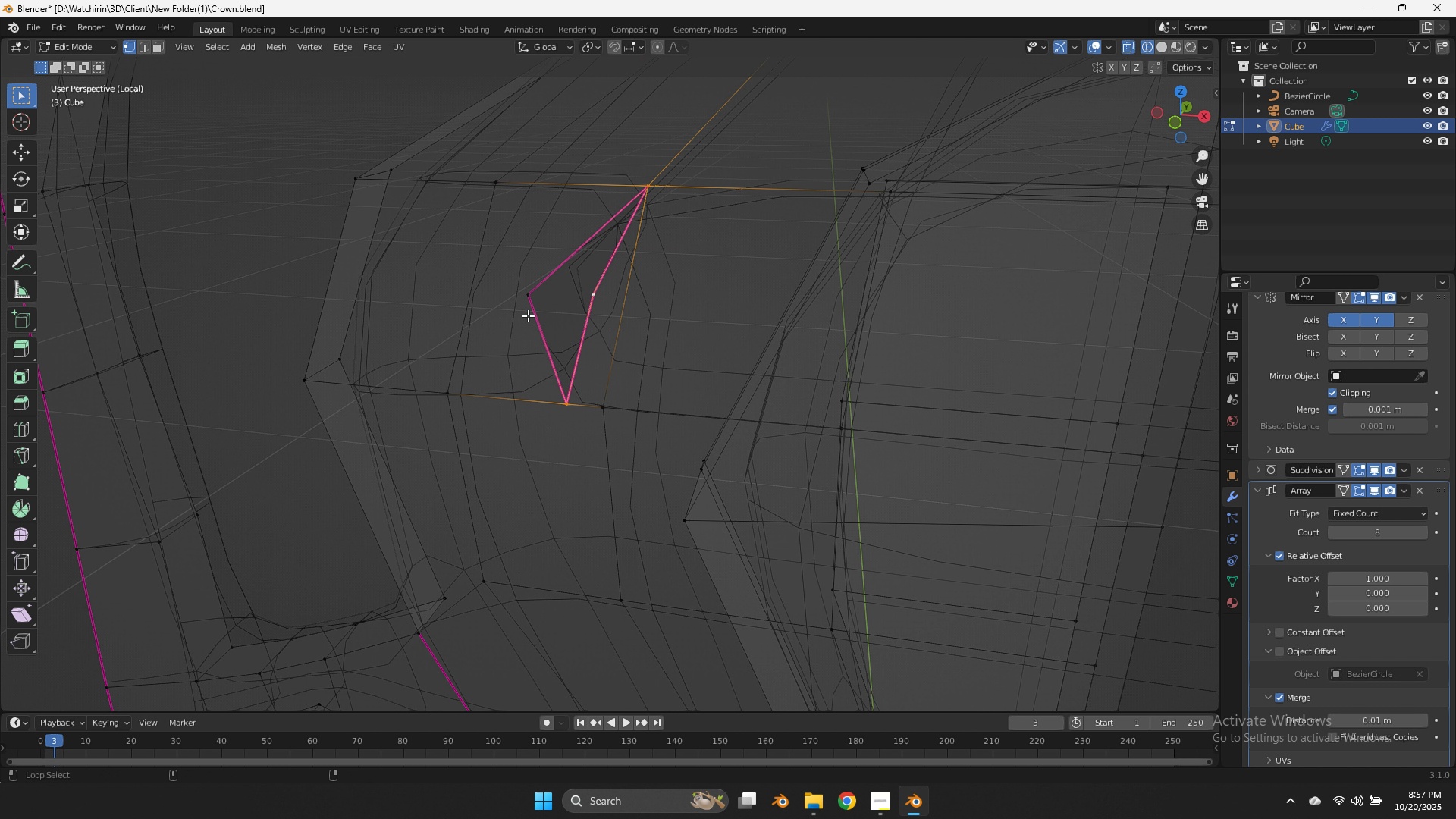 
left_click([528, 315])
 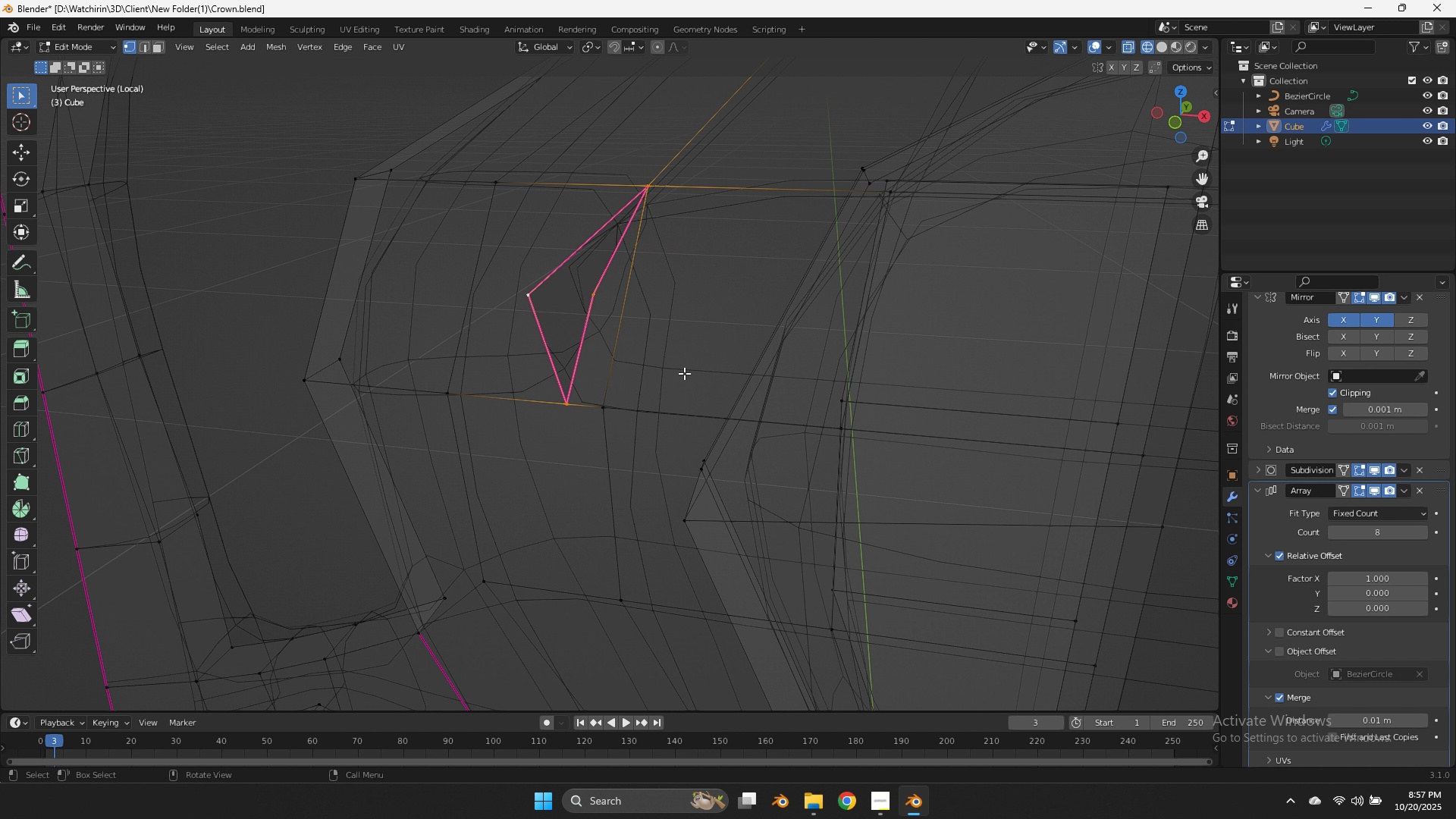 
type(ey)
 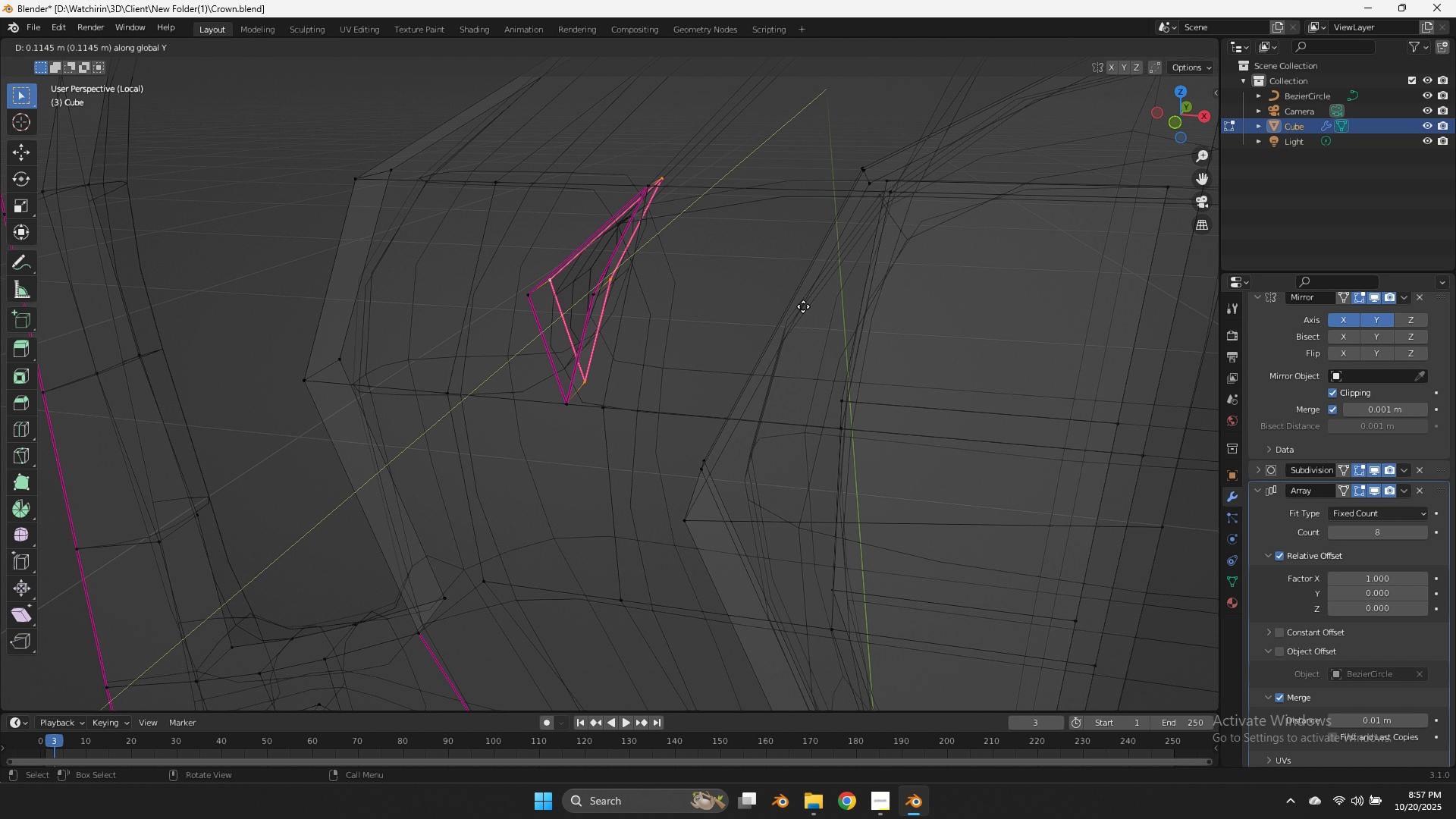 
left_click([804, 306])
 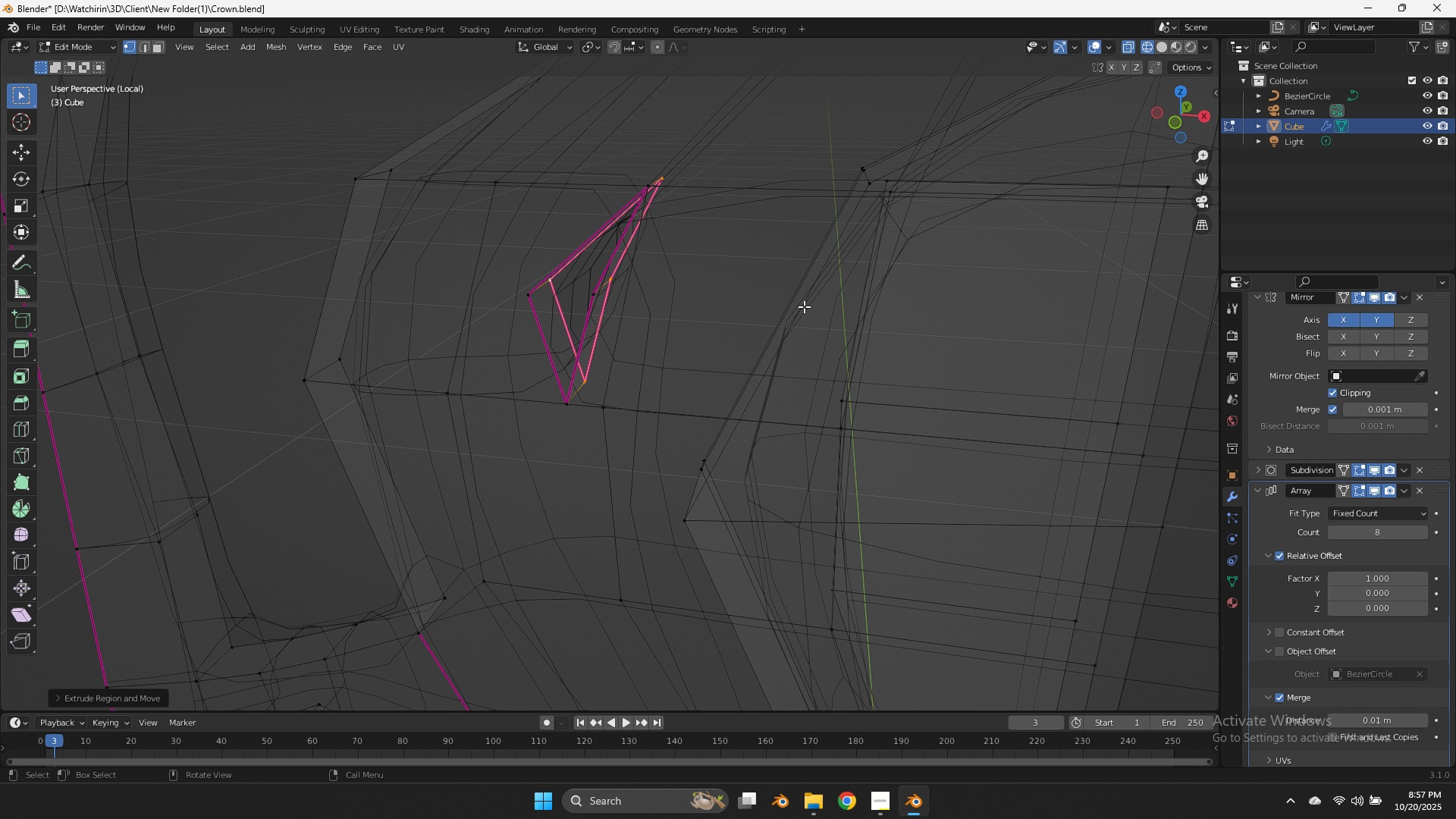 
key(Tab)
 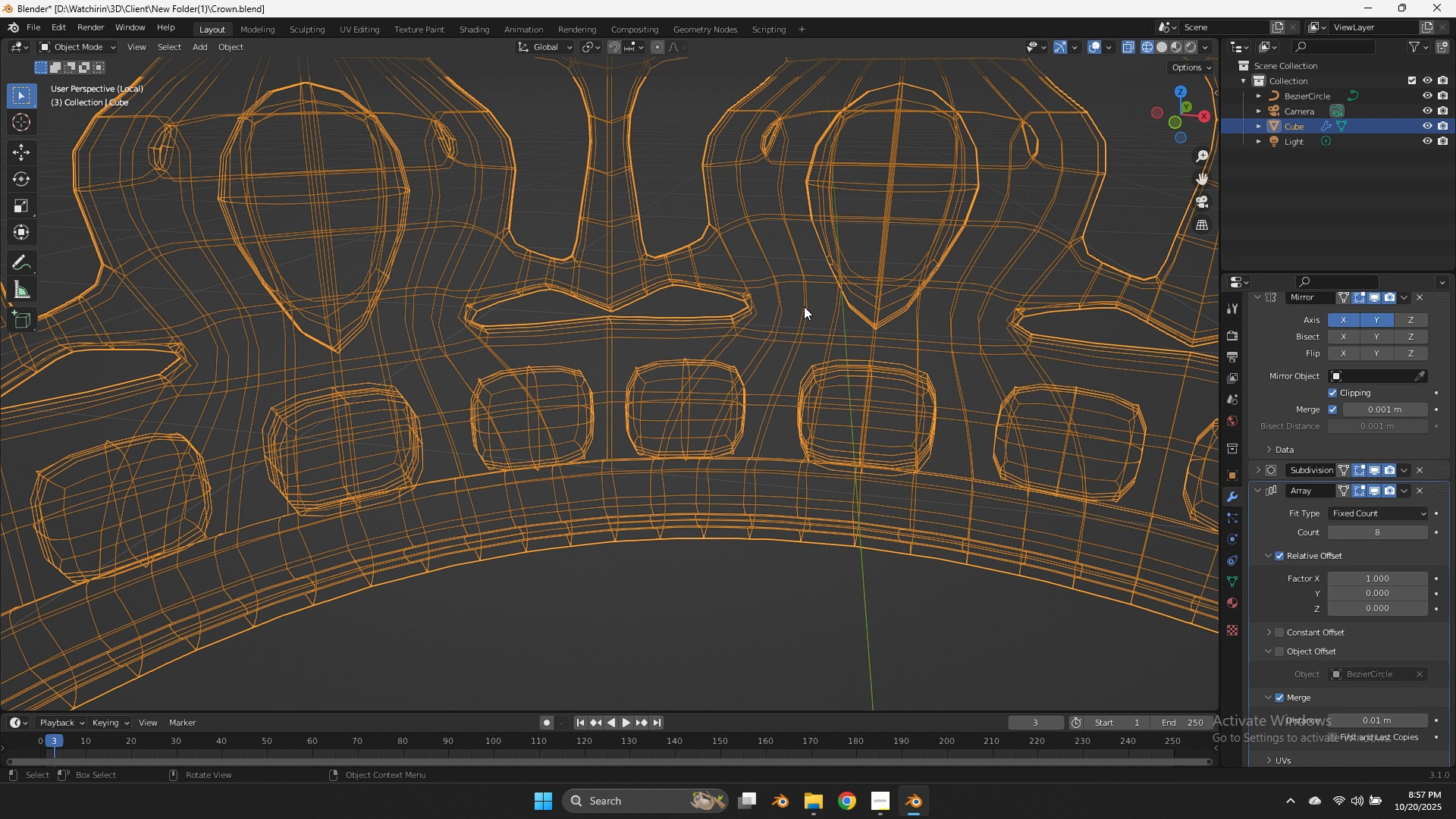 
key(Z)
 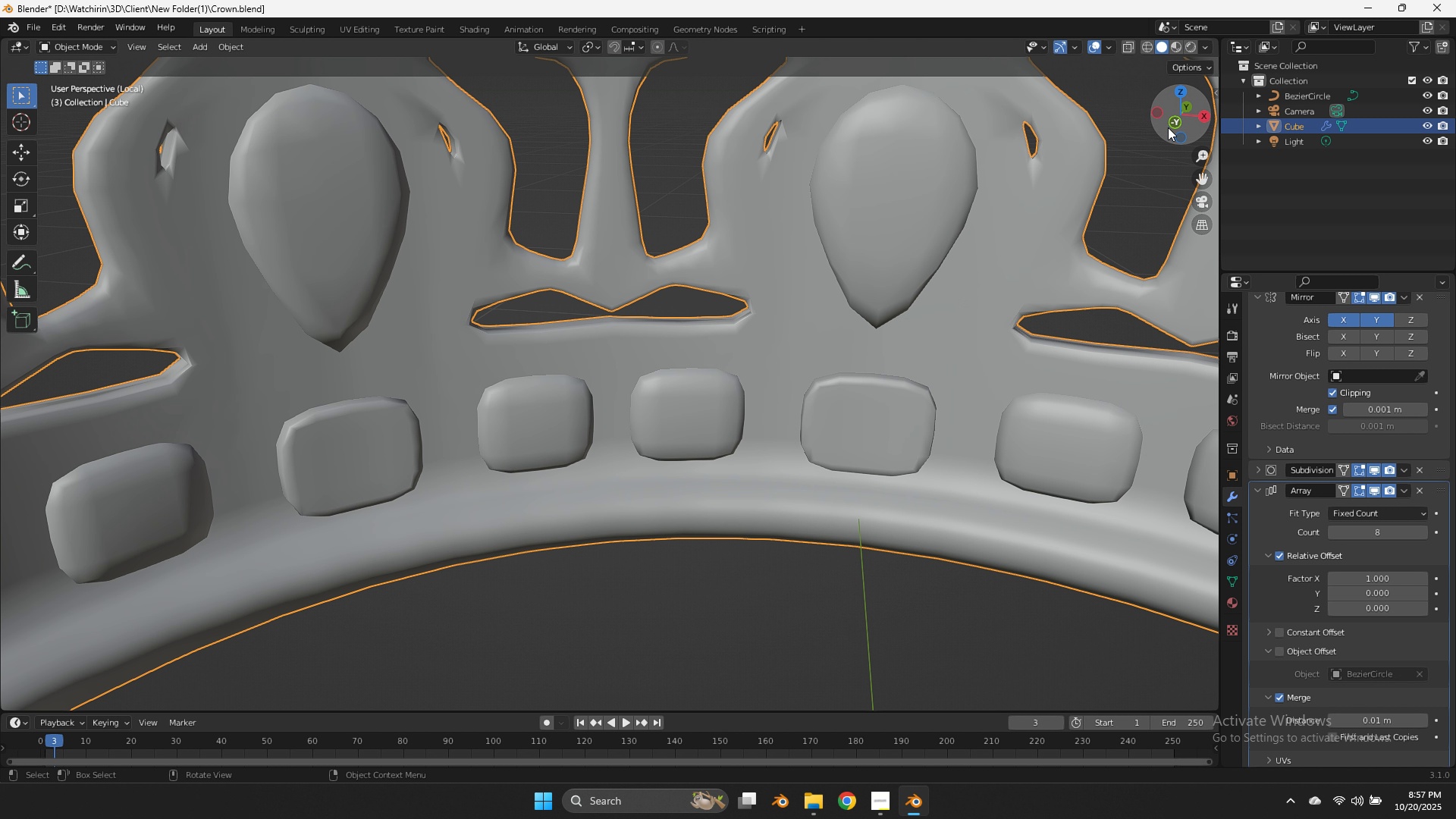 
key(Tab)
 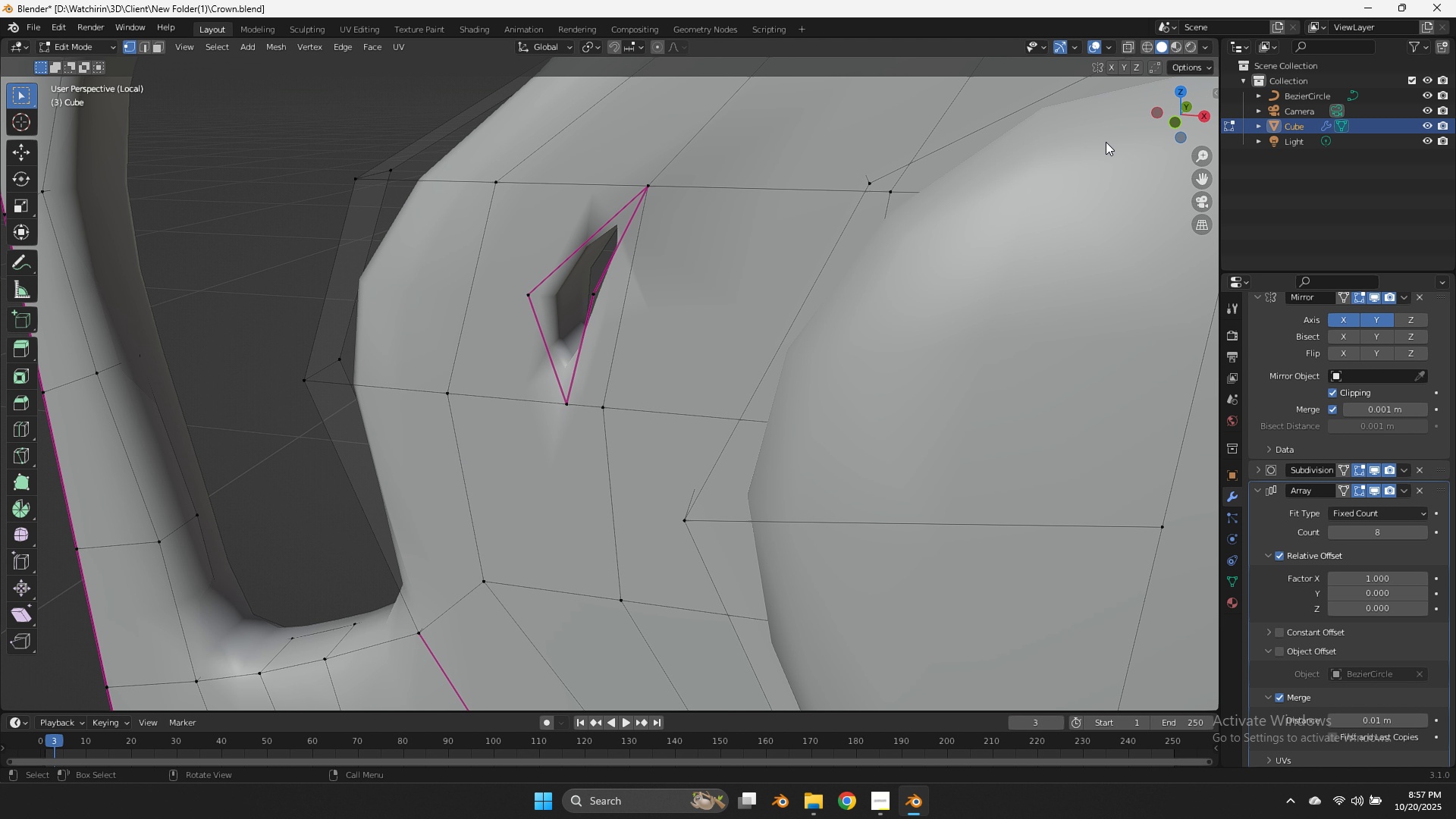 
key(Z)
 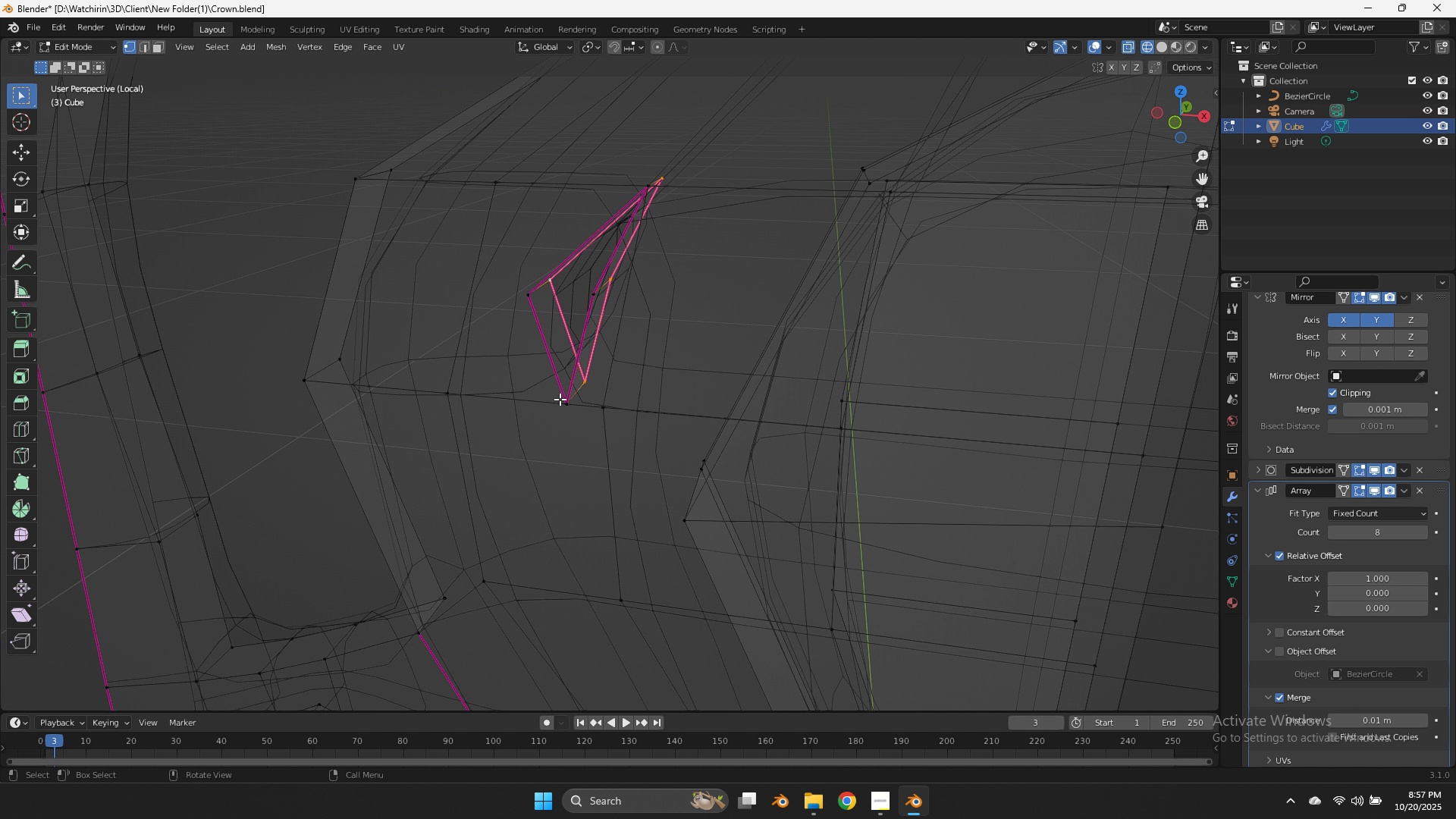 
key(Shift+ShiftLeft)
 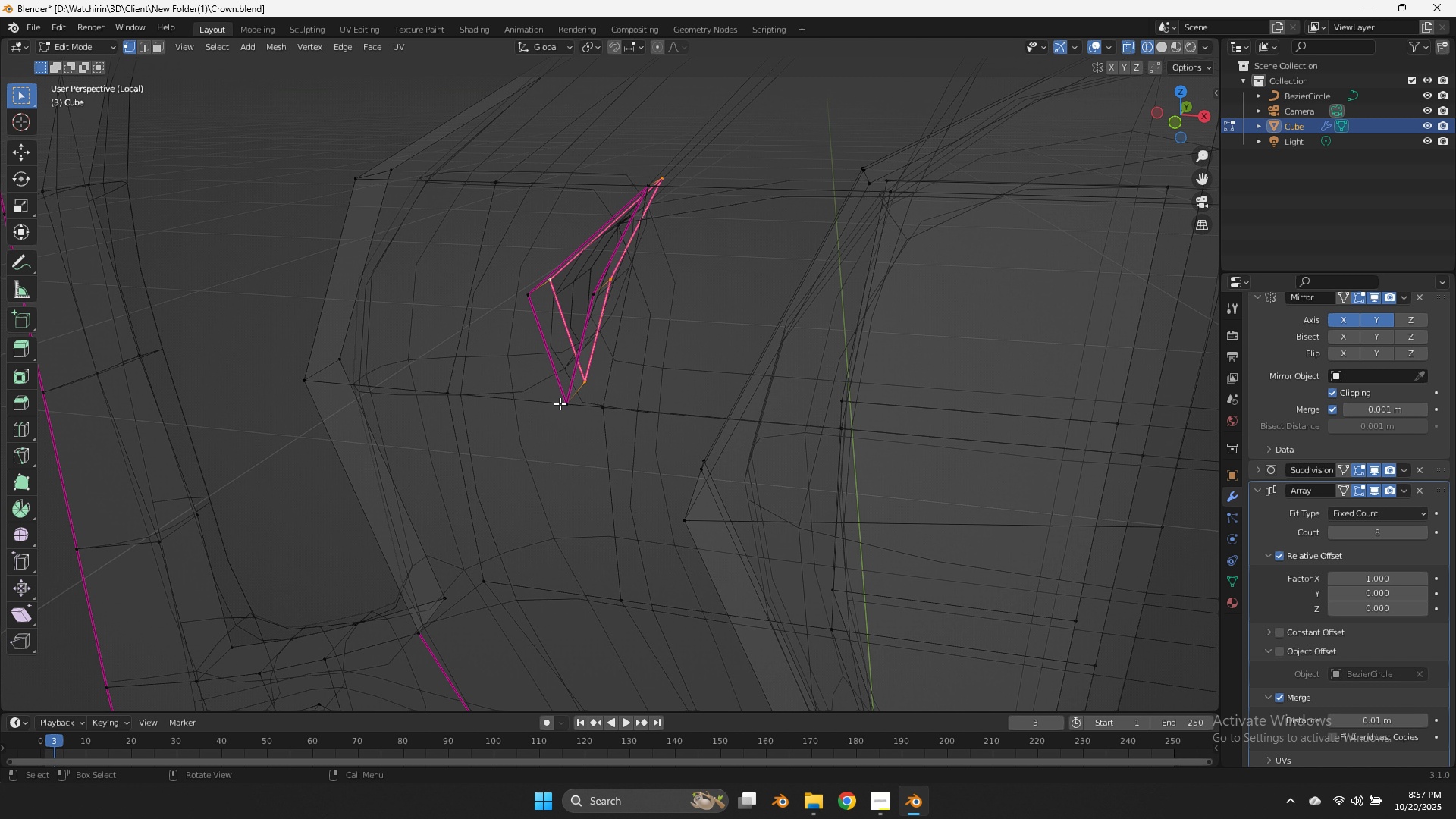 
left_click([560, 403])
 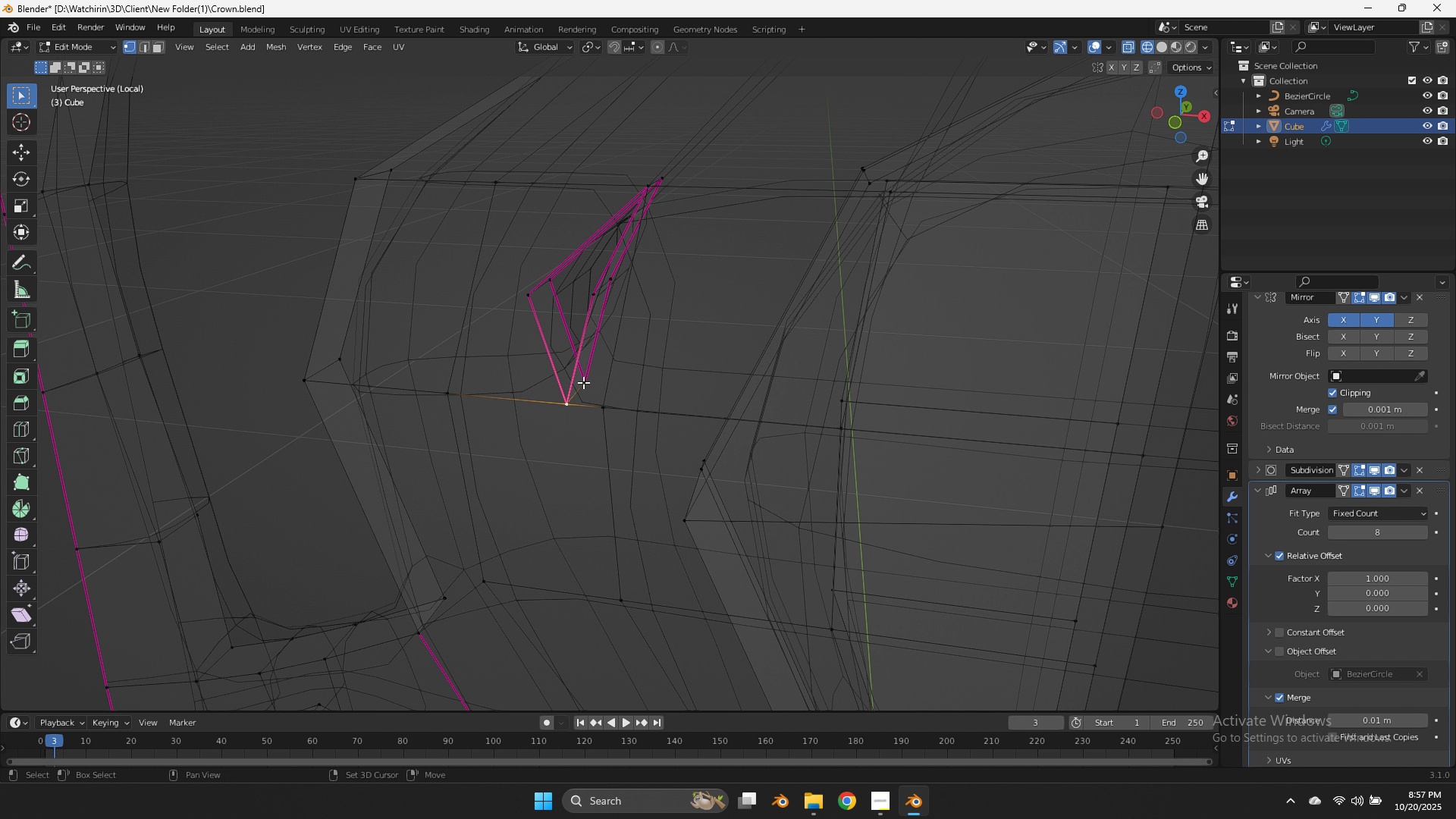 
double_click([590, 378])
 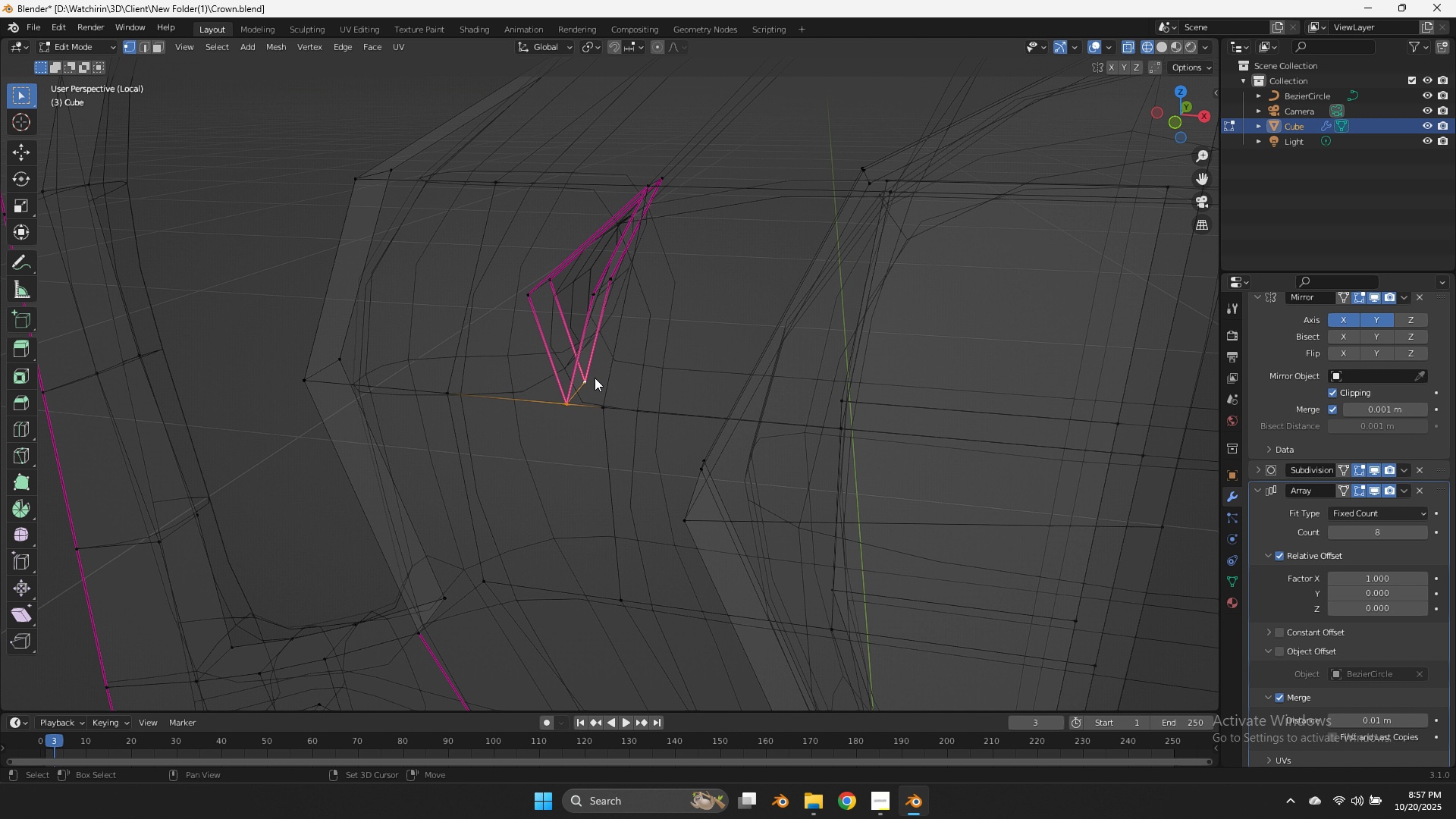 
key(Shift+E)
 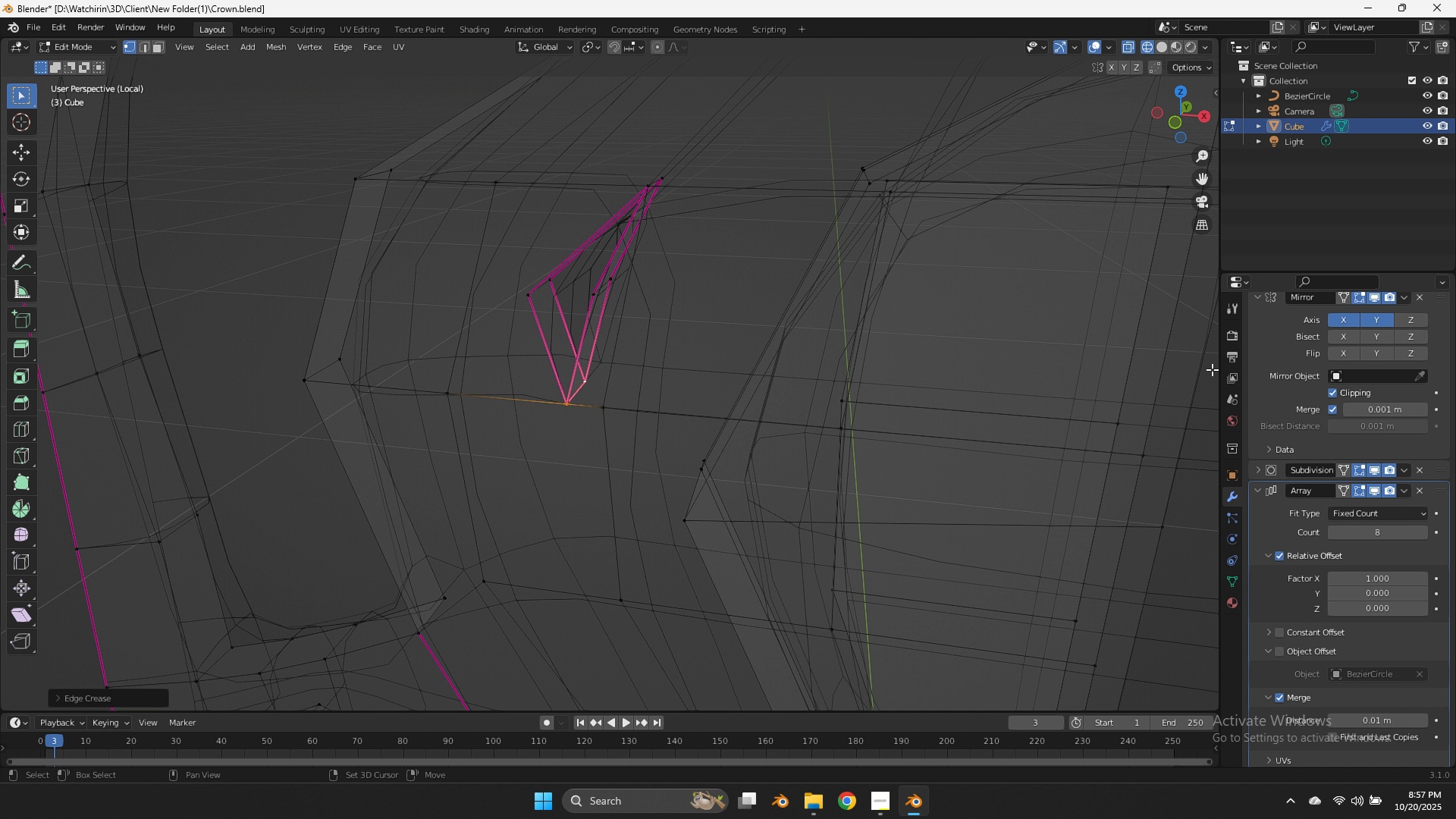 
left_click([1212, 369])
 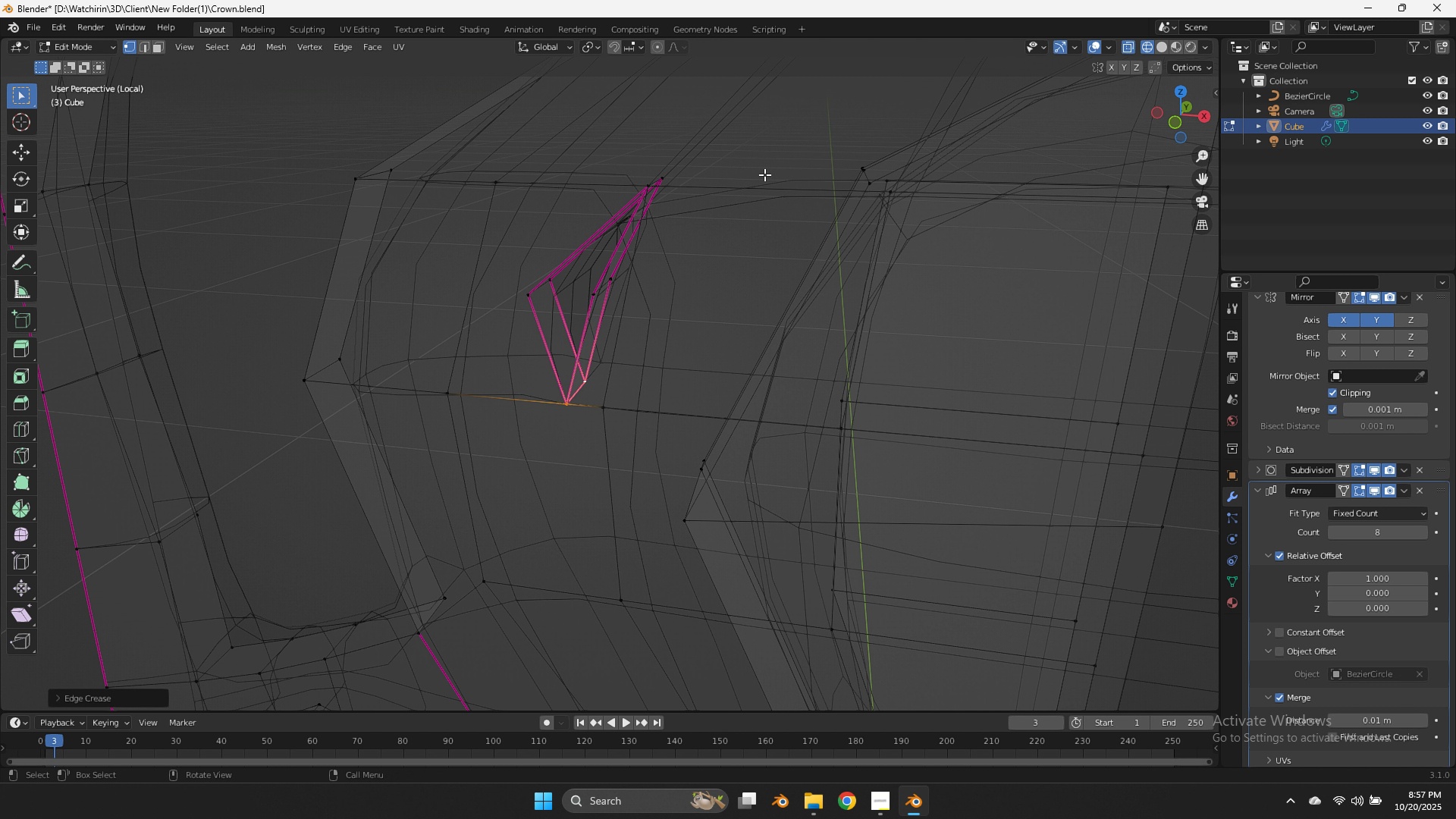 
left_click_drag(start_coordinate=[729, 154], to_coordinate=[708, 162])
 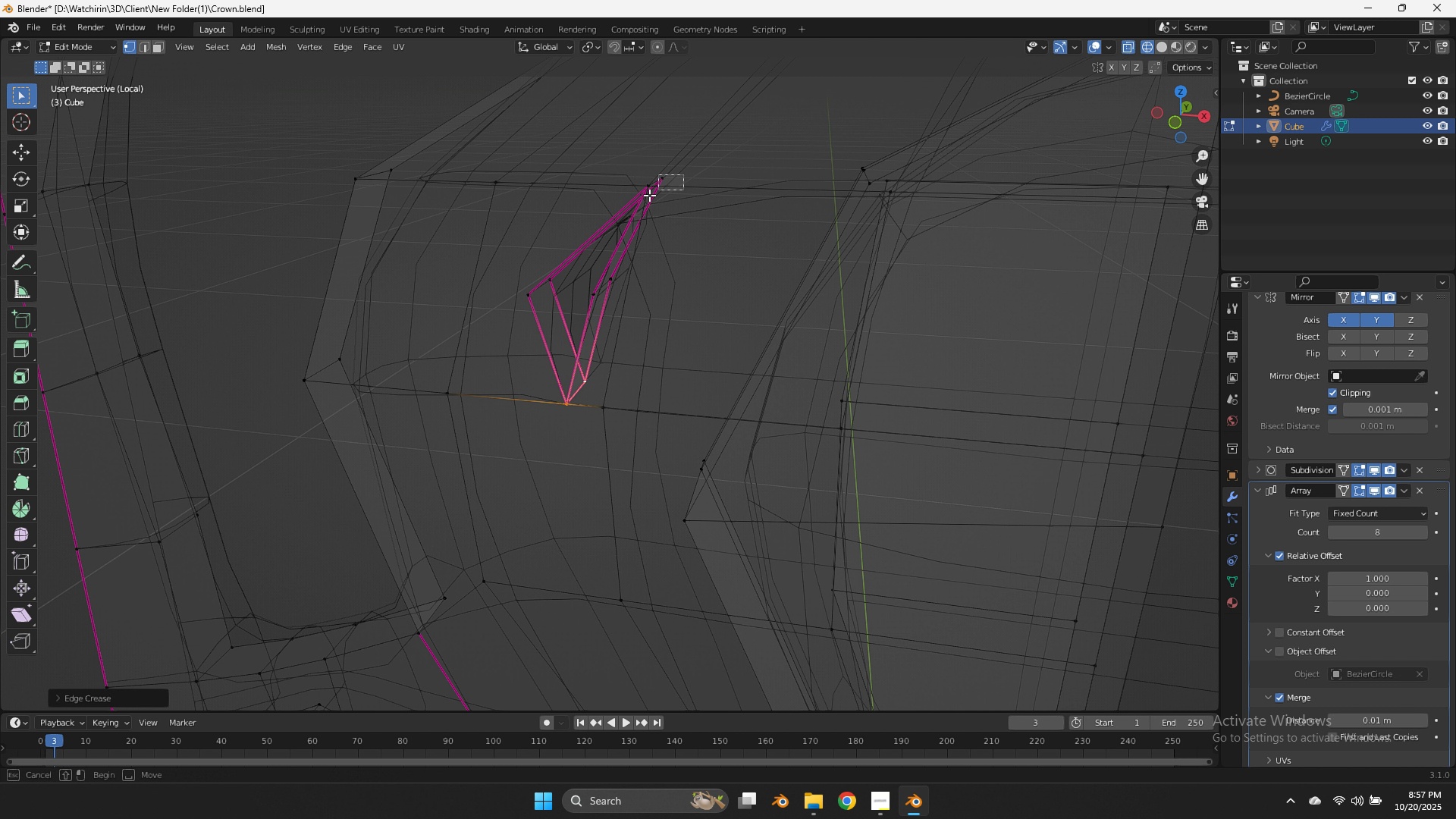 
left_click_drag(start_coordinate=[690, 169], to_coordinate=[634, 203])
 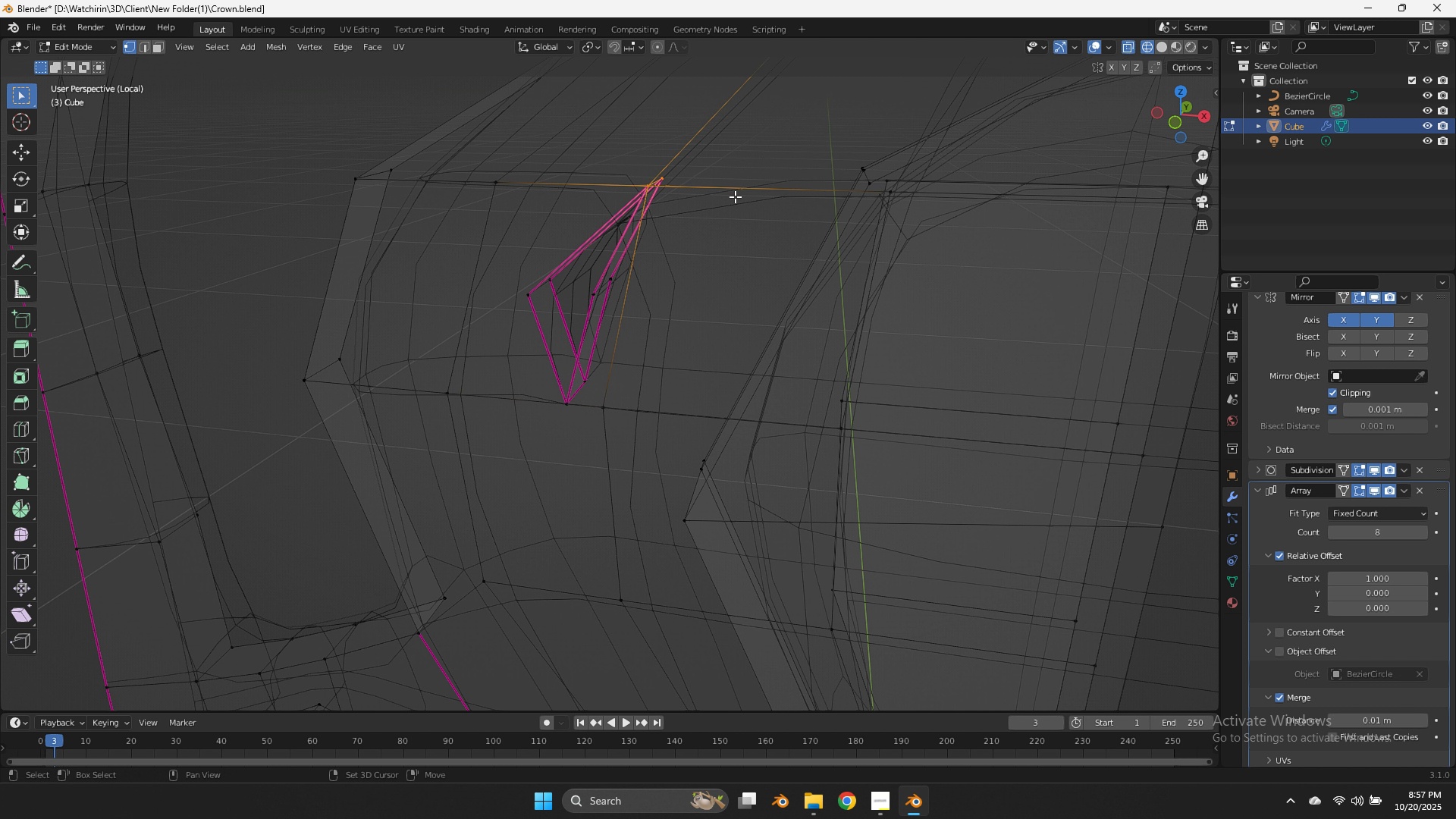 
type(Ez)
key(Tab)
key(Tab)
 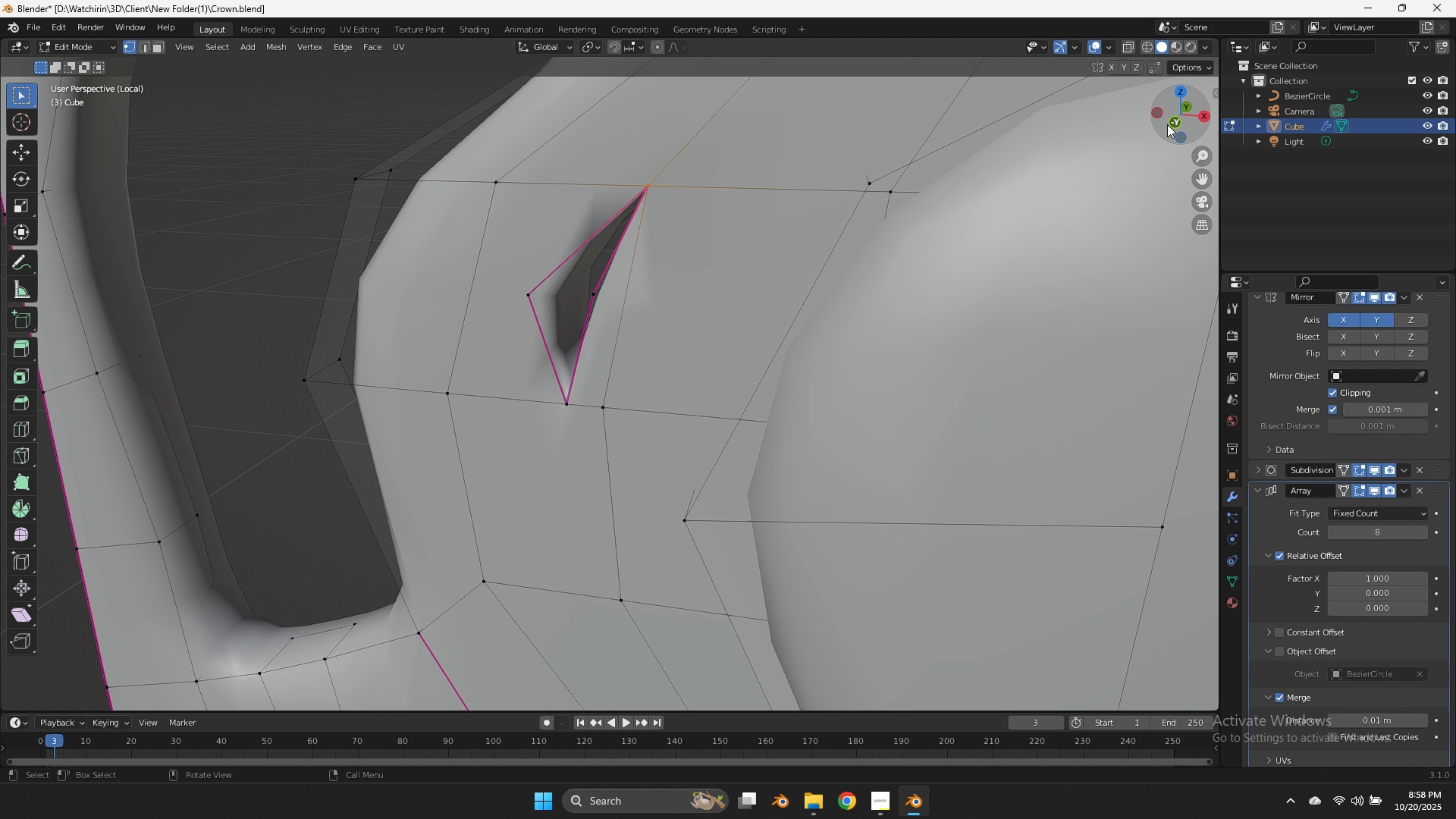 
left_click([1172, 124])
 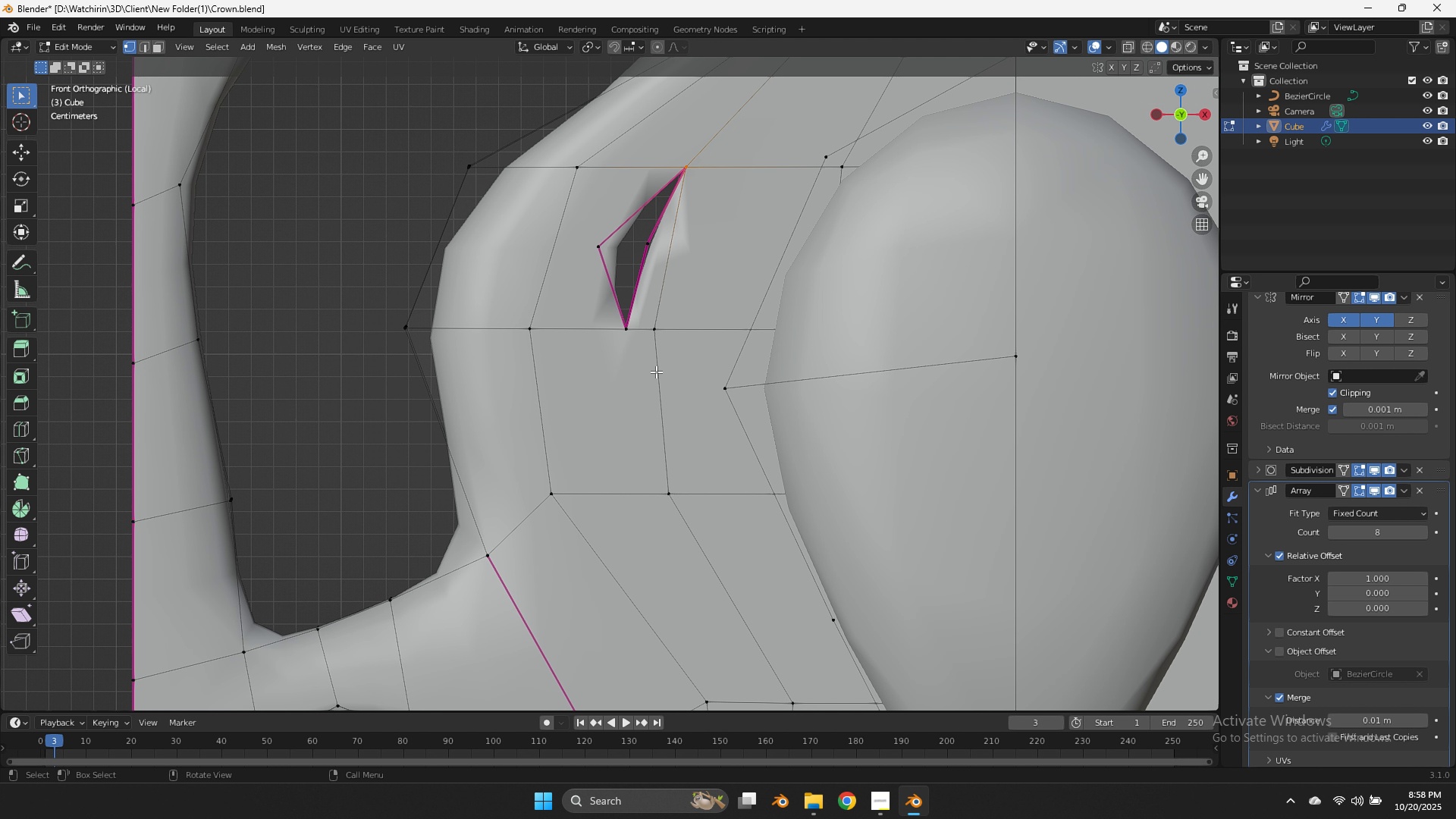 
key(K)
 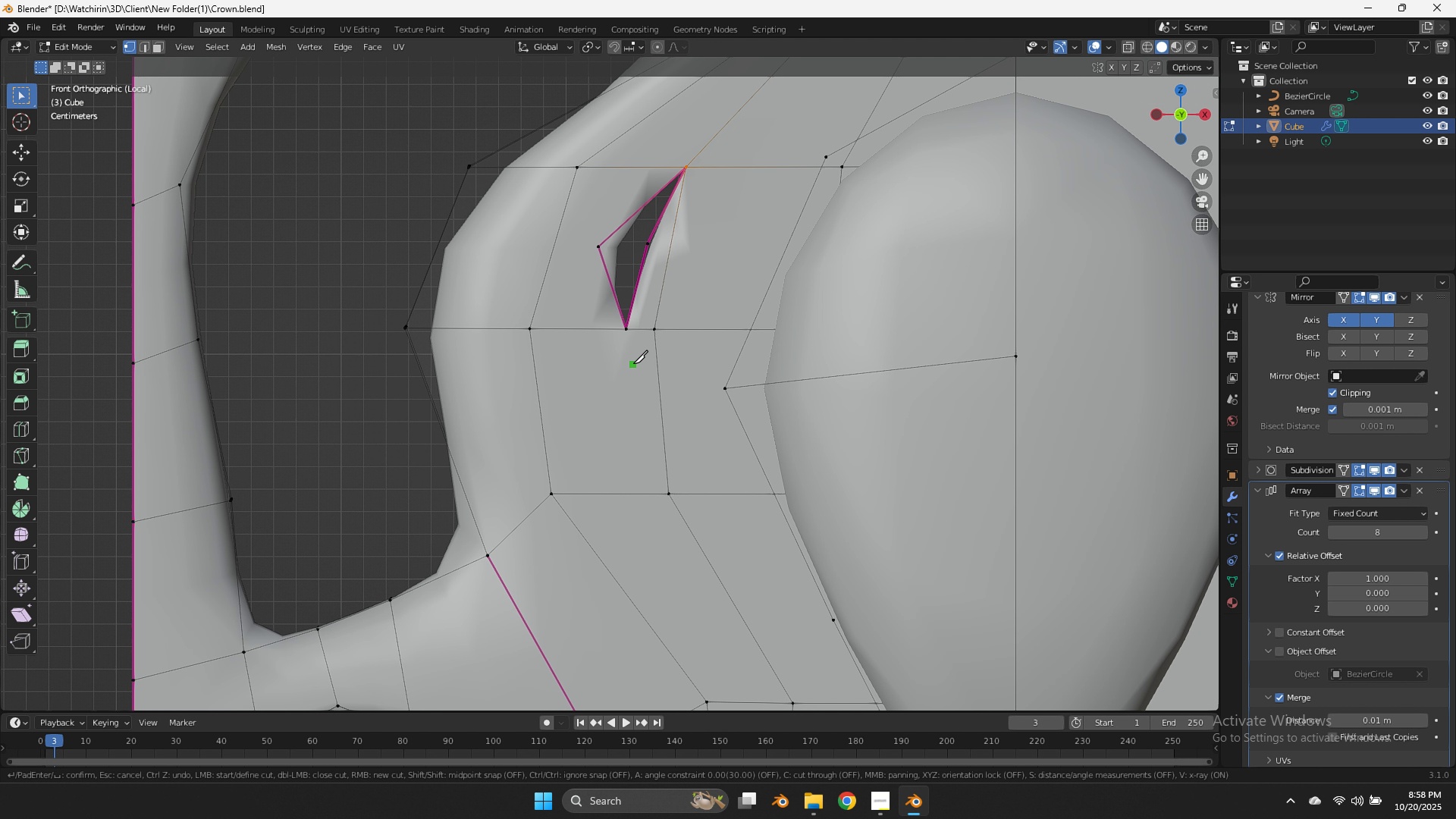 
left_click([633, 363])
 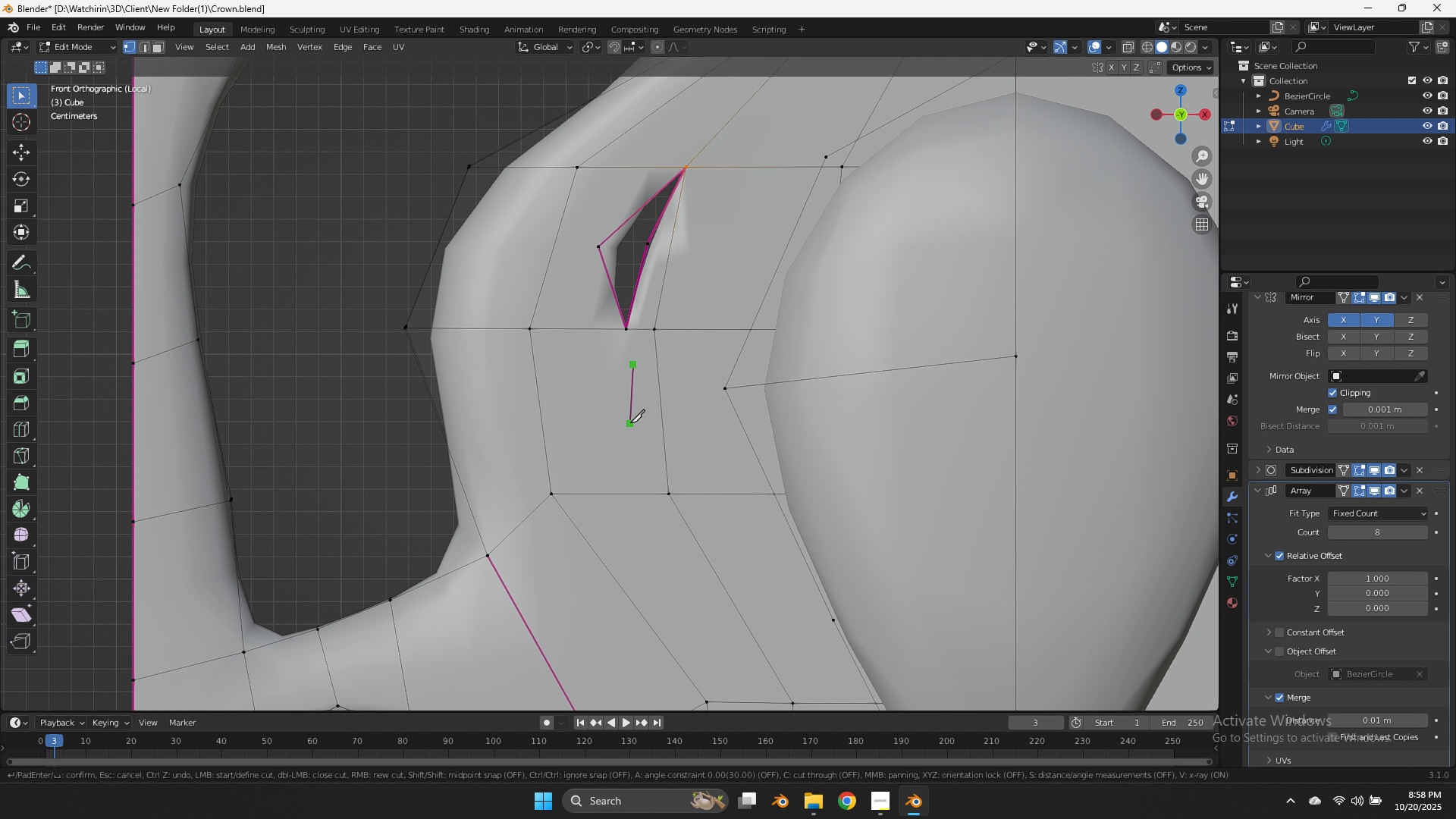 
left_click([630, 420])
 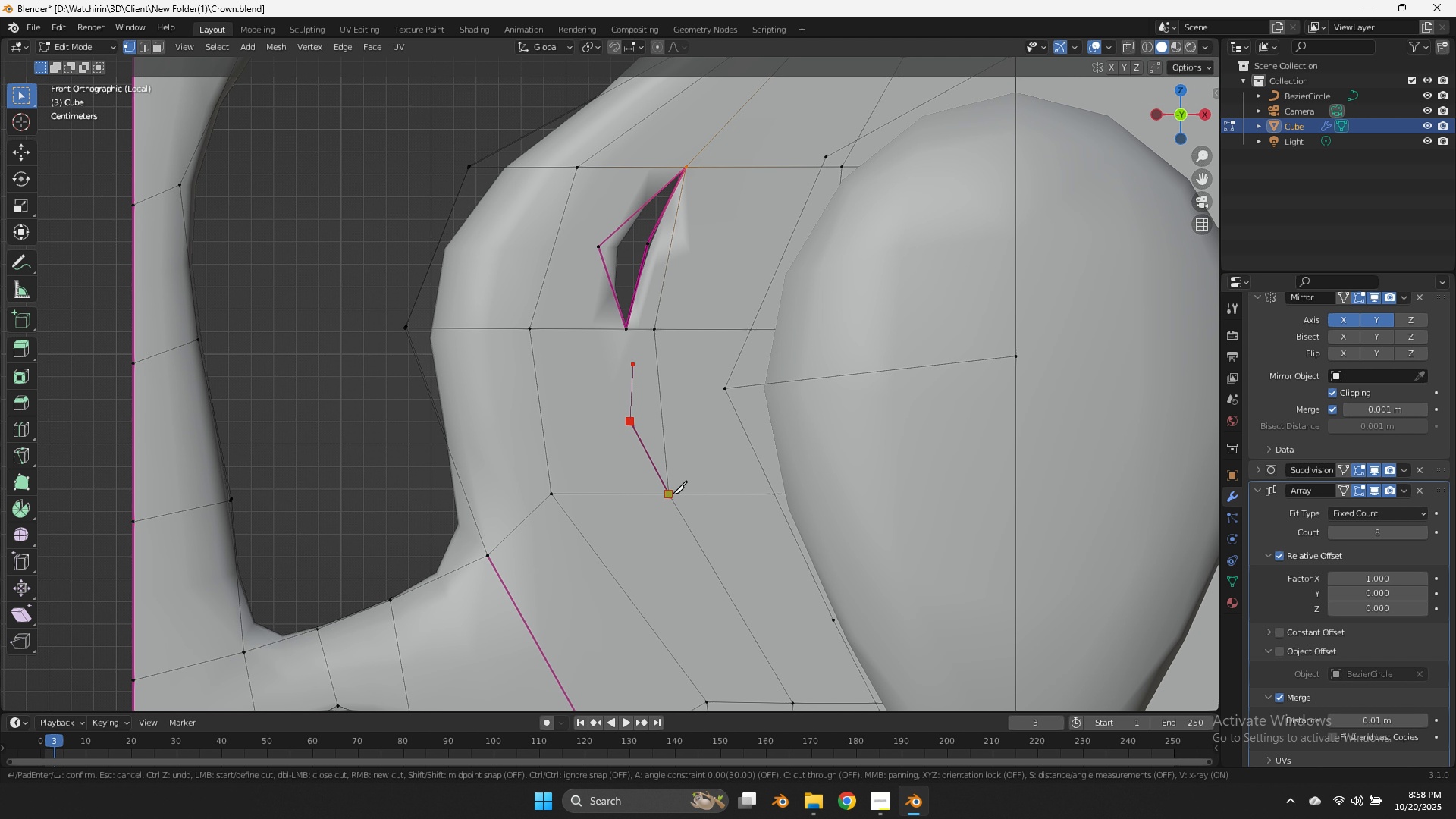 
left_click([673, 494])
 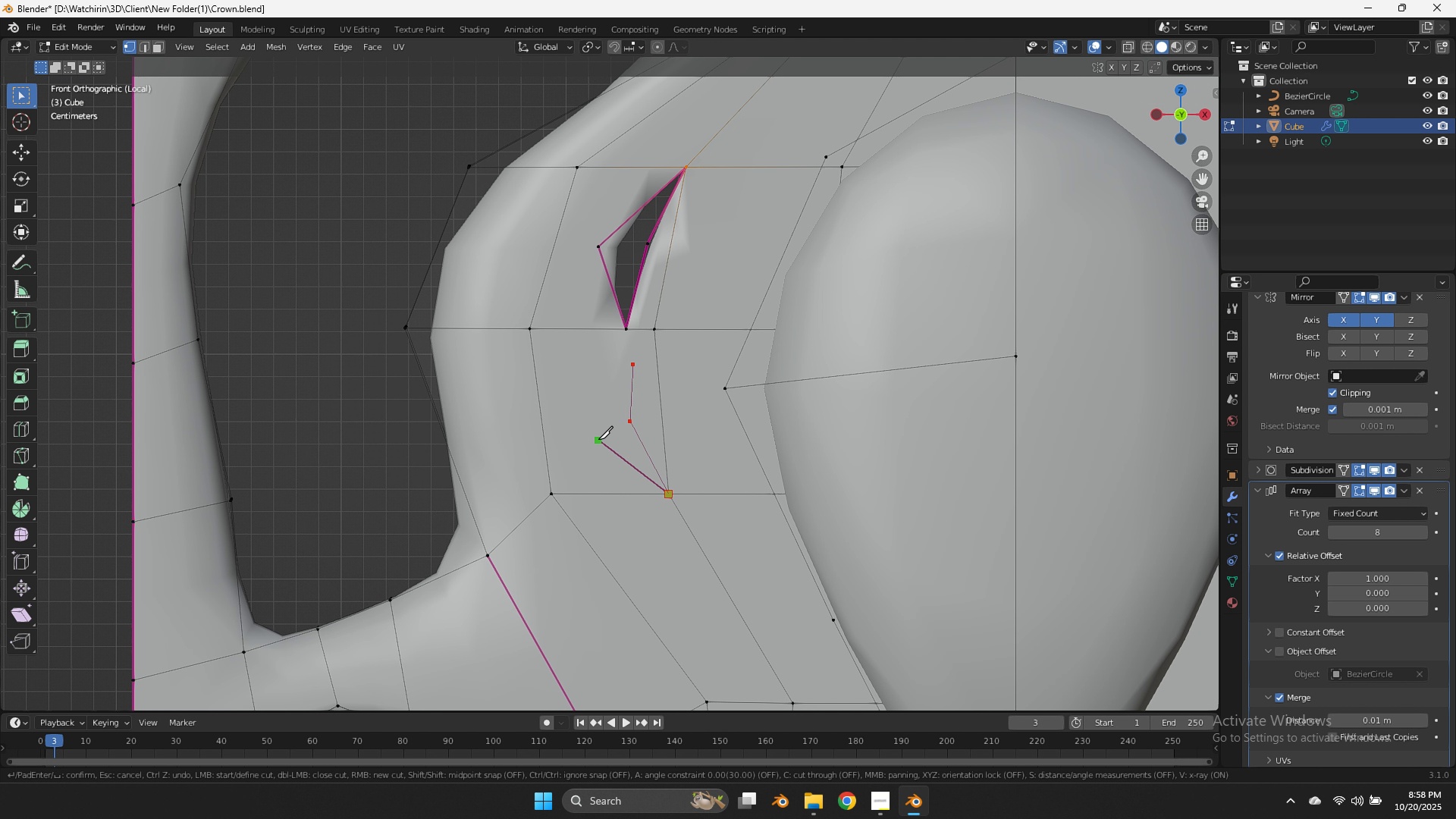 
left_click([598, 440])
 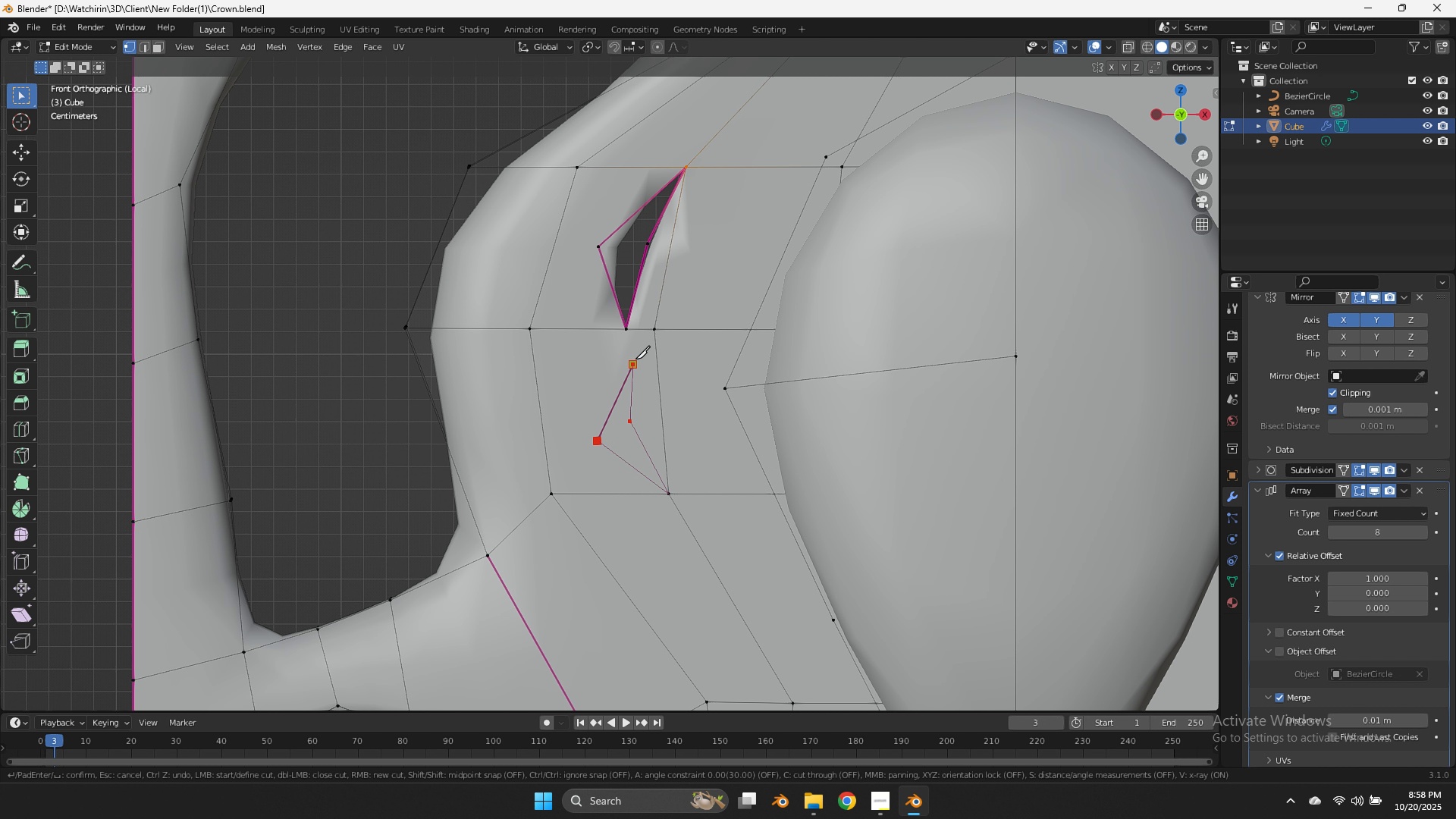 
left_click([635, 359])
 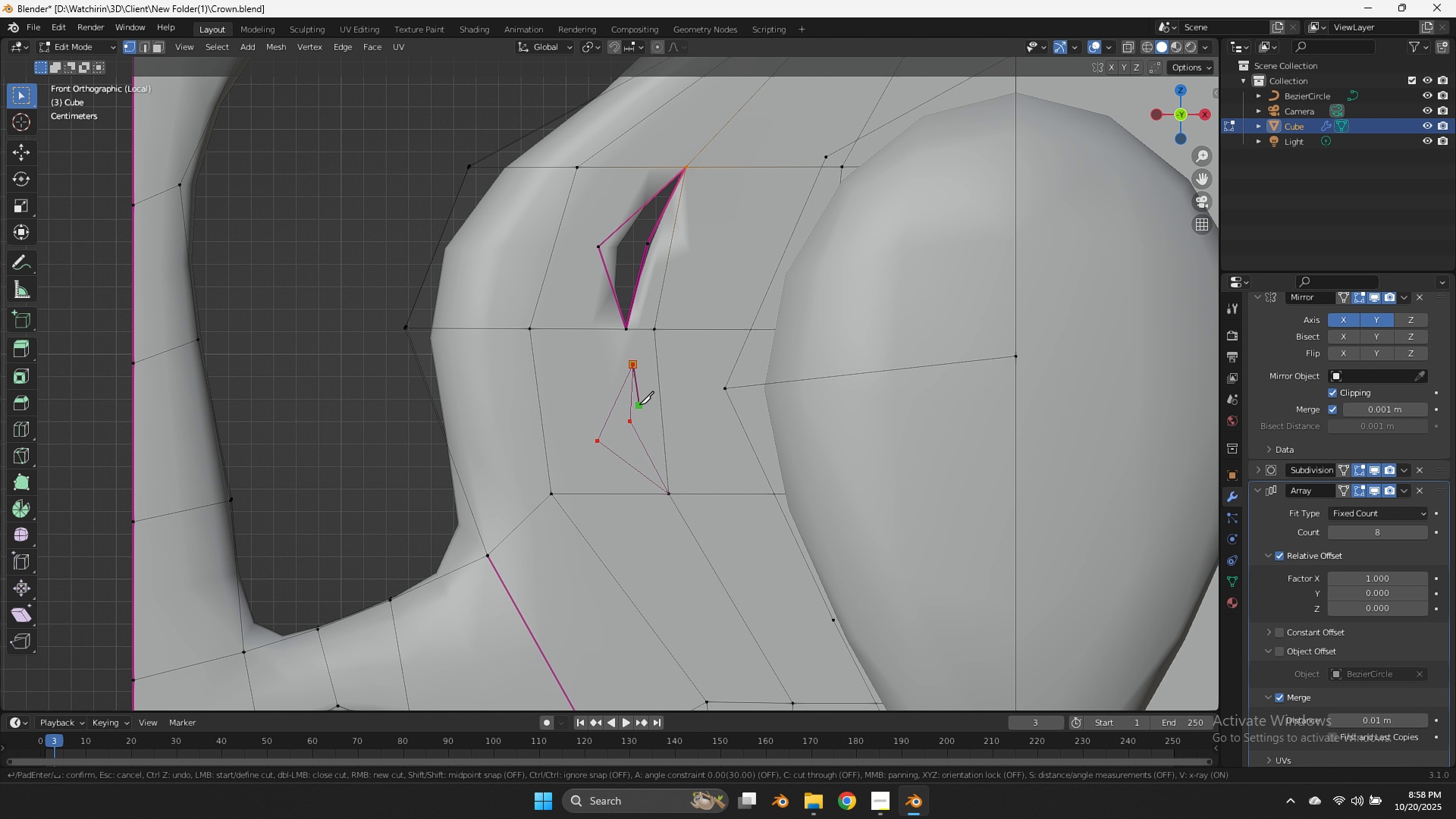 
key(Enter)
 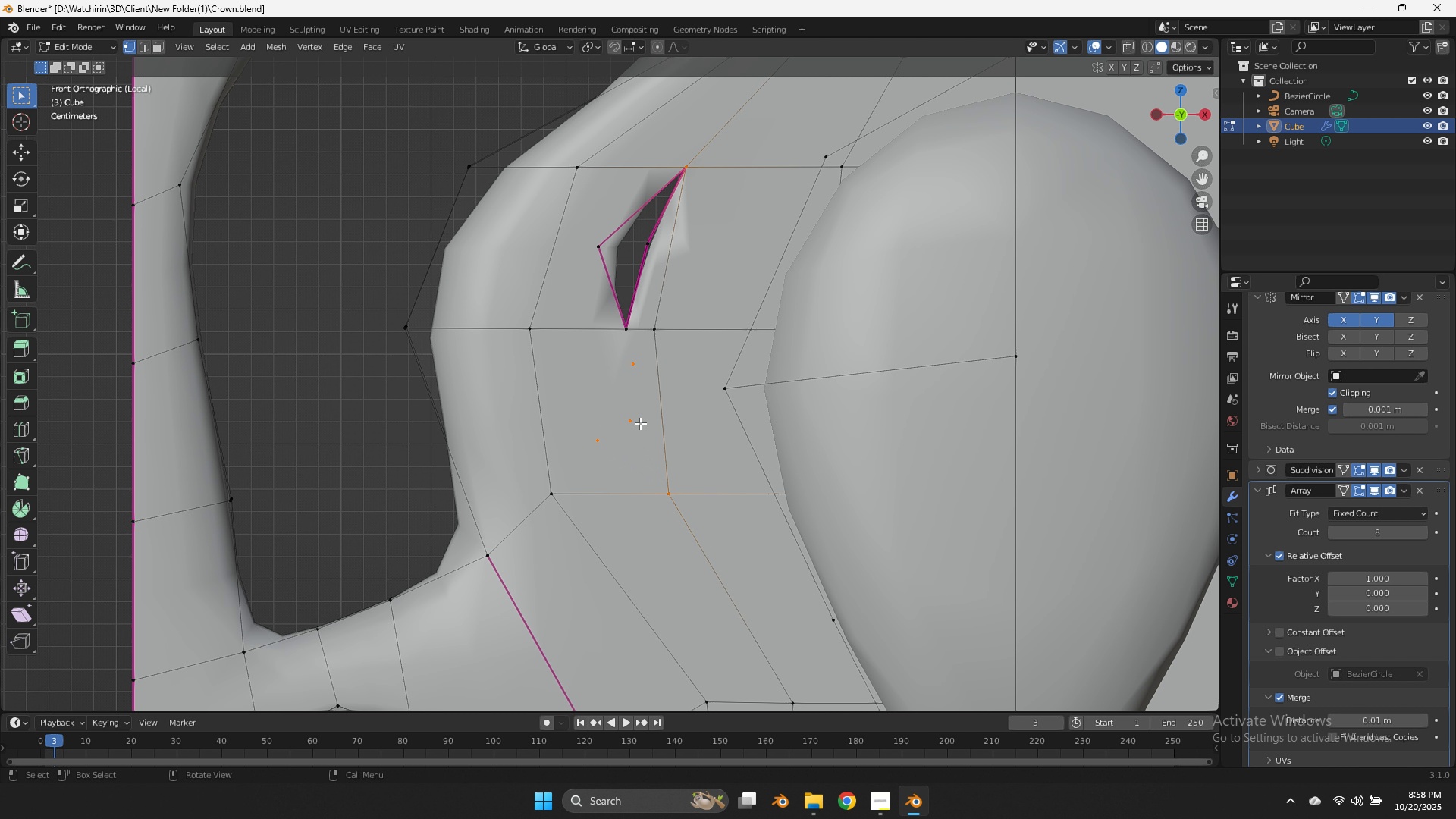 
key(Z)
 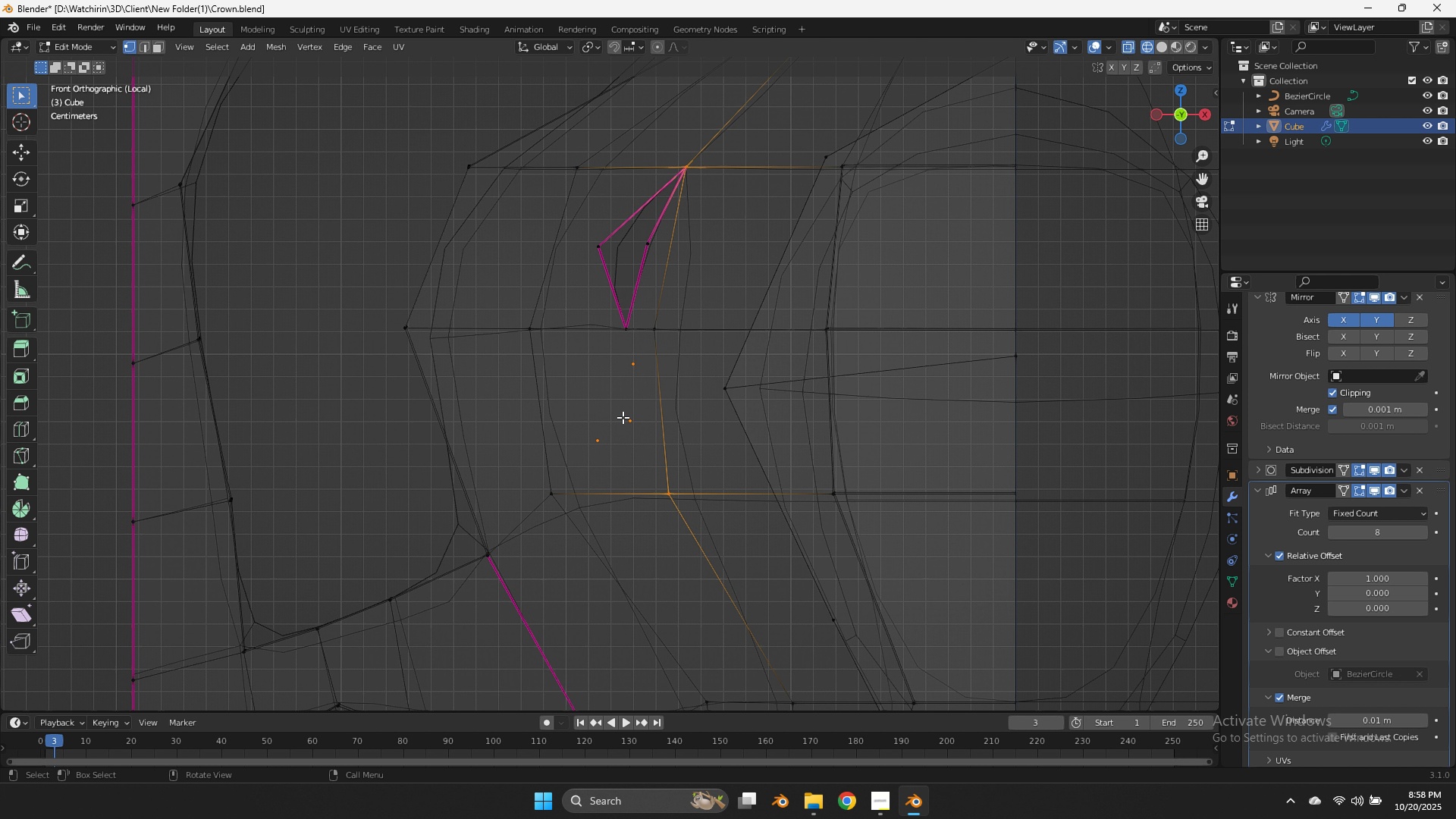 
key(Control+Z)
 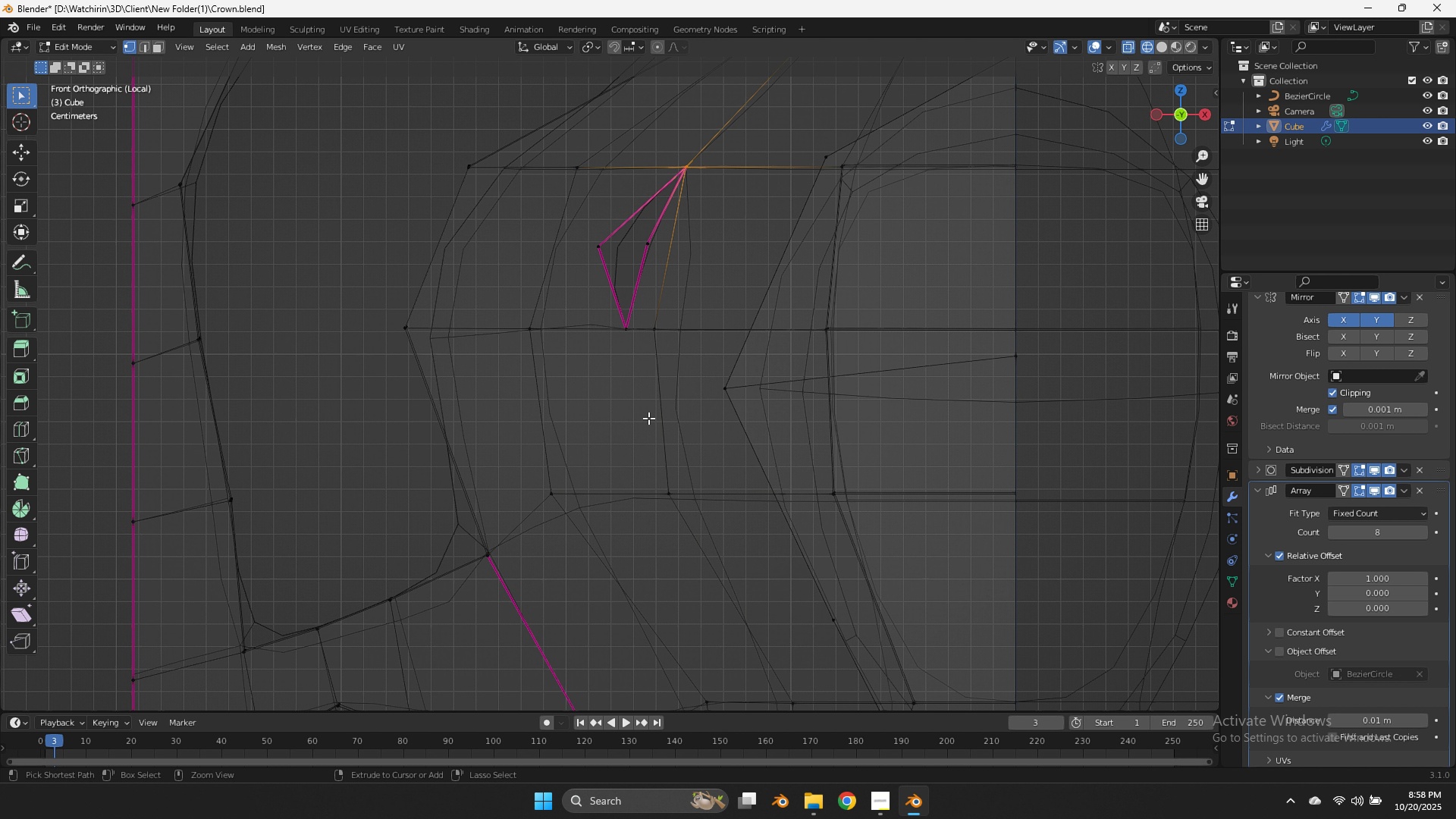 
key(Control+Z)
 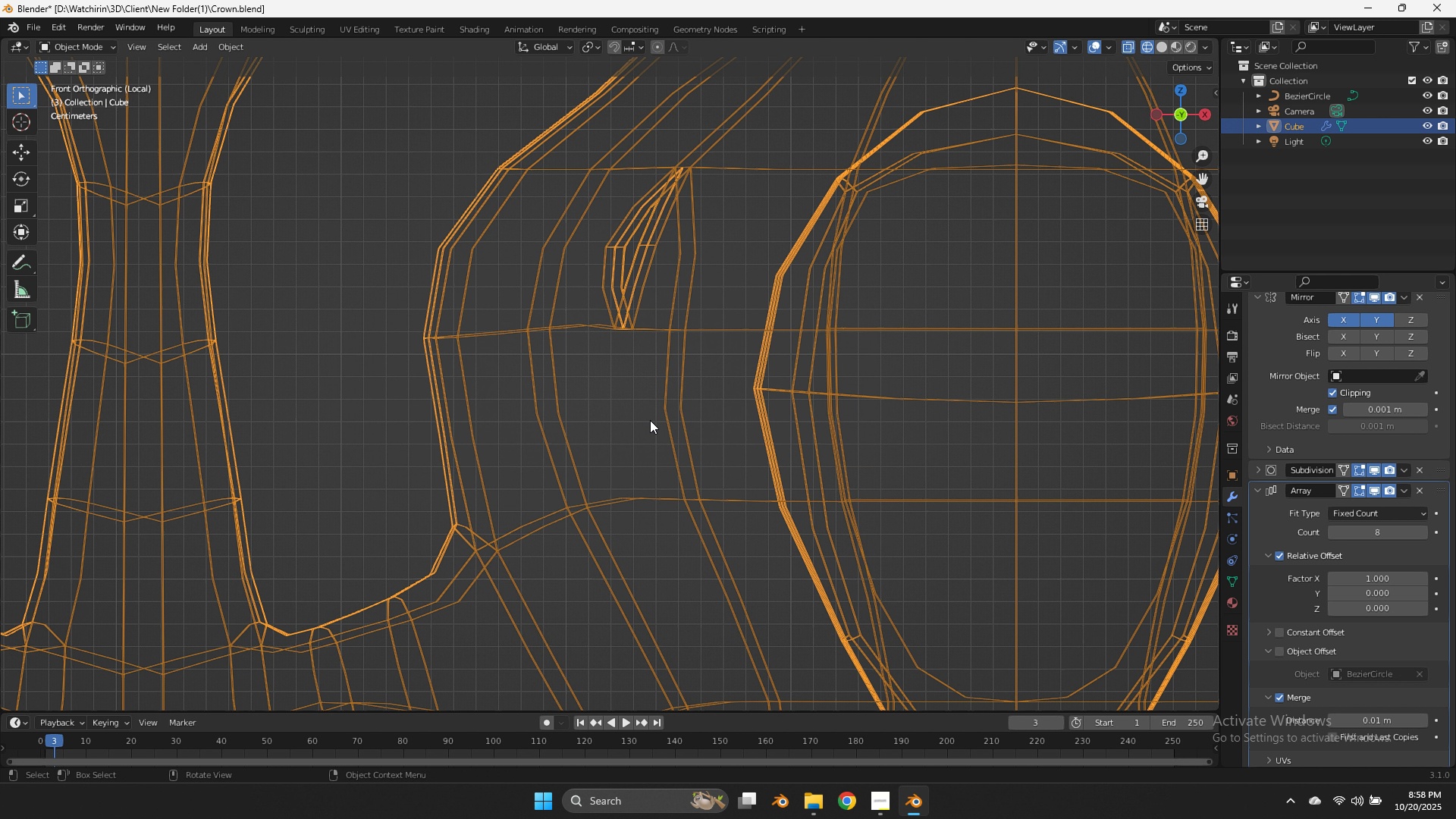 
key(Tab)
 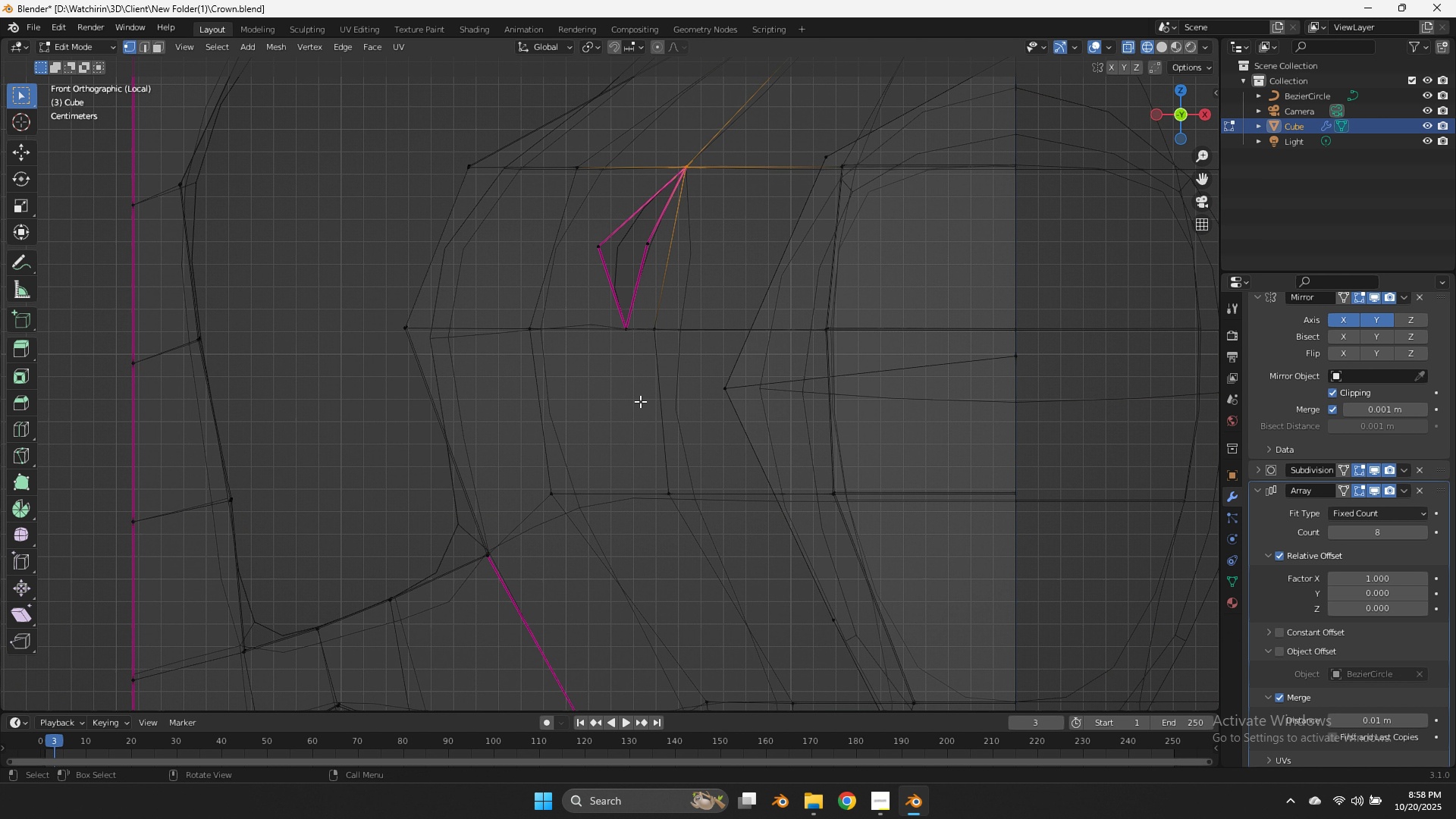 
key(K)
 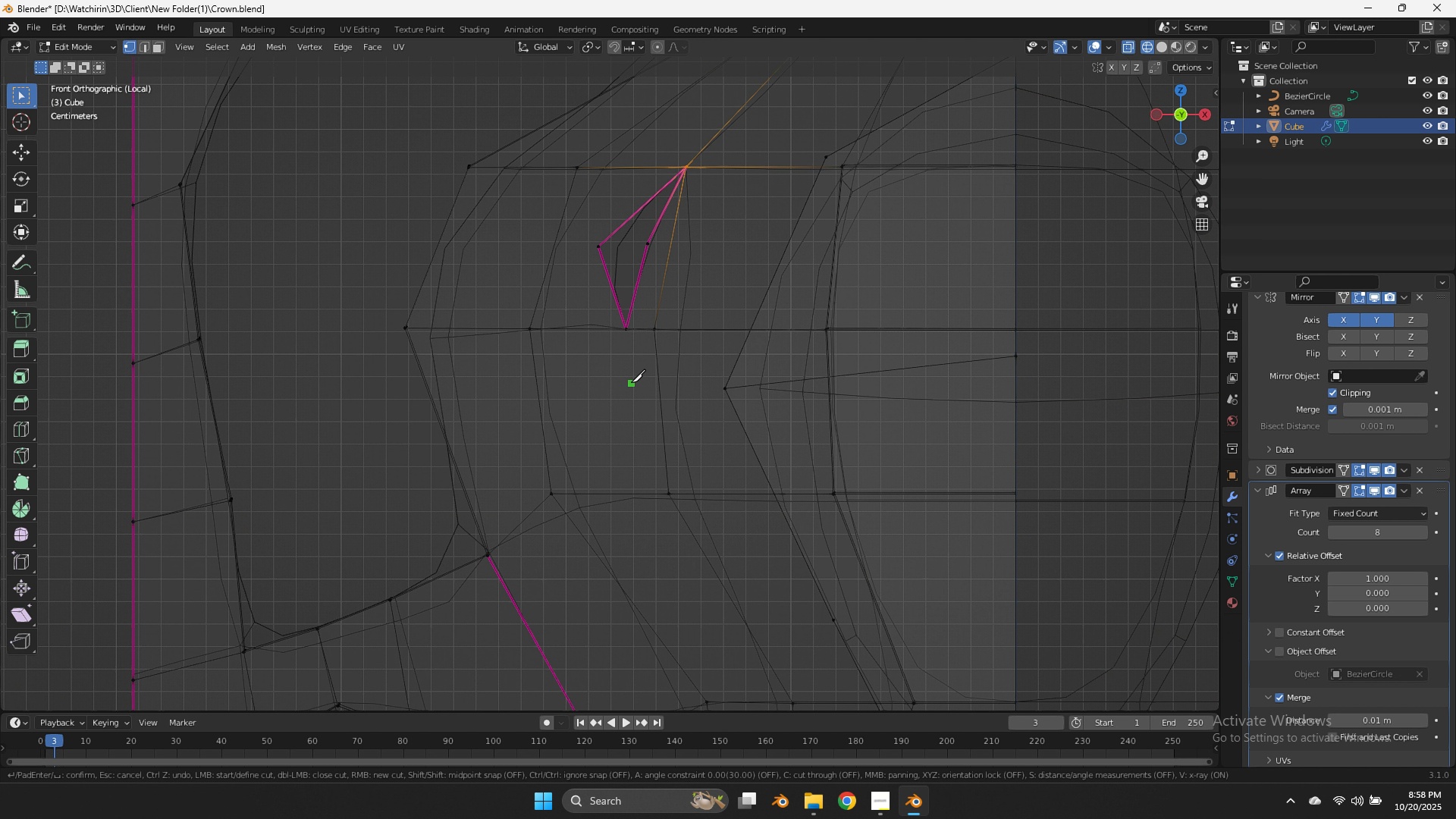 
left_click([631, 382])
 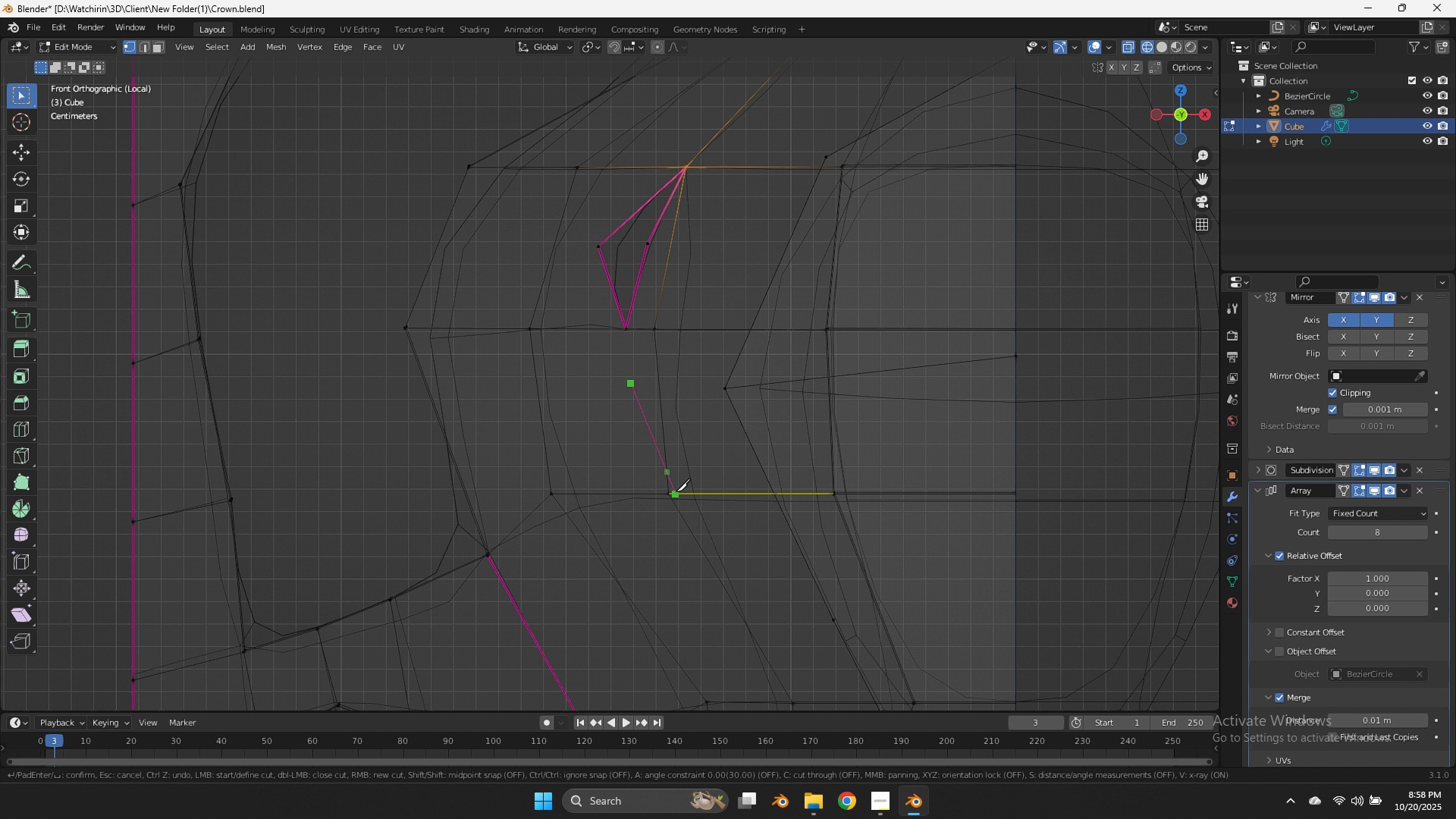 
left_click([676, 492])
 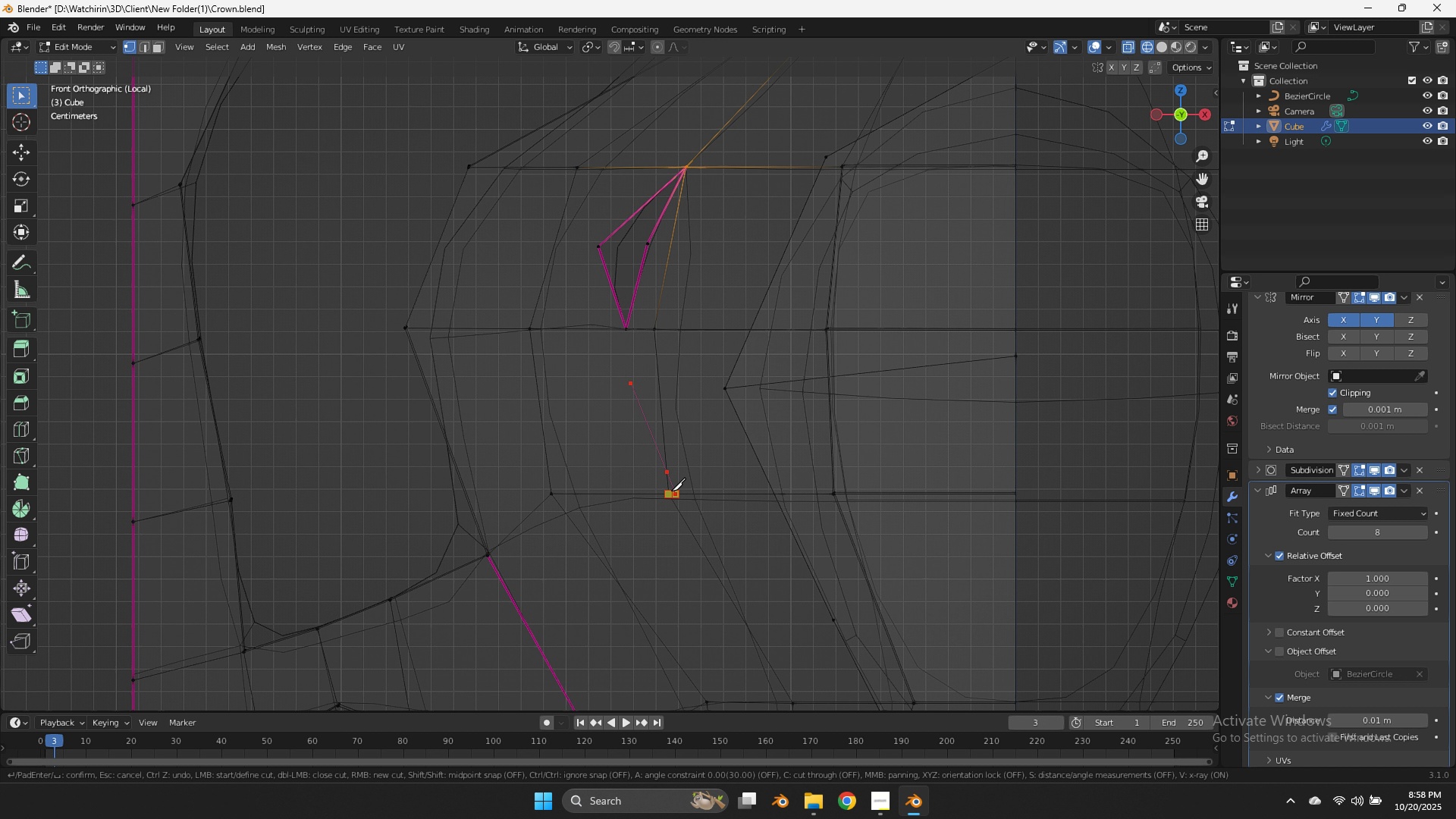 
key(Control+Z)
 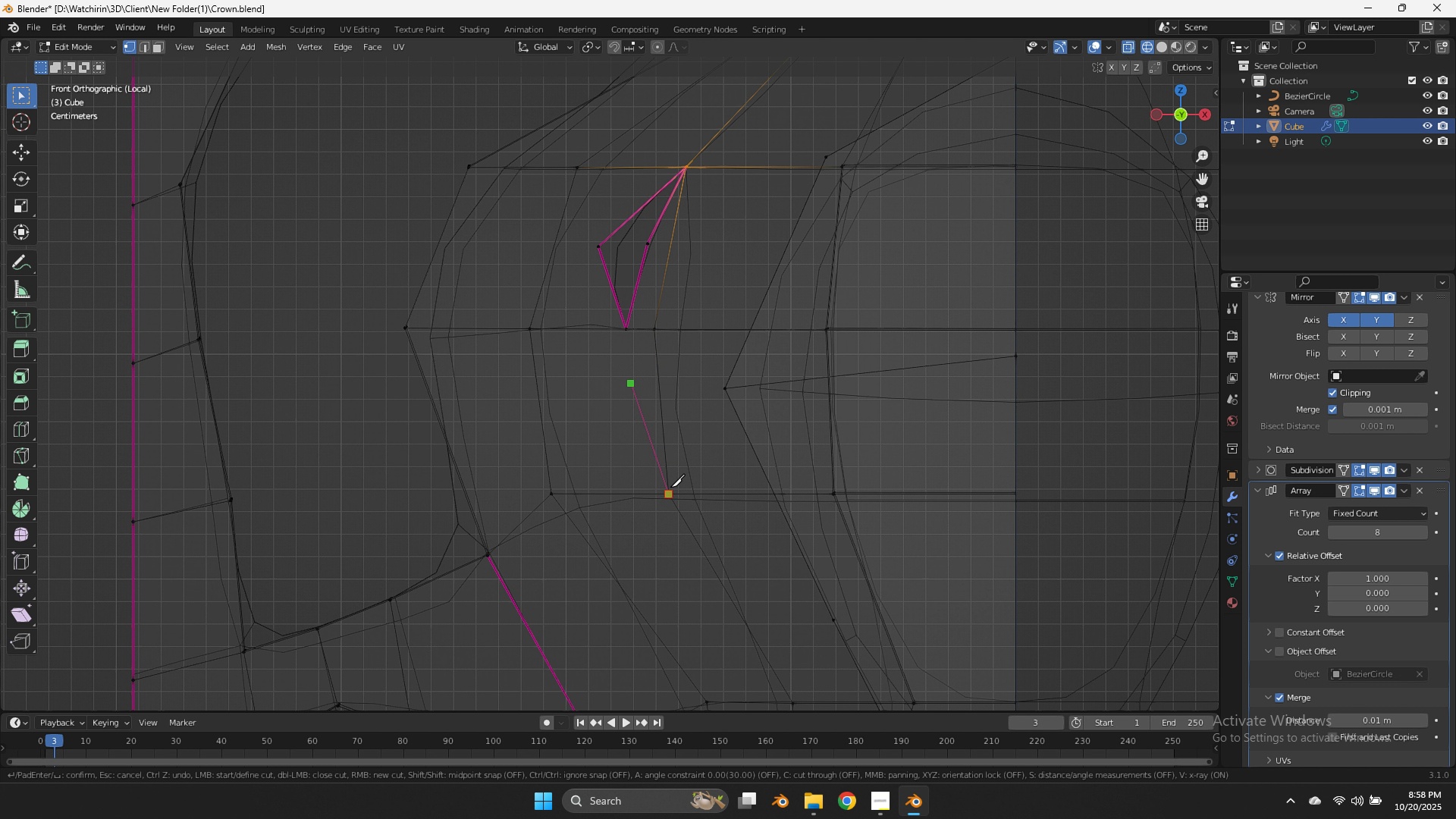 
left_click([670, 489])
 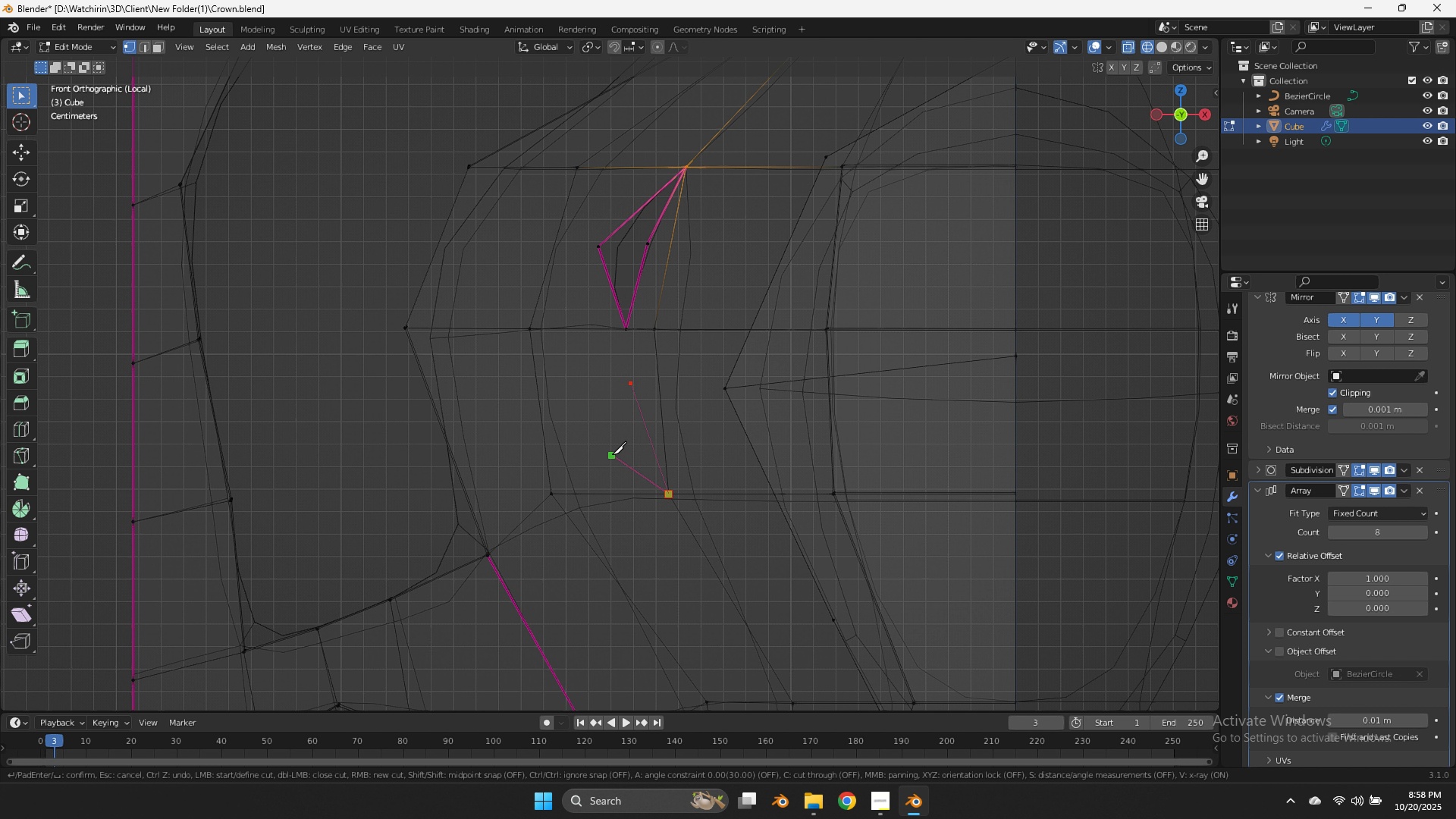 
left_click([612, 454])
 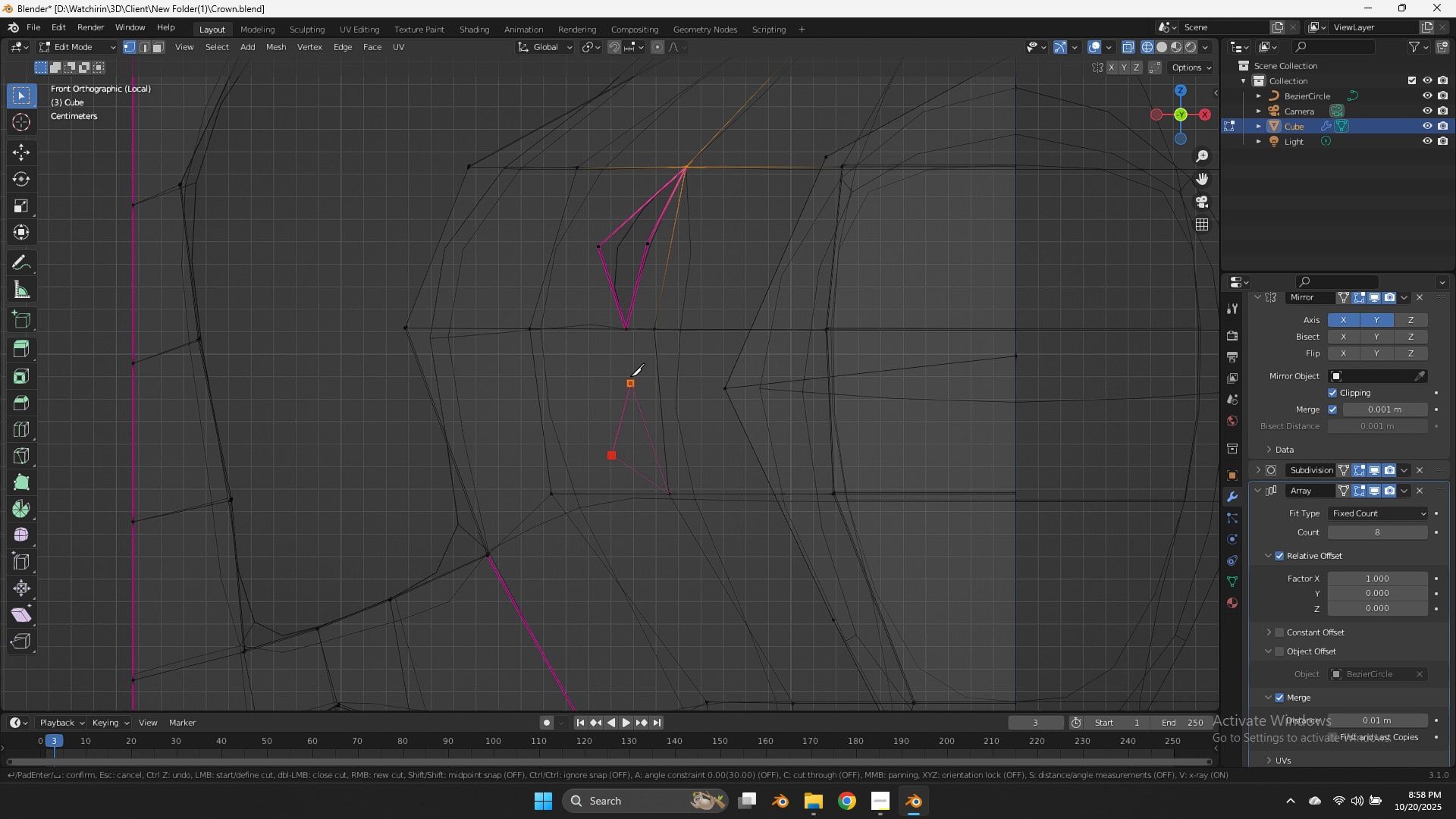 
left_click([630, 376])
 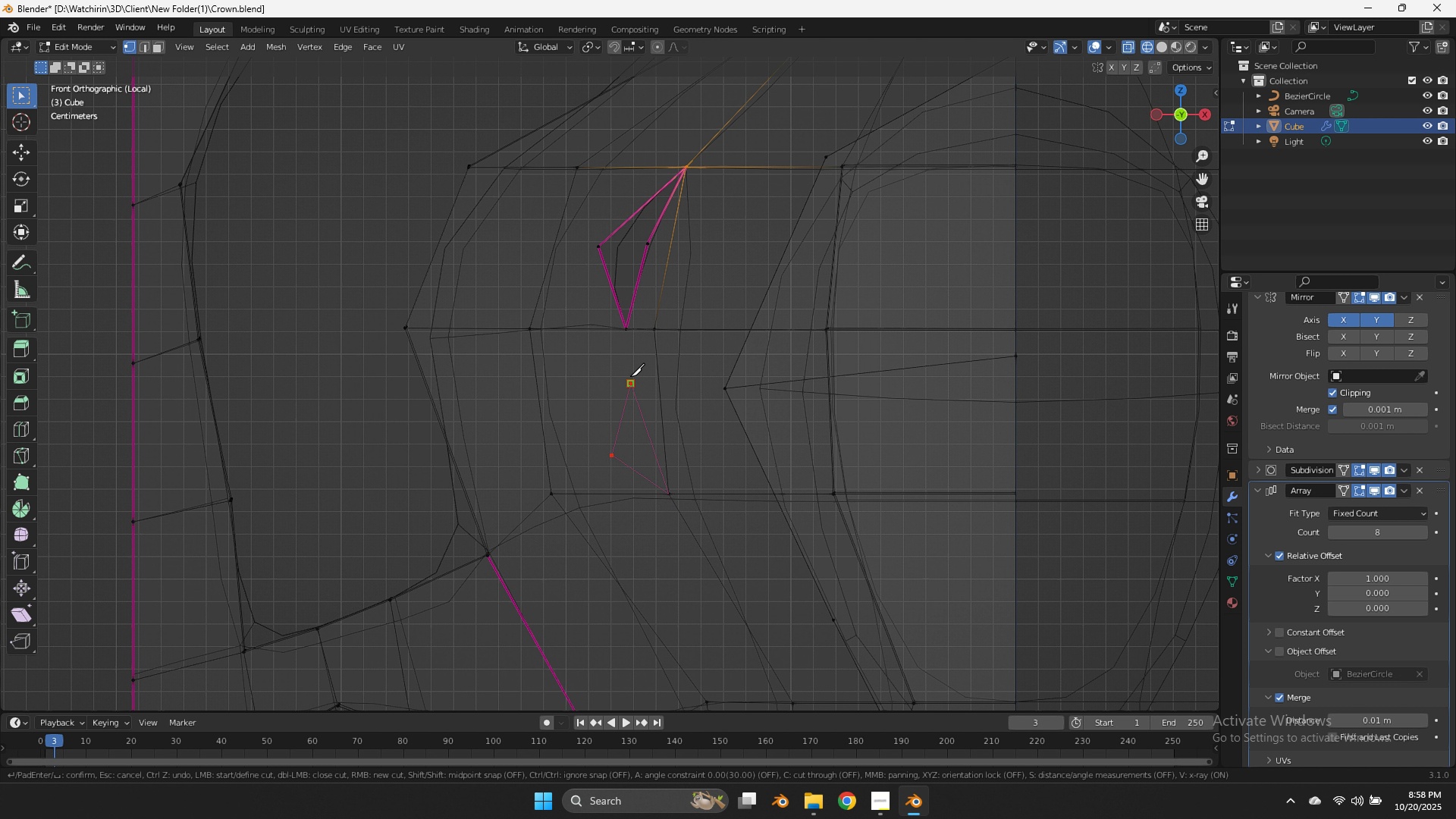 
key(Enter)
 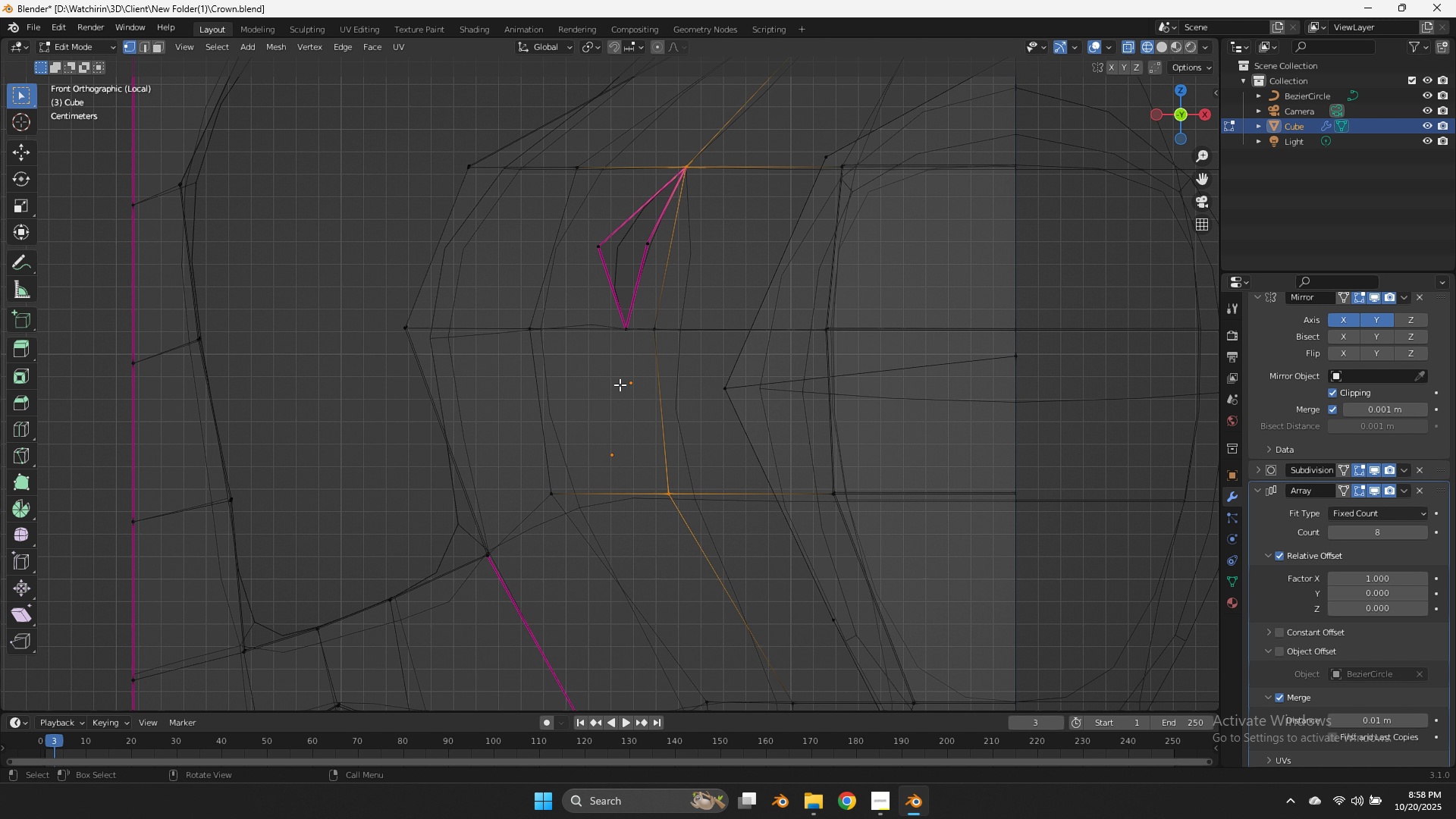 
left_click([620, 383])
 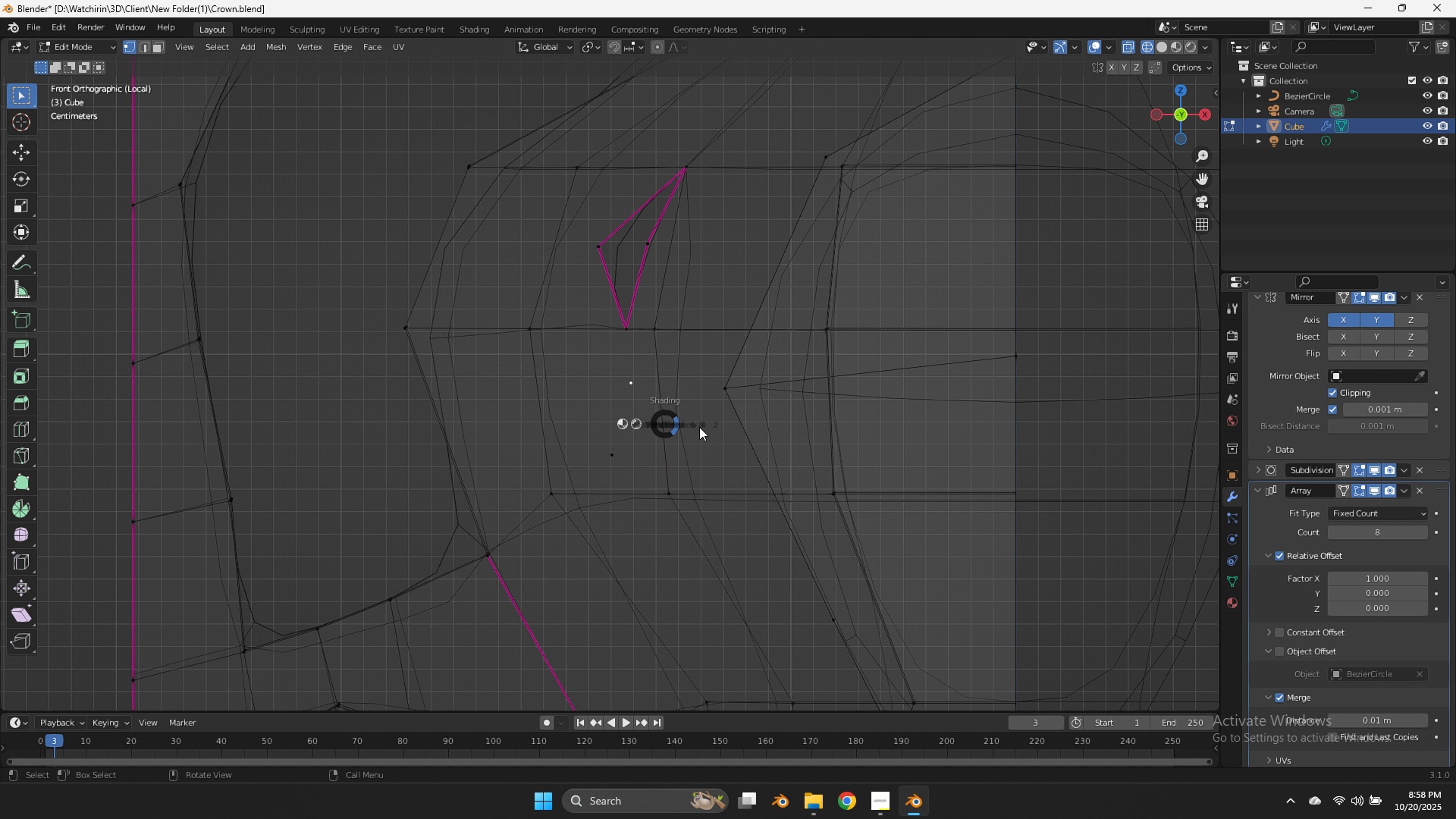 
type(zg)
 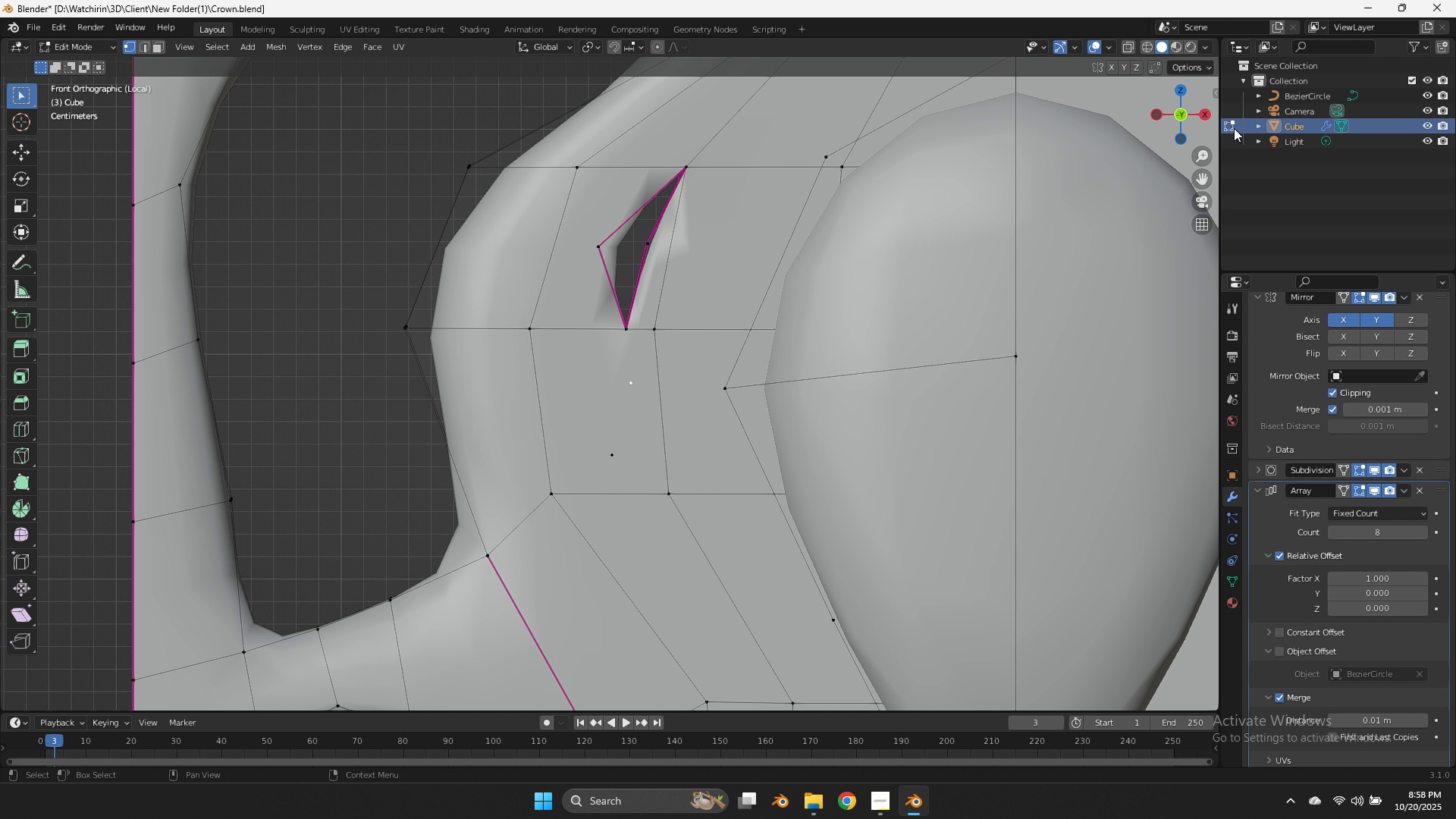 
left_click_drag(start_coordinate=[1193, 106], to_coordinate=[56, 136])
 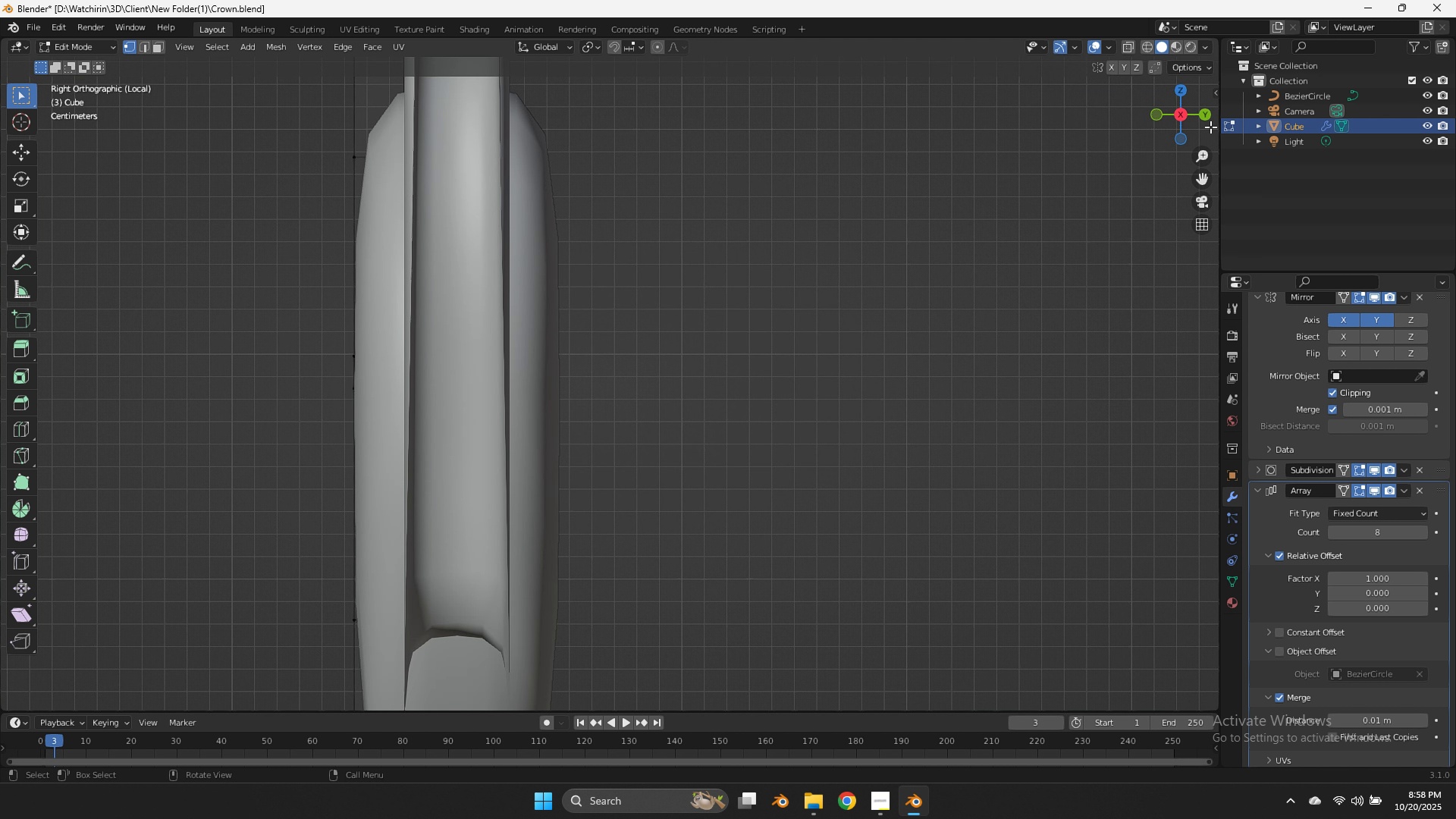 
left_click_drag(start_coordinate=[1194, 114], to_coordinate=[686, 127])
 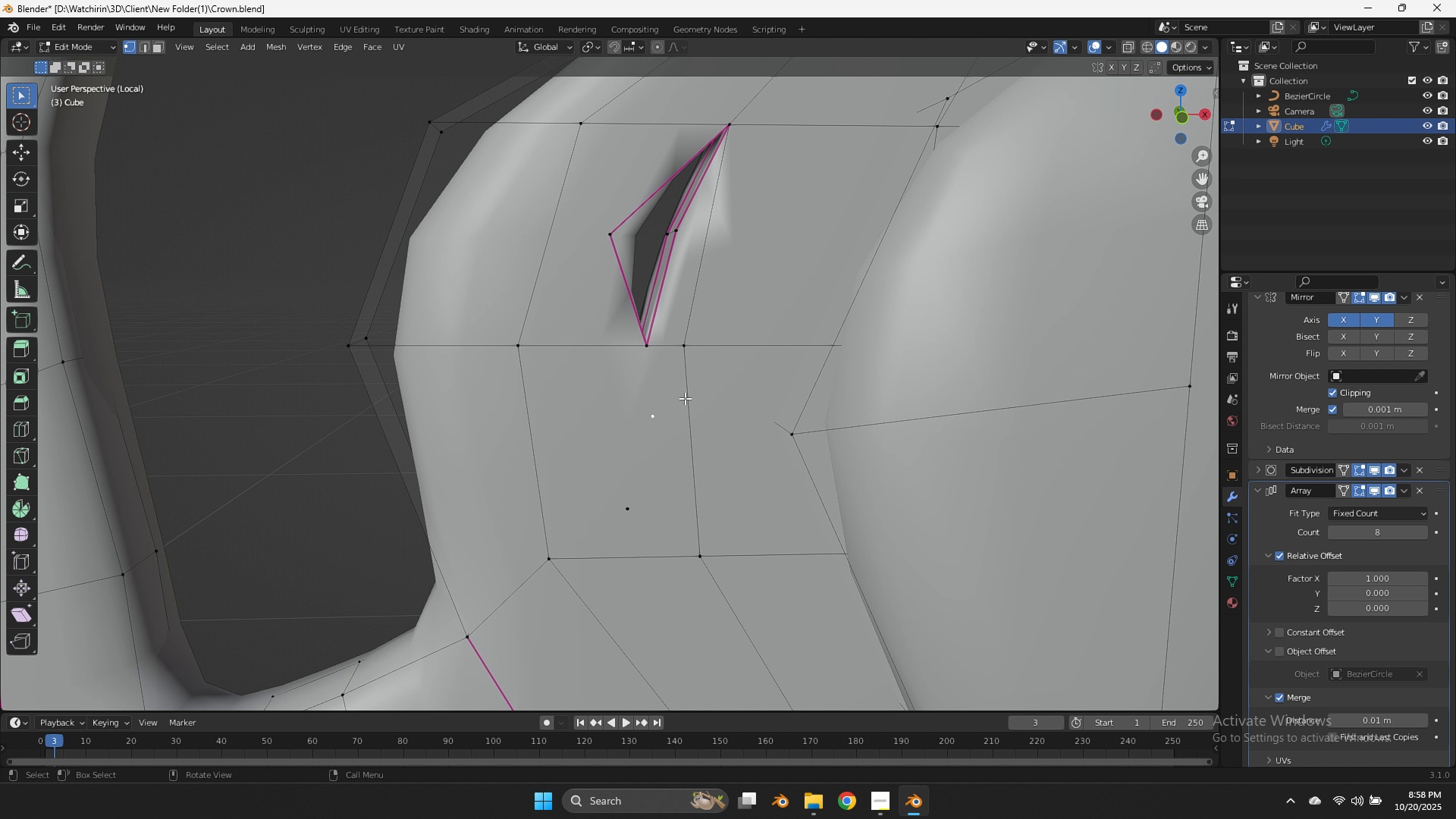 
key(Control+Z)
 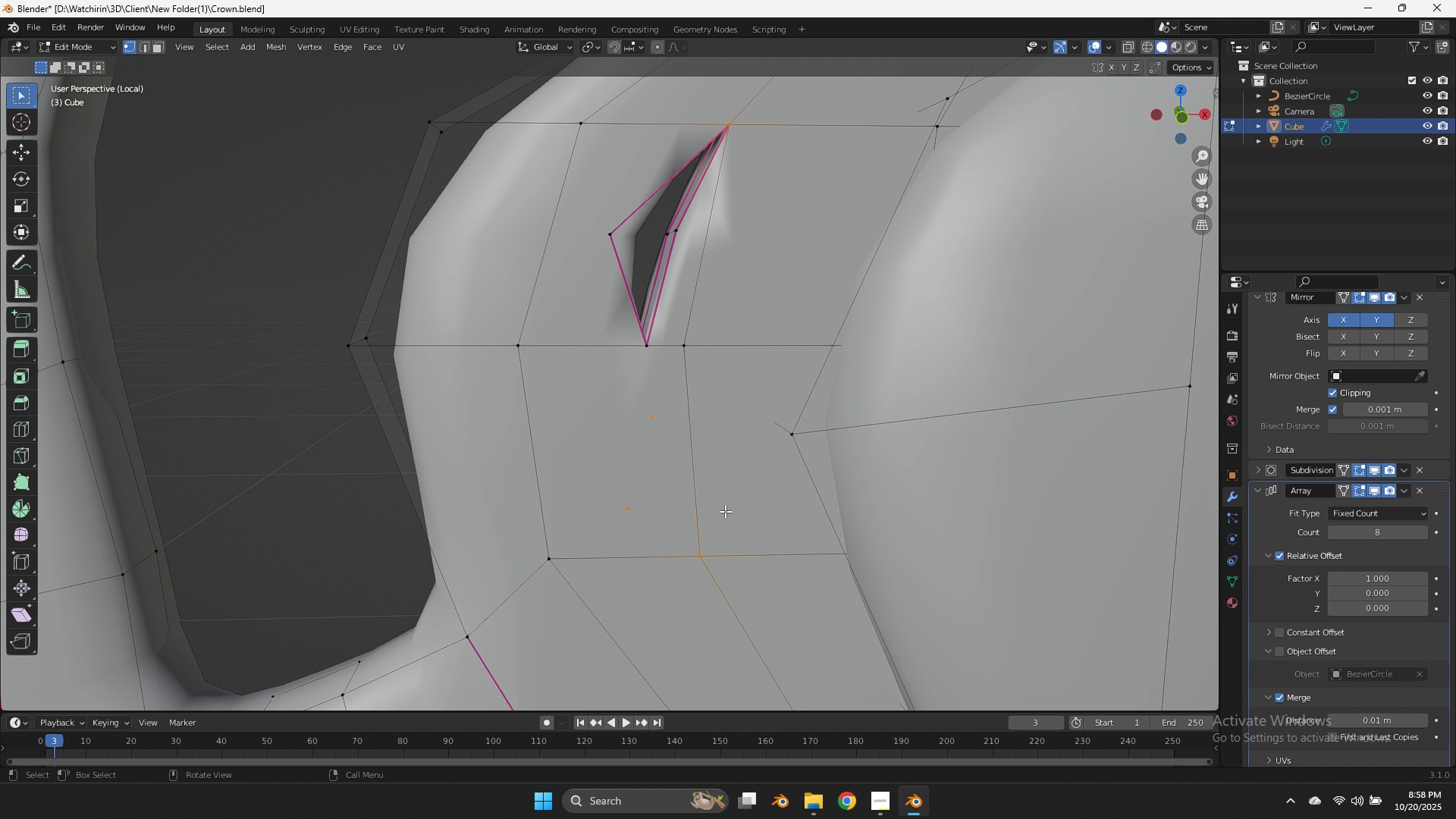 
type(kz)
 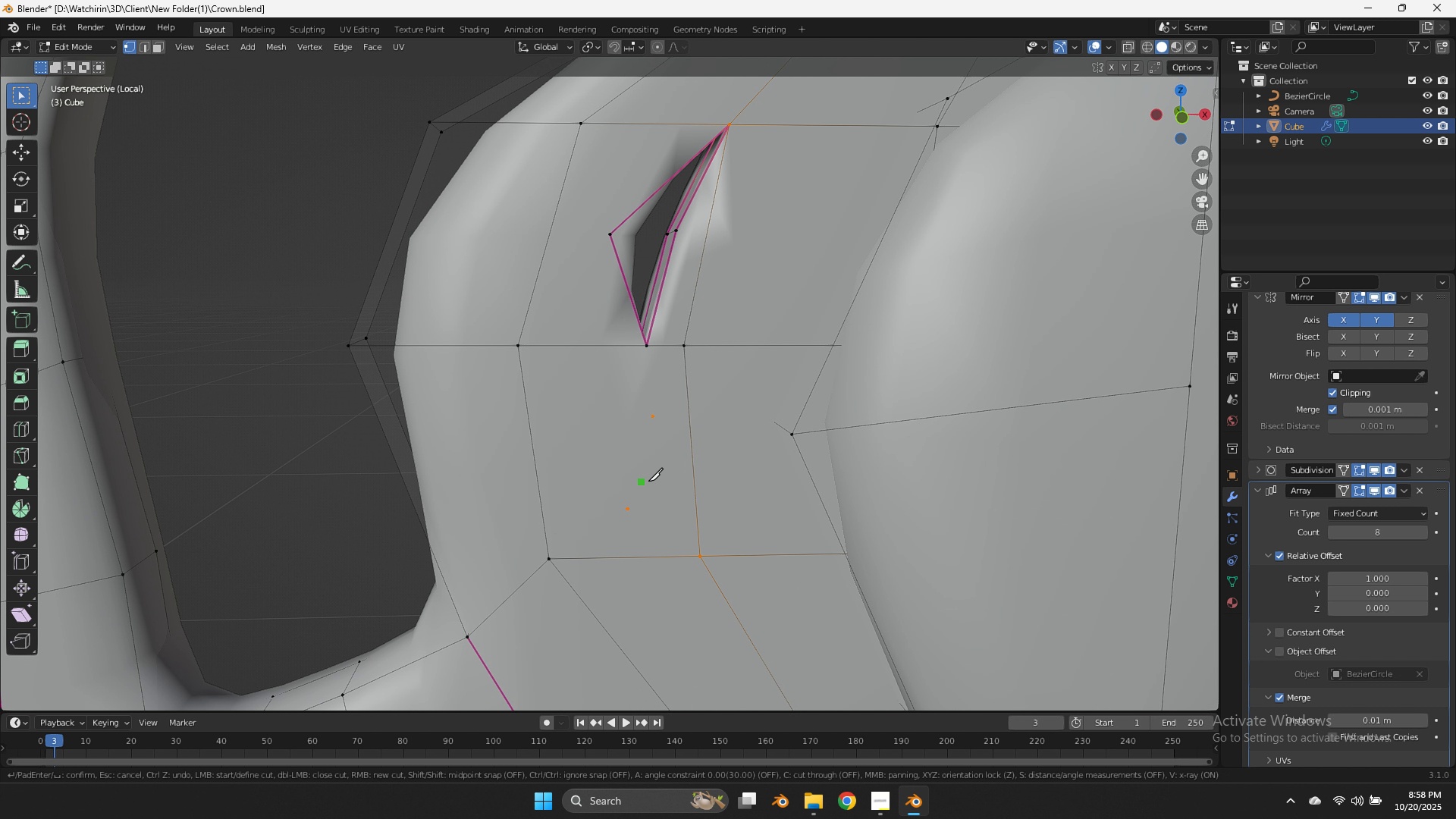 
key(Control+Z)
 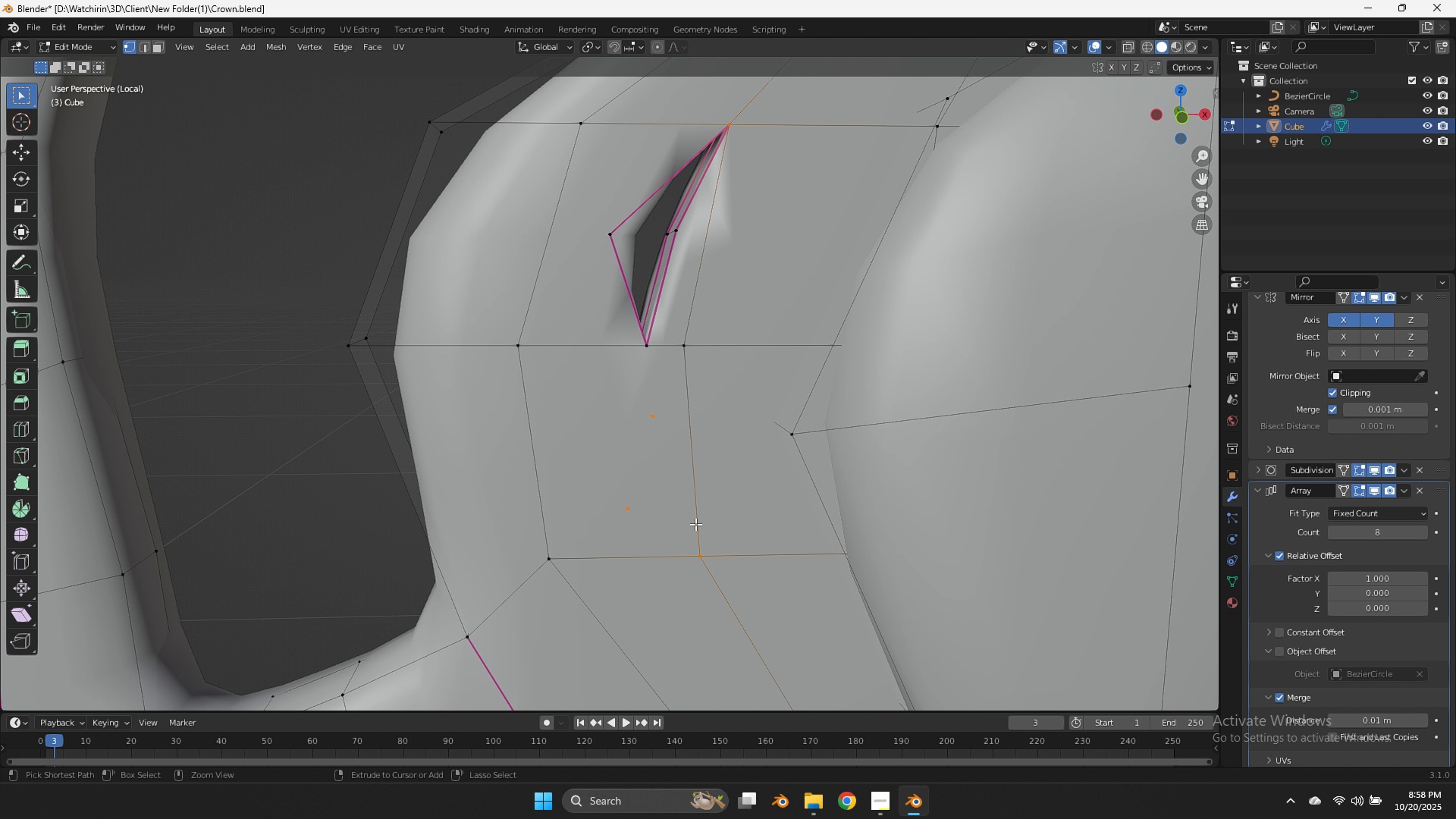 
key(Control+Z)
 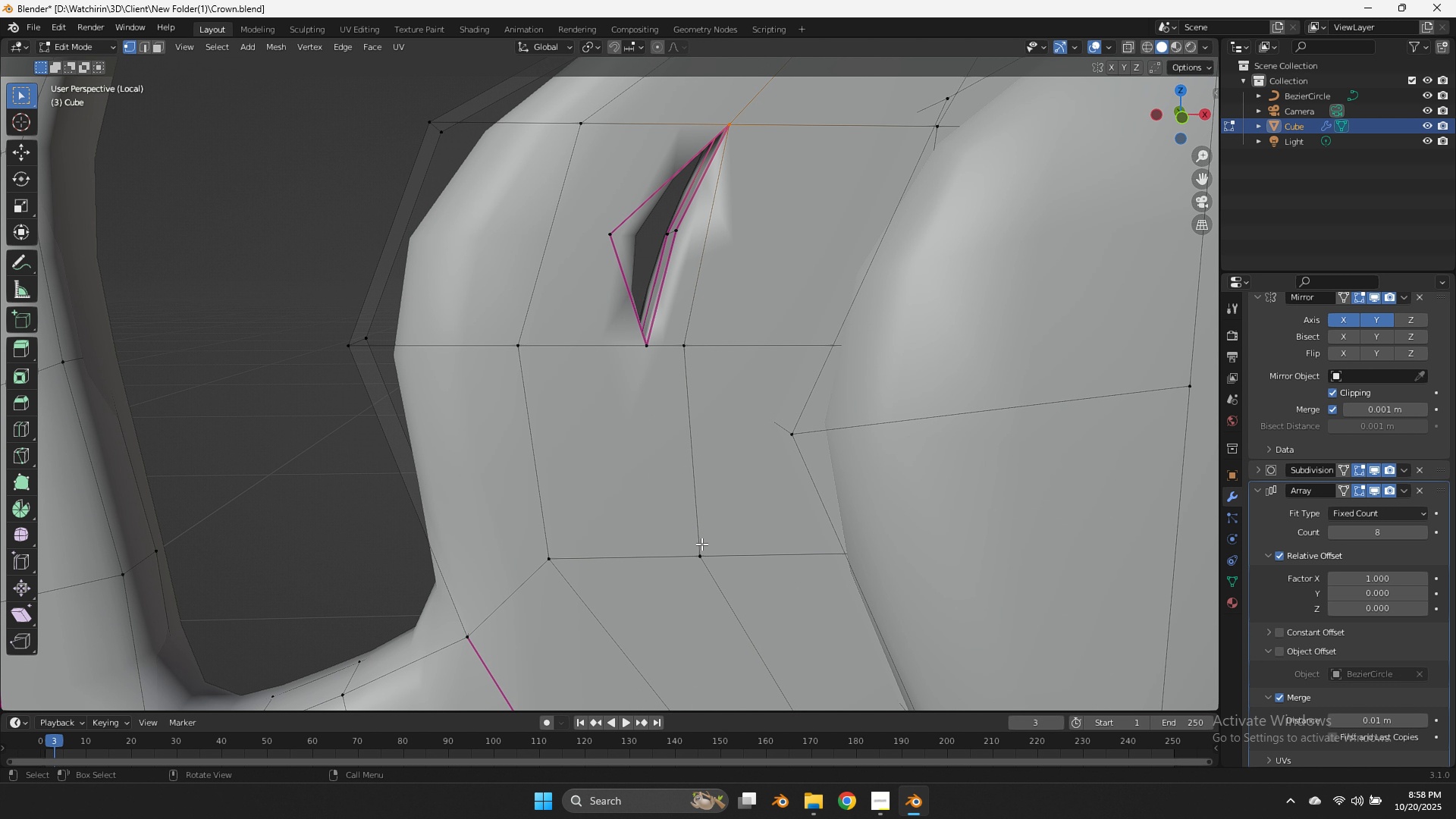 
key(K)
 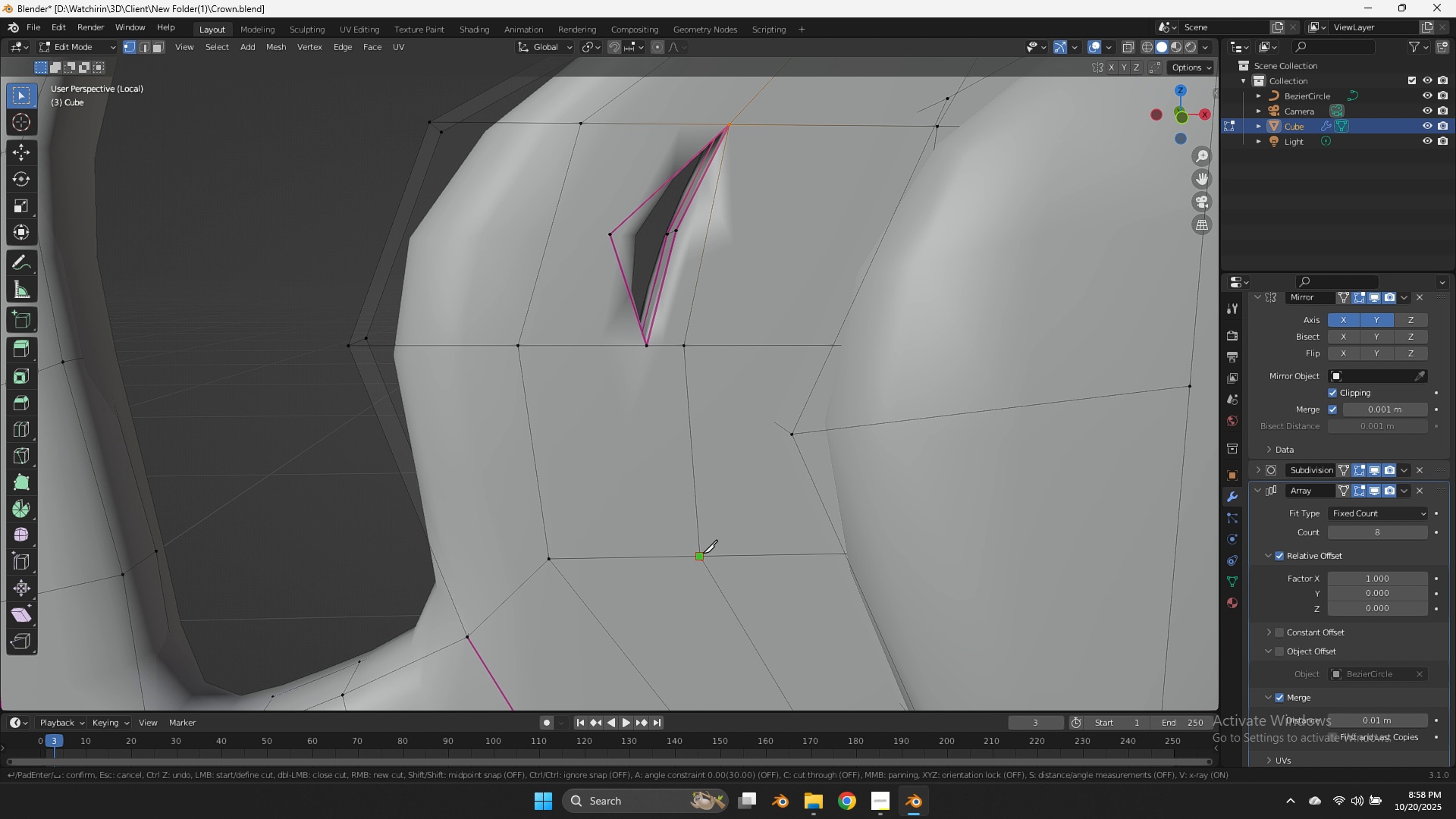 
left_click([703, 553])
 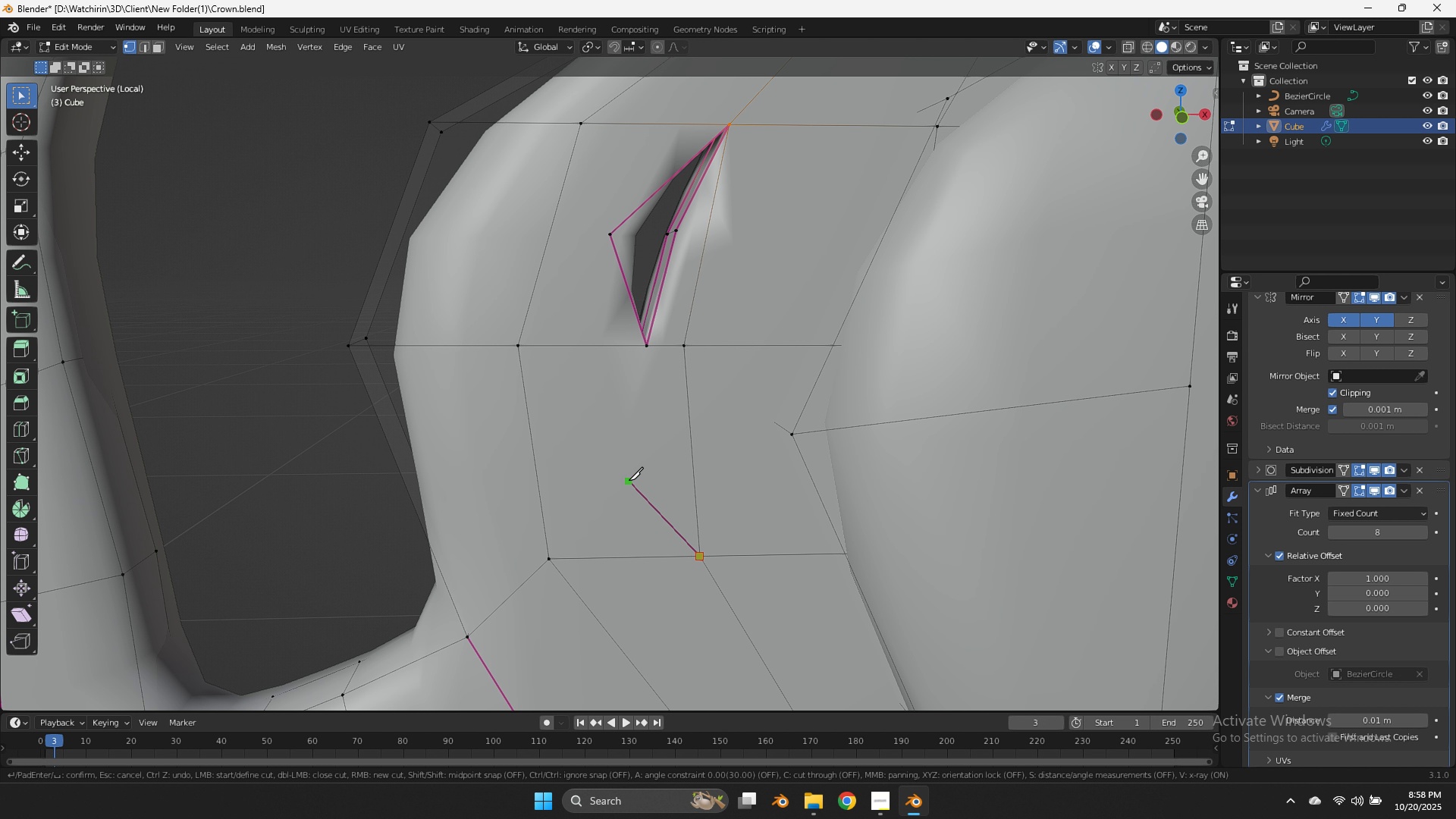 
left_click([629, 480])
 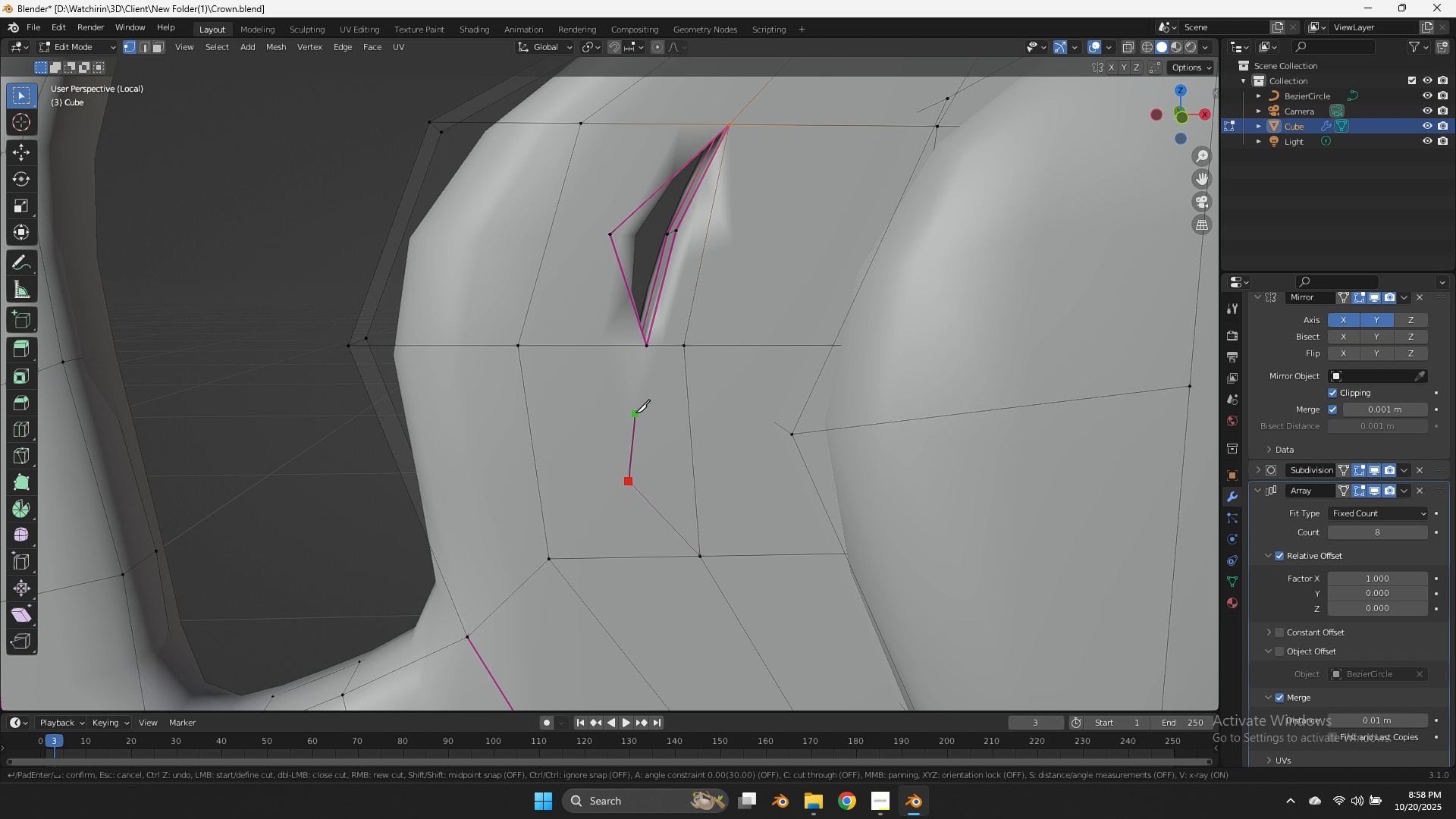 
left_click([635, 410])
 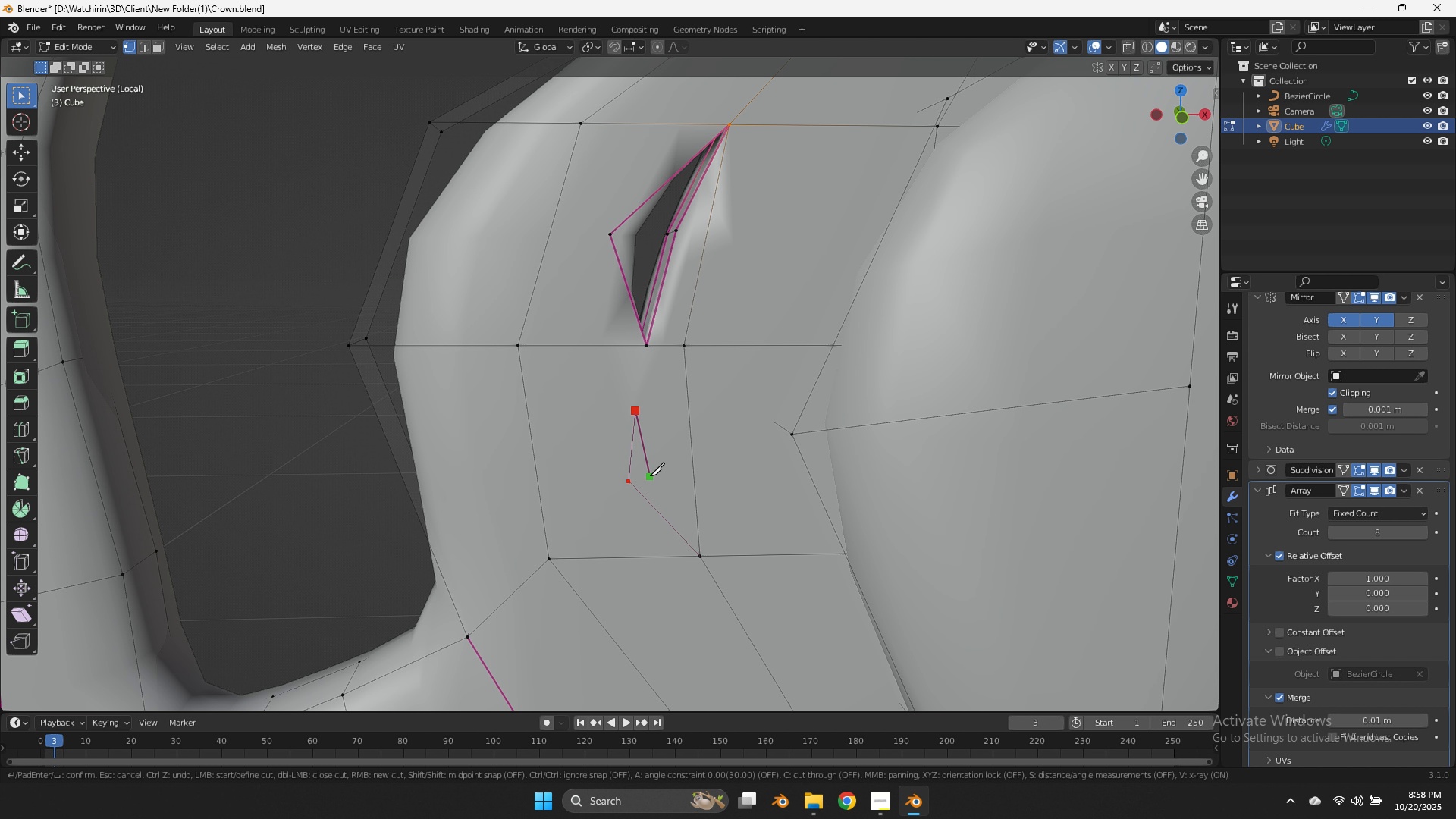 
left_click([650, 475])
 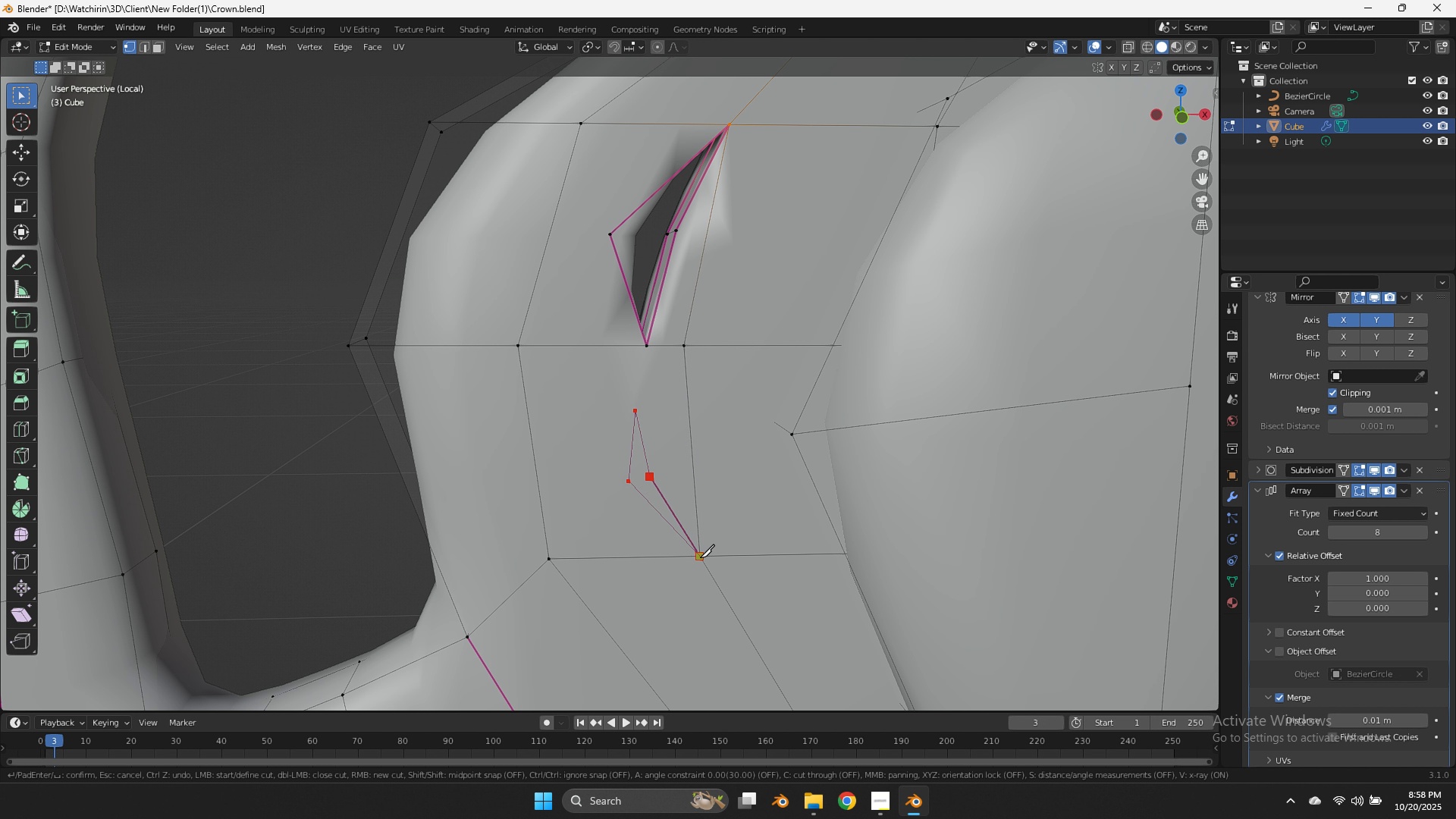 
left_click([700, 557])
 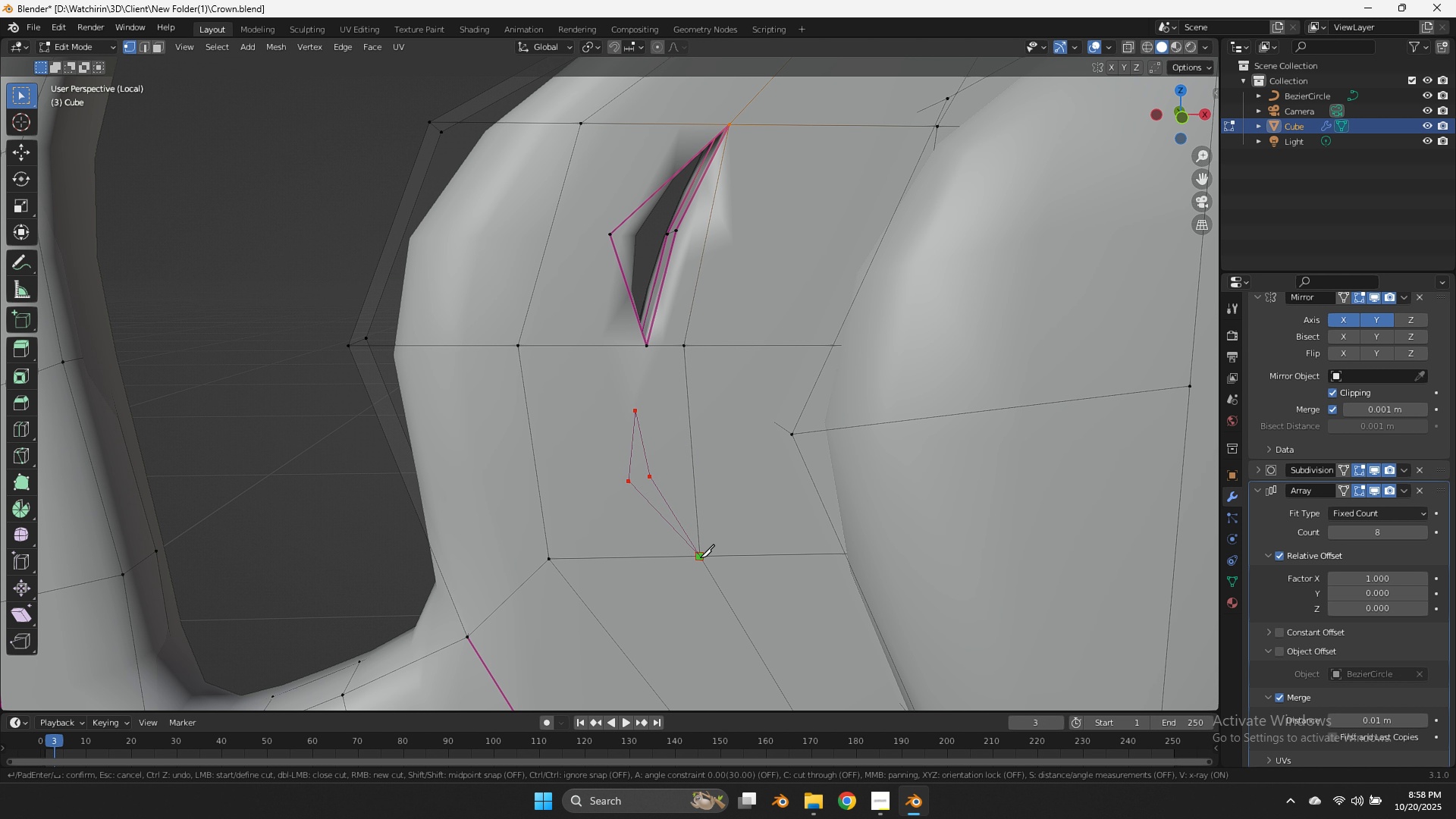 
key(Enter)
 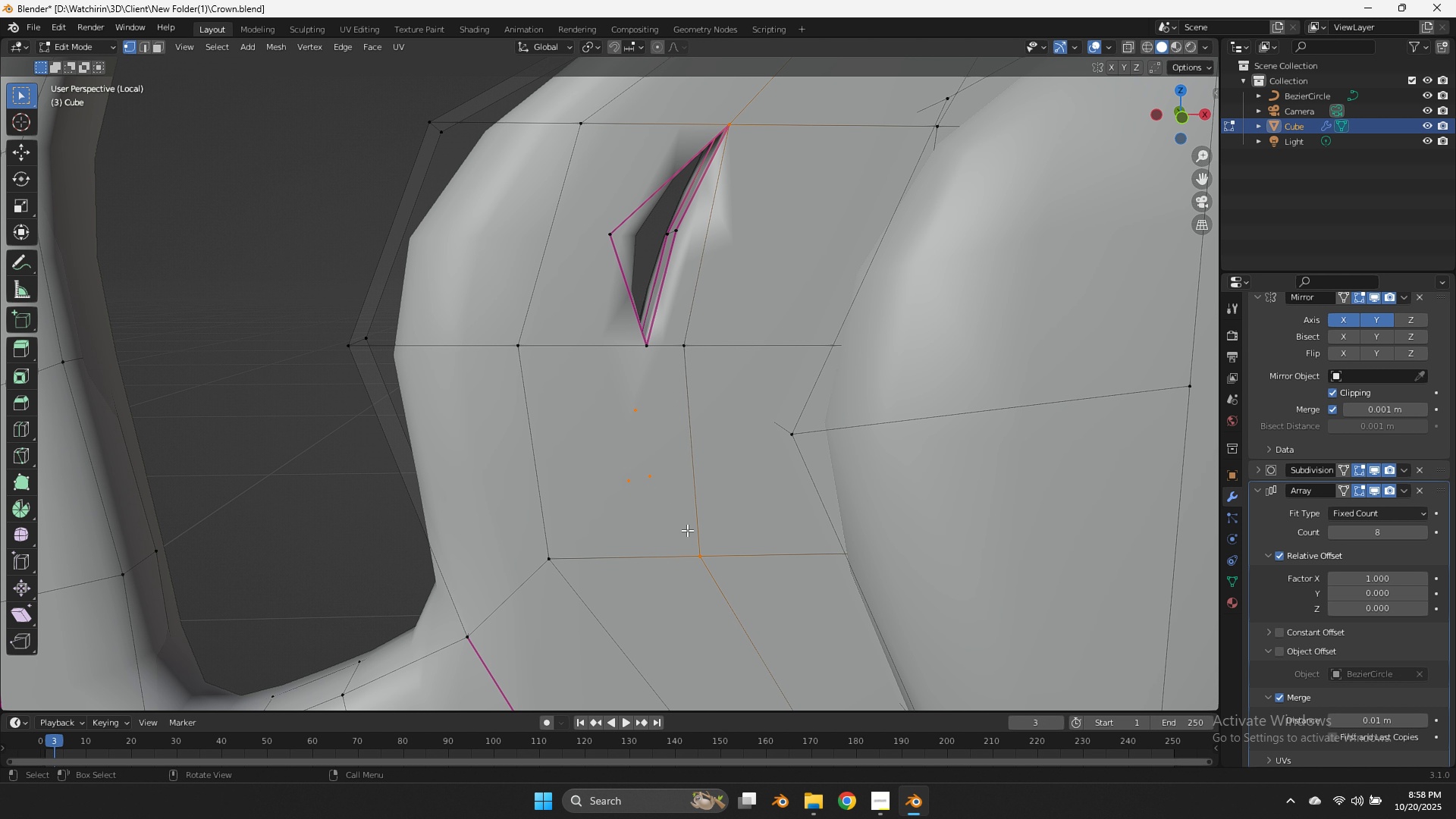 
key(Control+Z)
 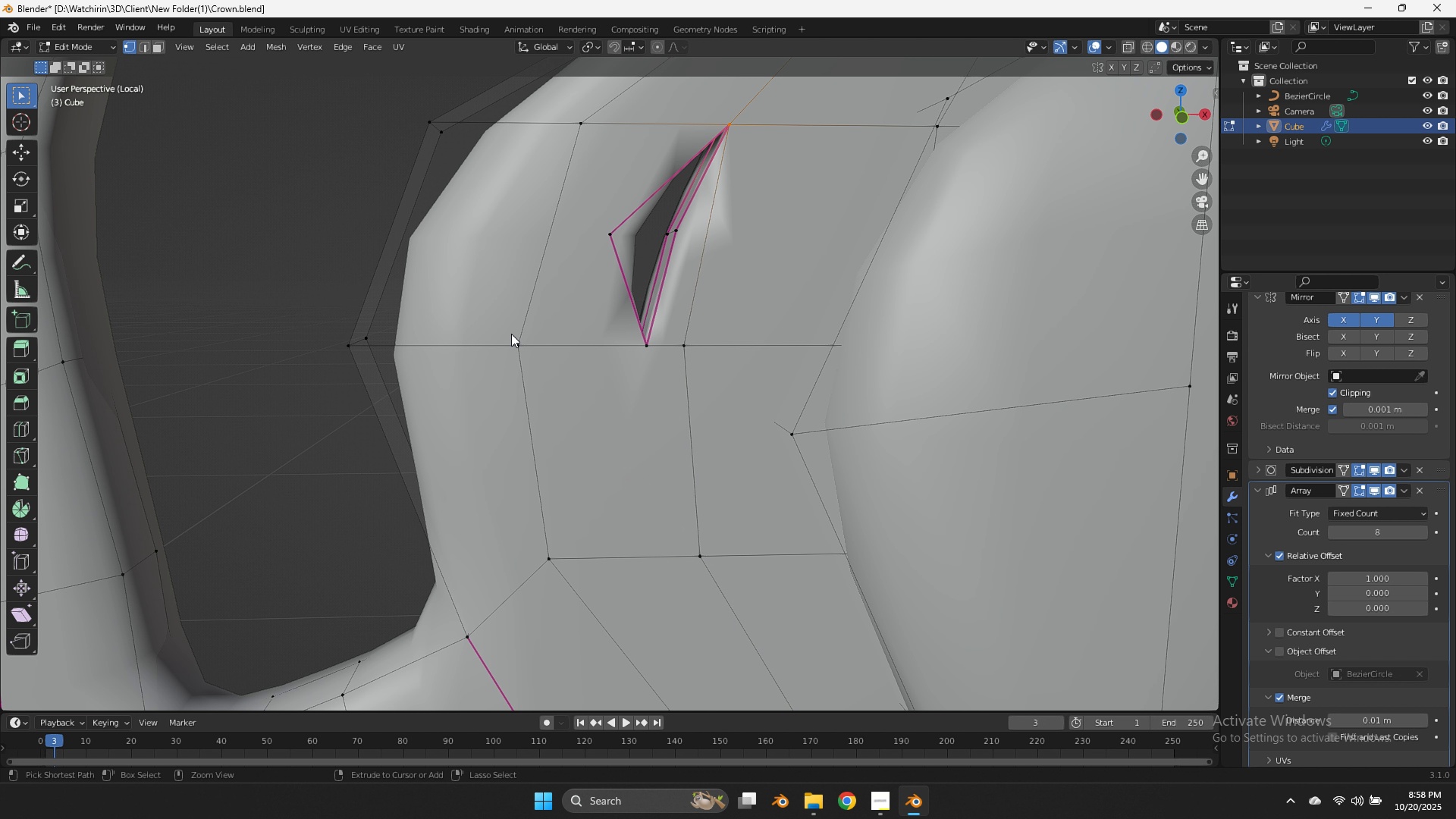 
key(Control+Z)
 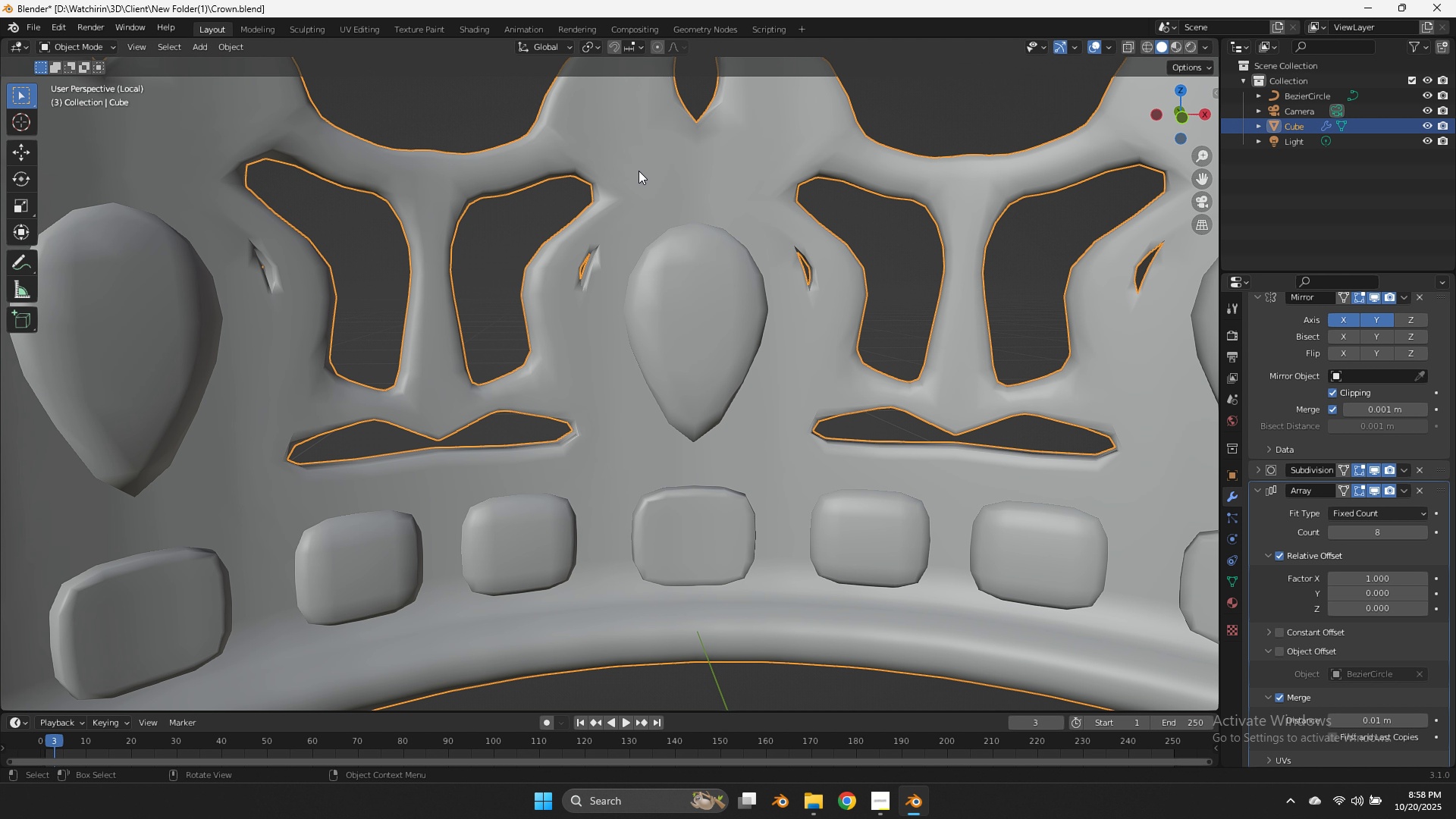 
key(Tab)
 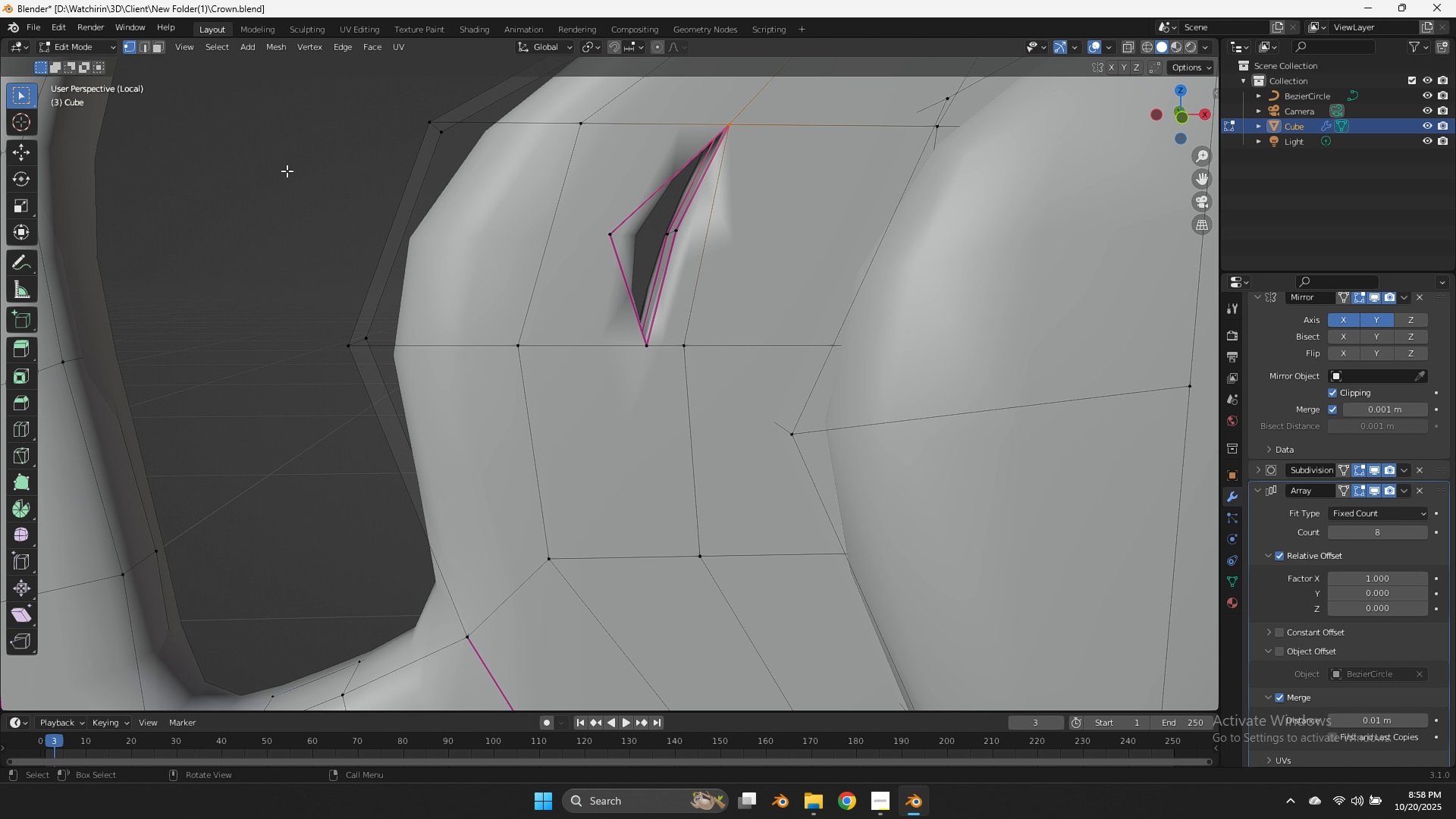 
left_click([155, 42])
 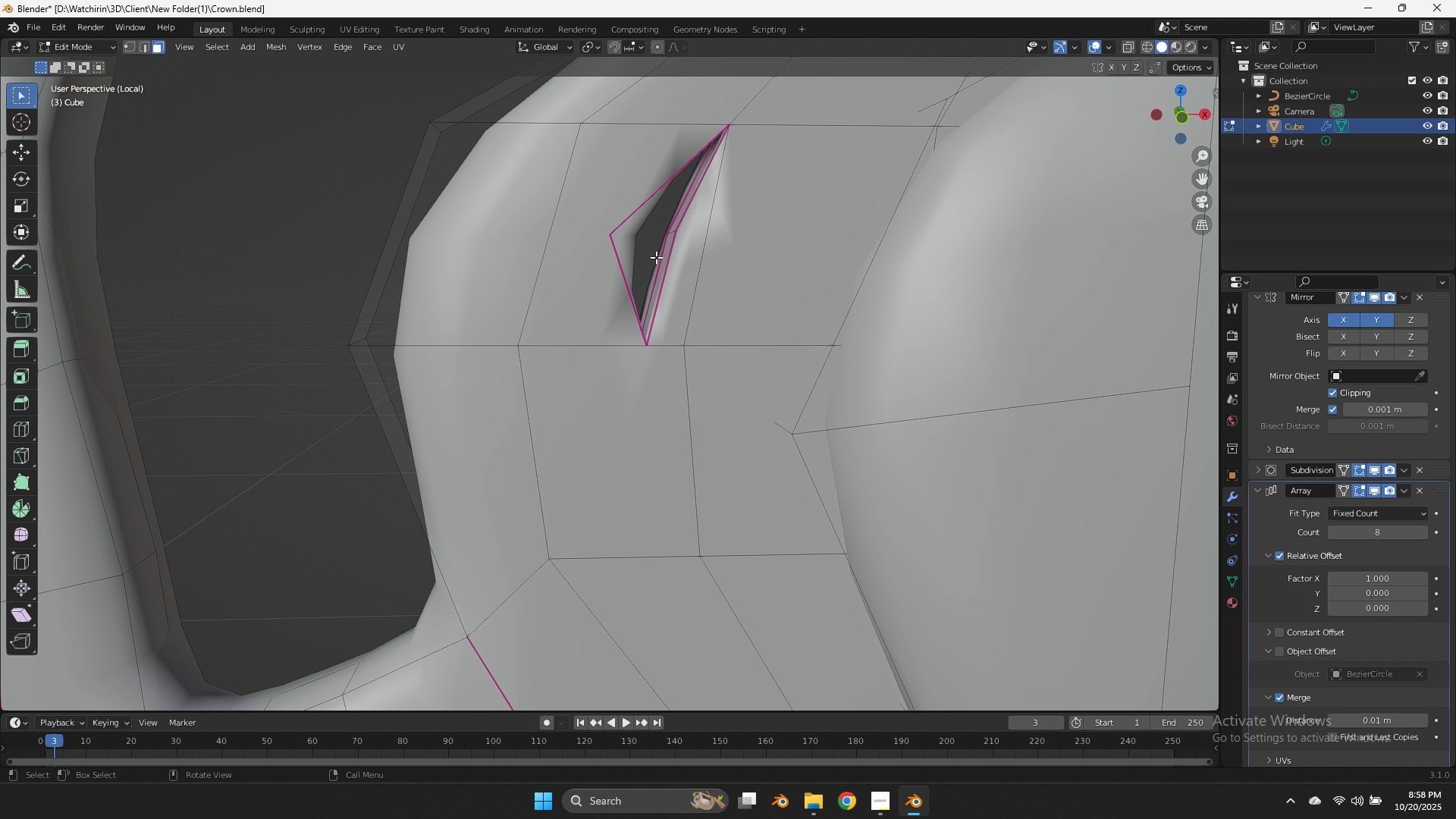 
left_click([659, 256])
 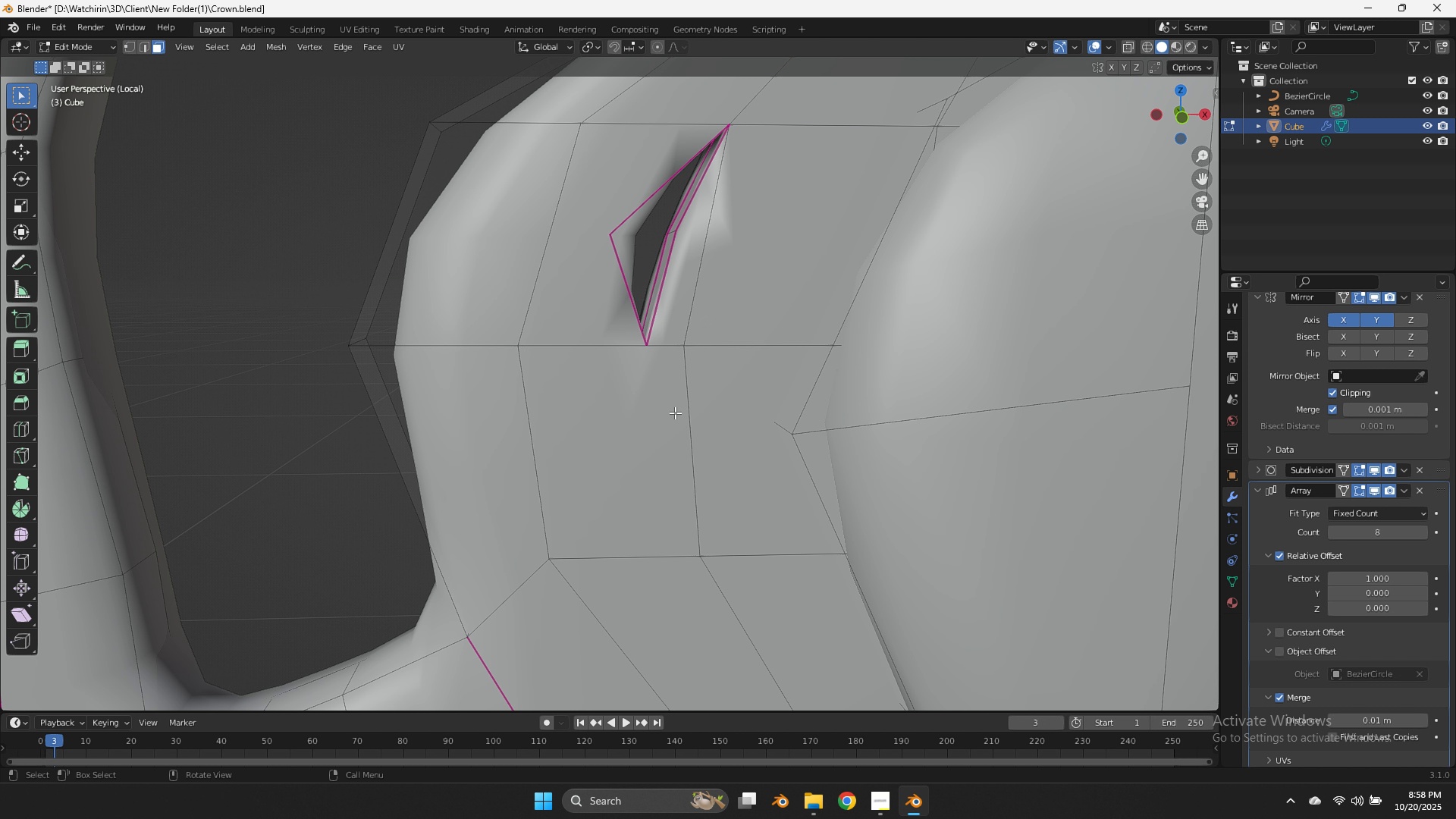 
left_click([675, 413])
 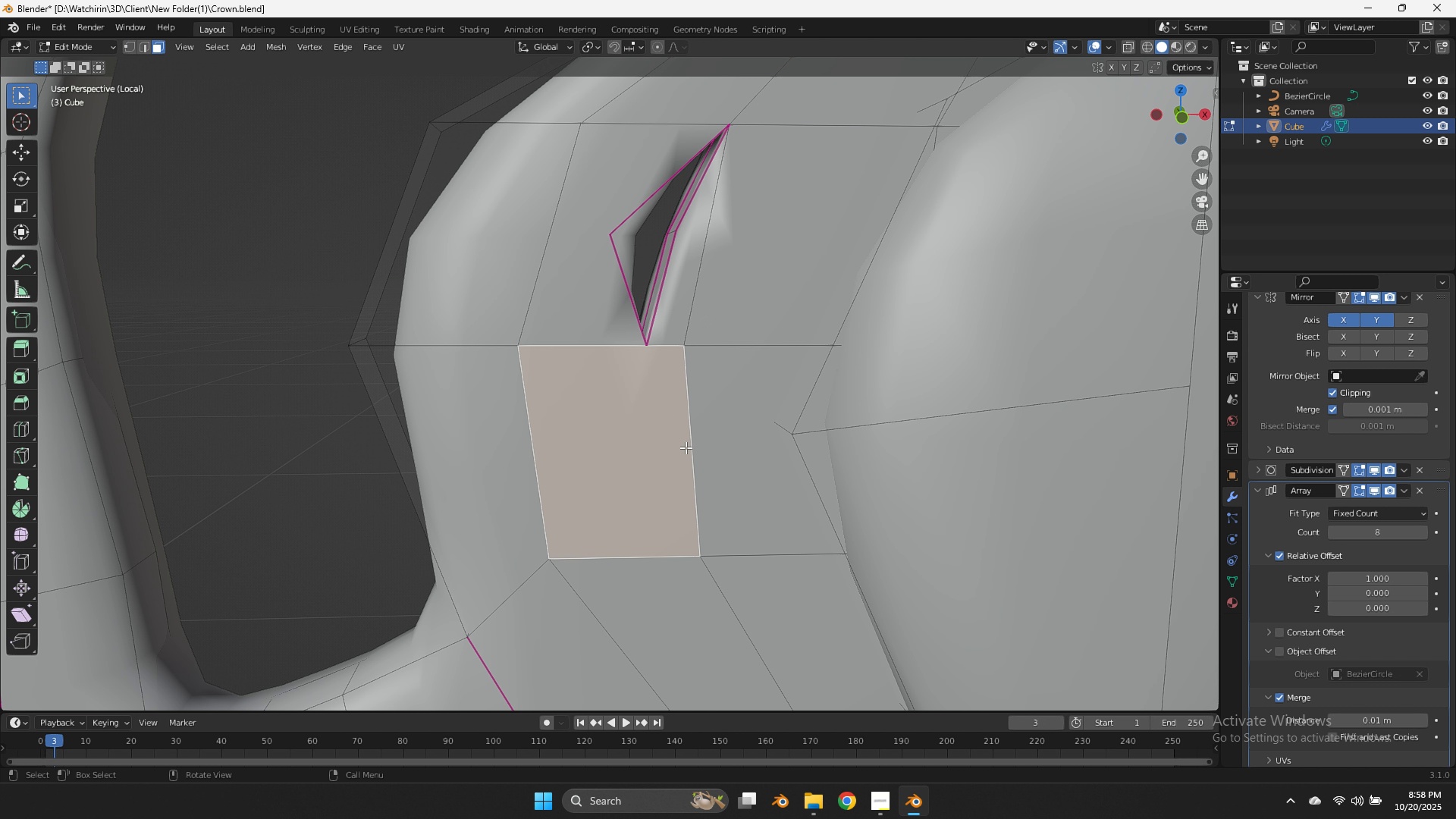 
key(X)
 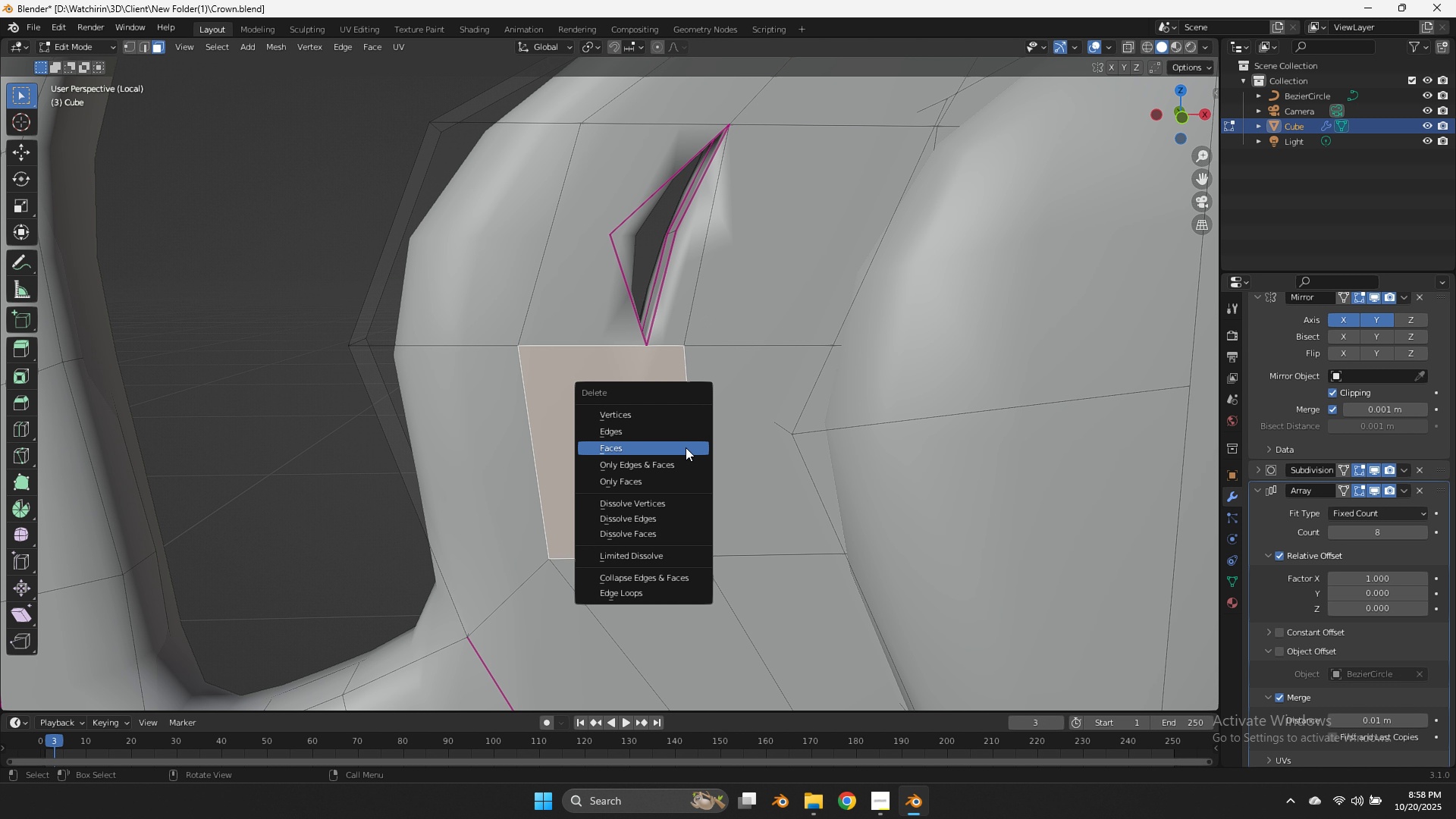 
left_click([686, 447])
 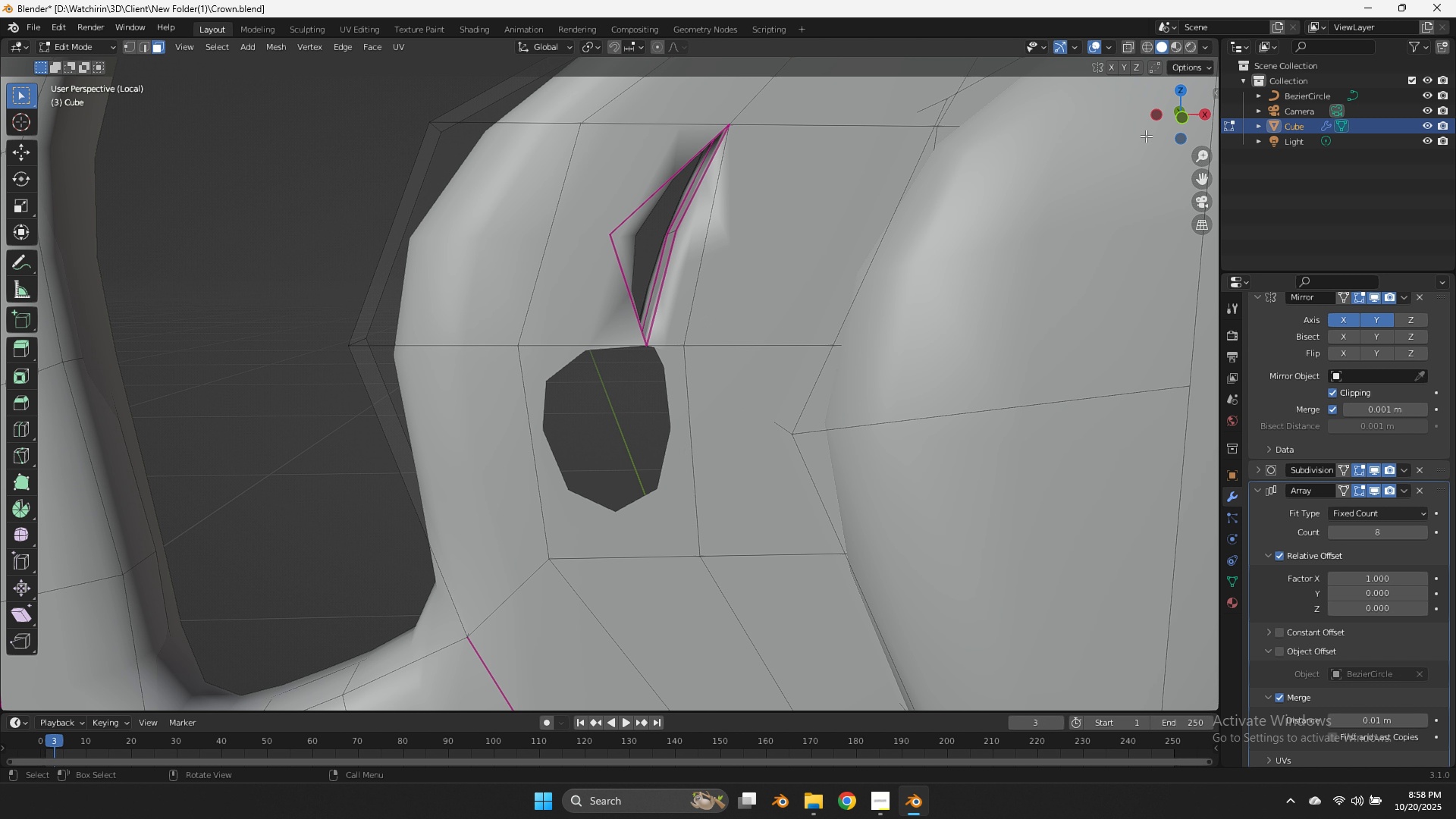 
left_click_drag(start_coordinate=[1172, 115], to_coordinate=[37, 89])
 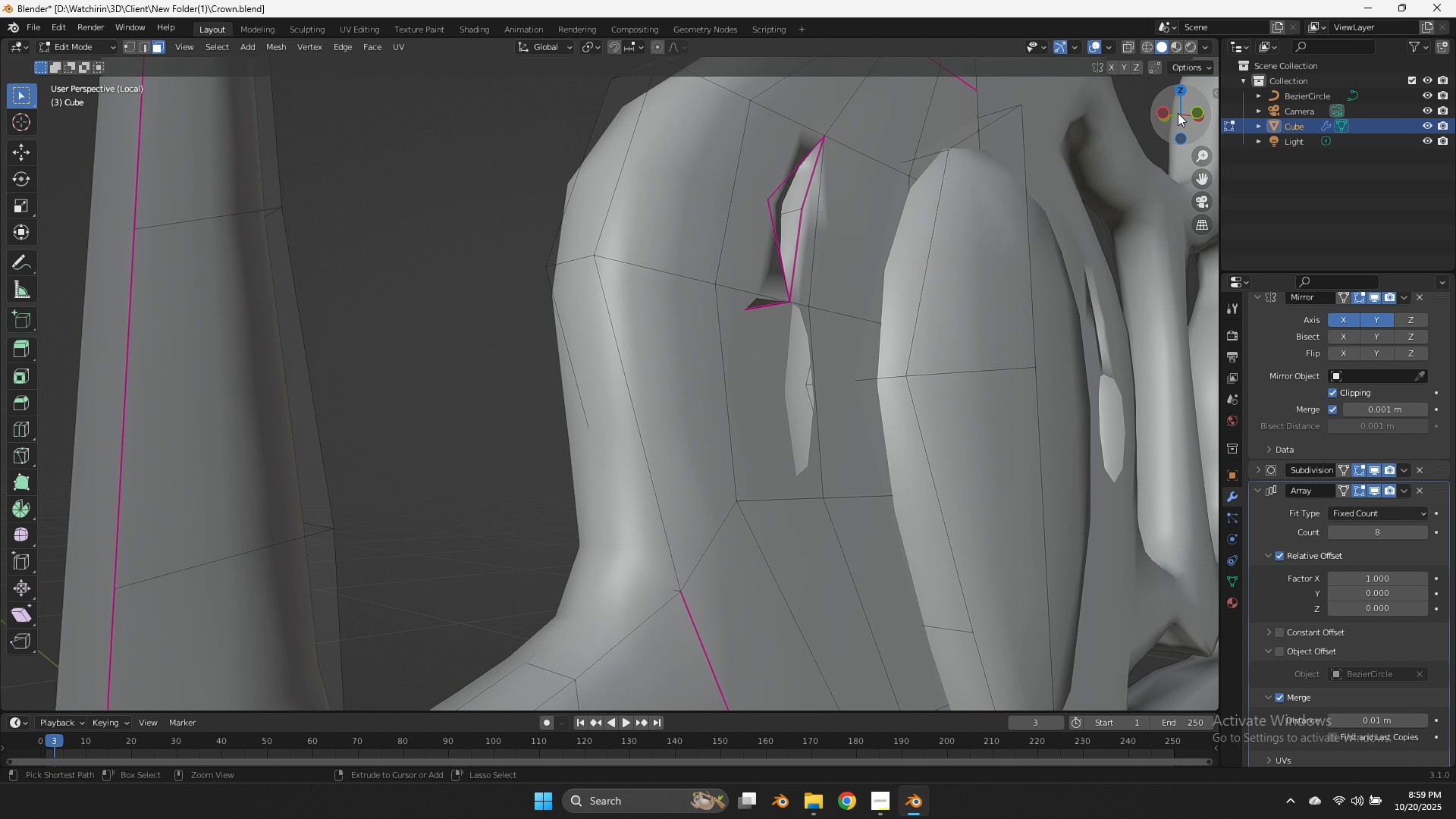 
key(Control+Z)
 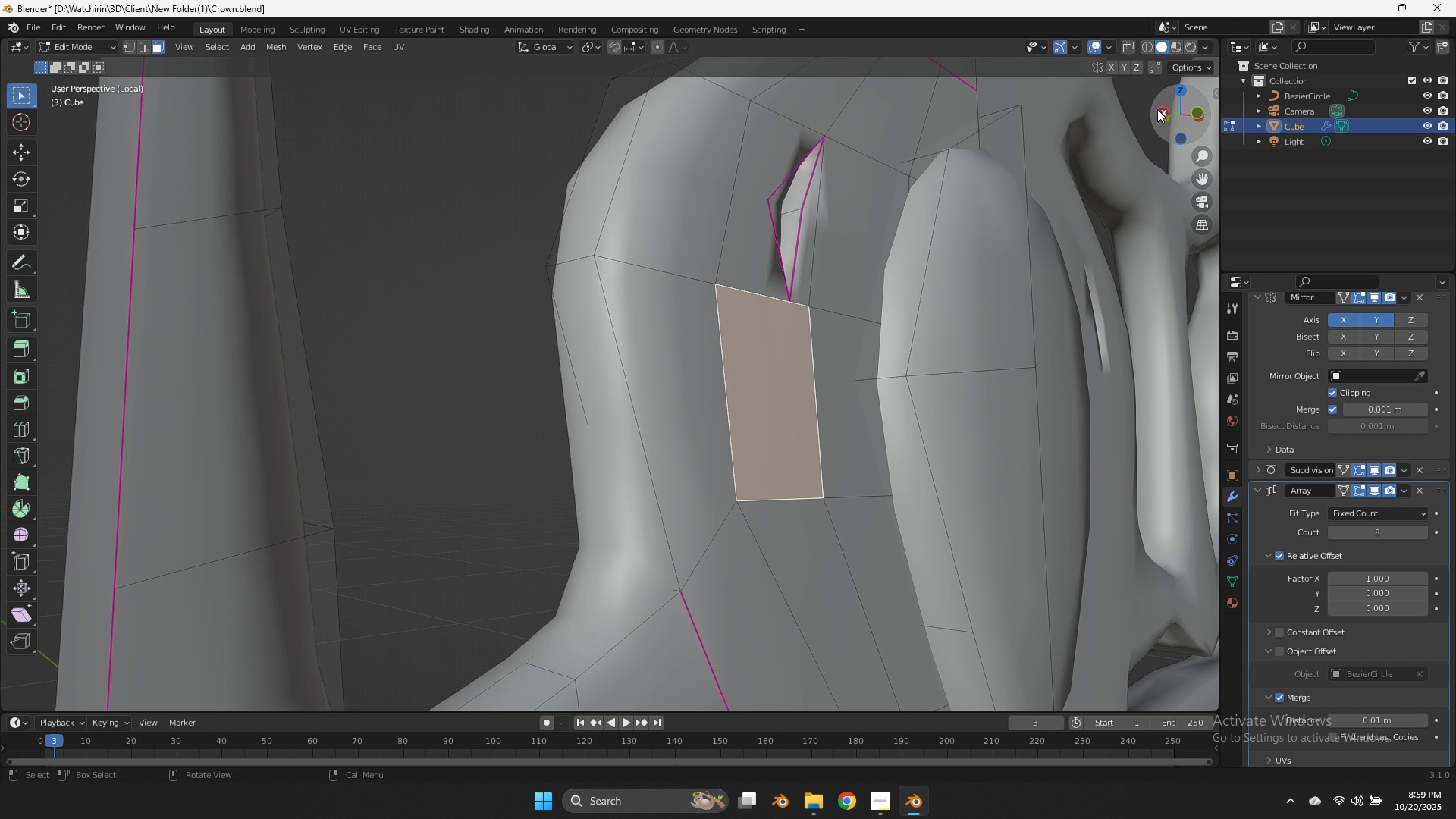 
left_click_drag(start_coordinate=[1163, 115], to_coordinate=[1054, 171])
 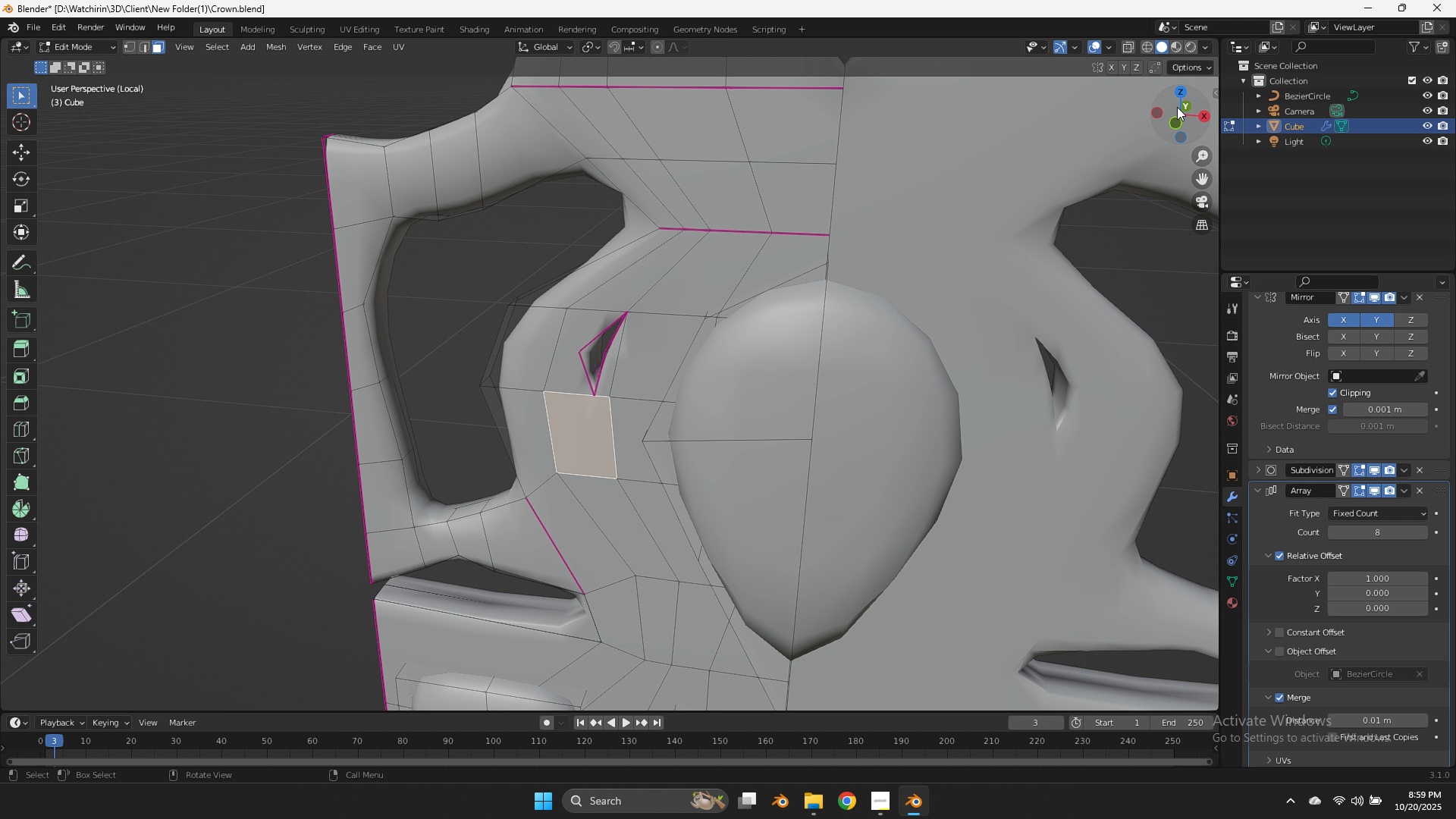 
scroll: coordinate [1177, 107], scroll_direction: down, amount: 4.0
 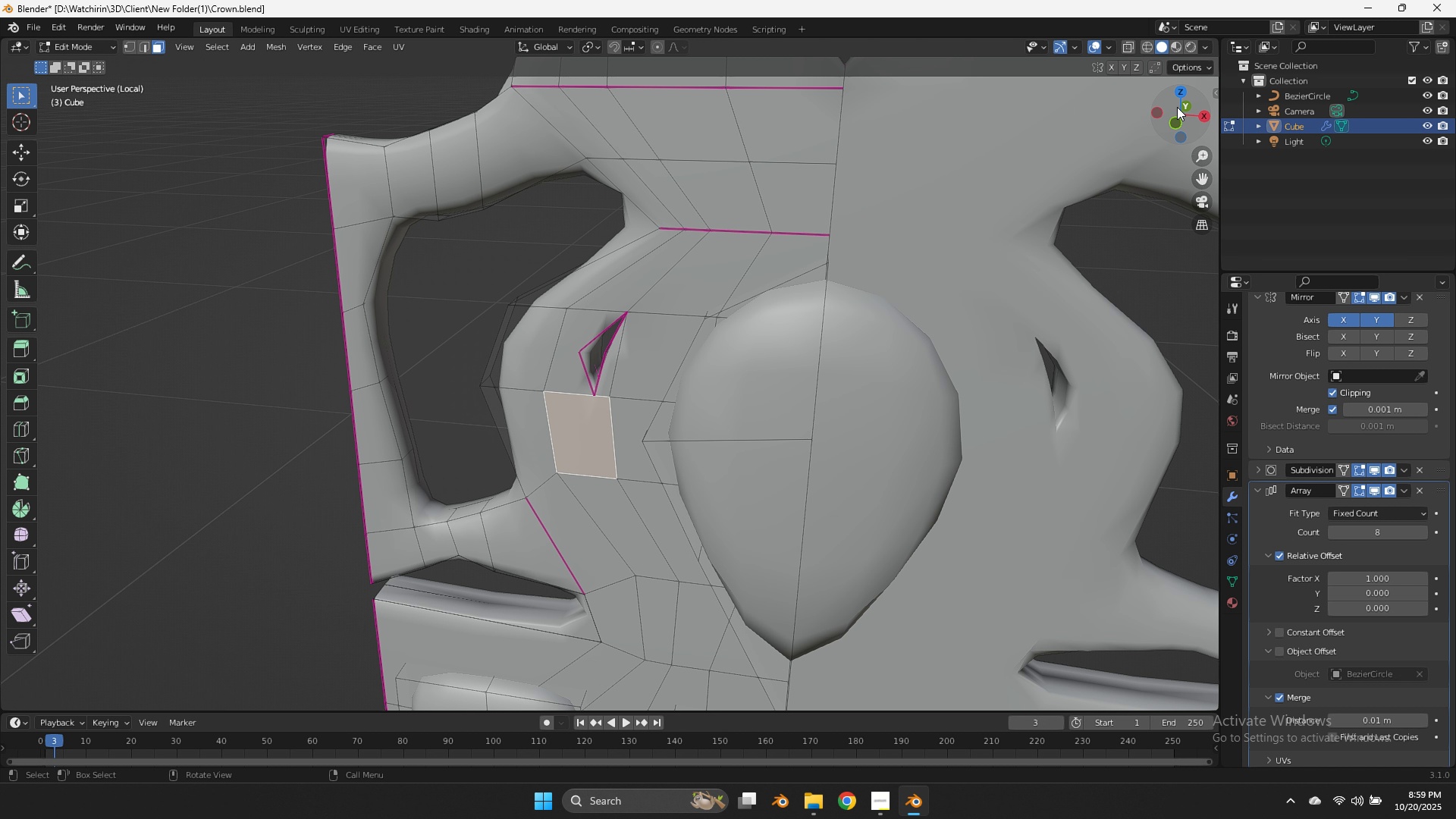 
key(Tab)
 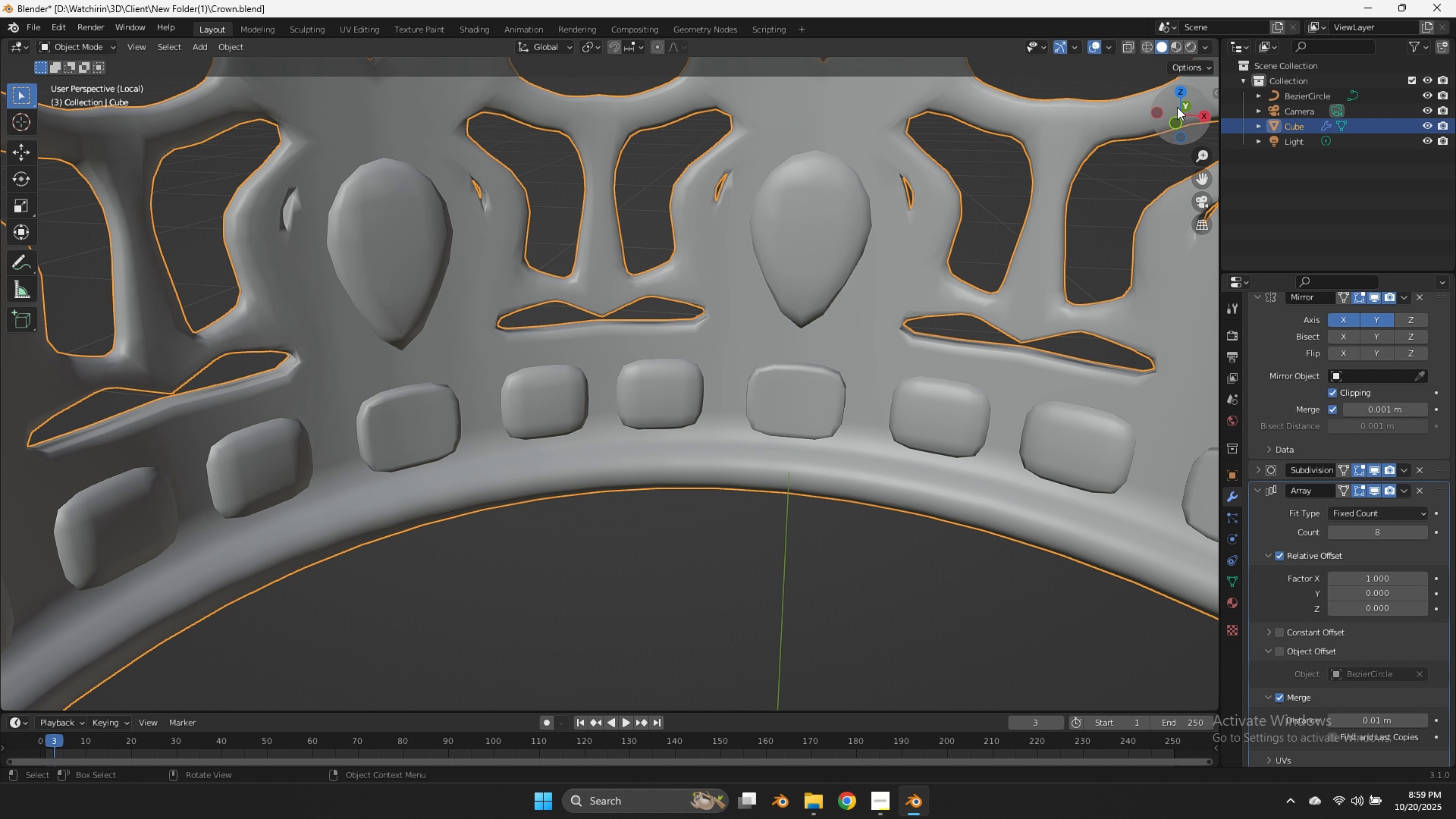 
key(Tab)
 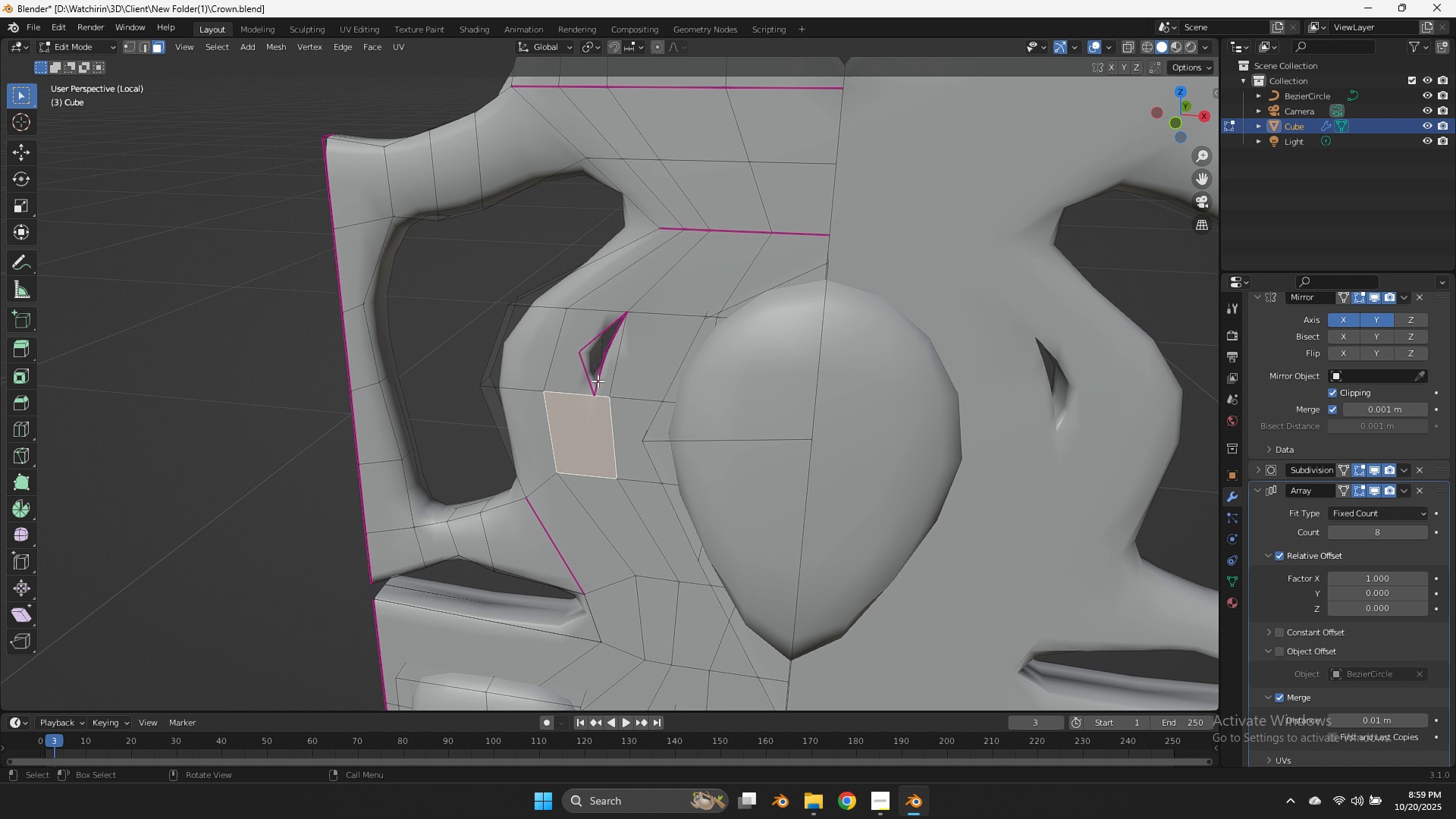 
scroll: coordinate [631, 400], scroll_direction: up, amount: 3.0
 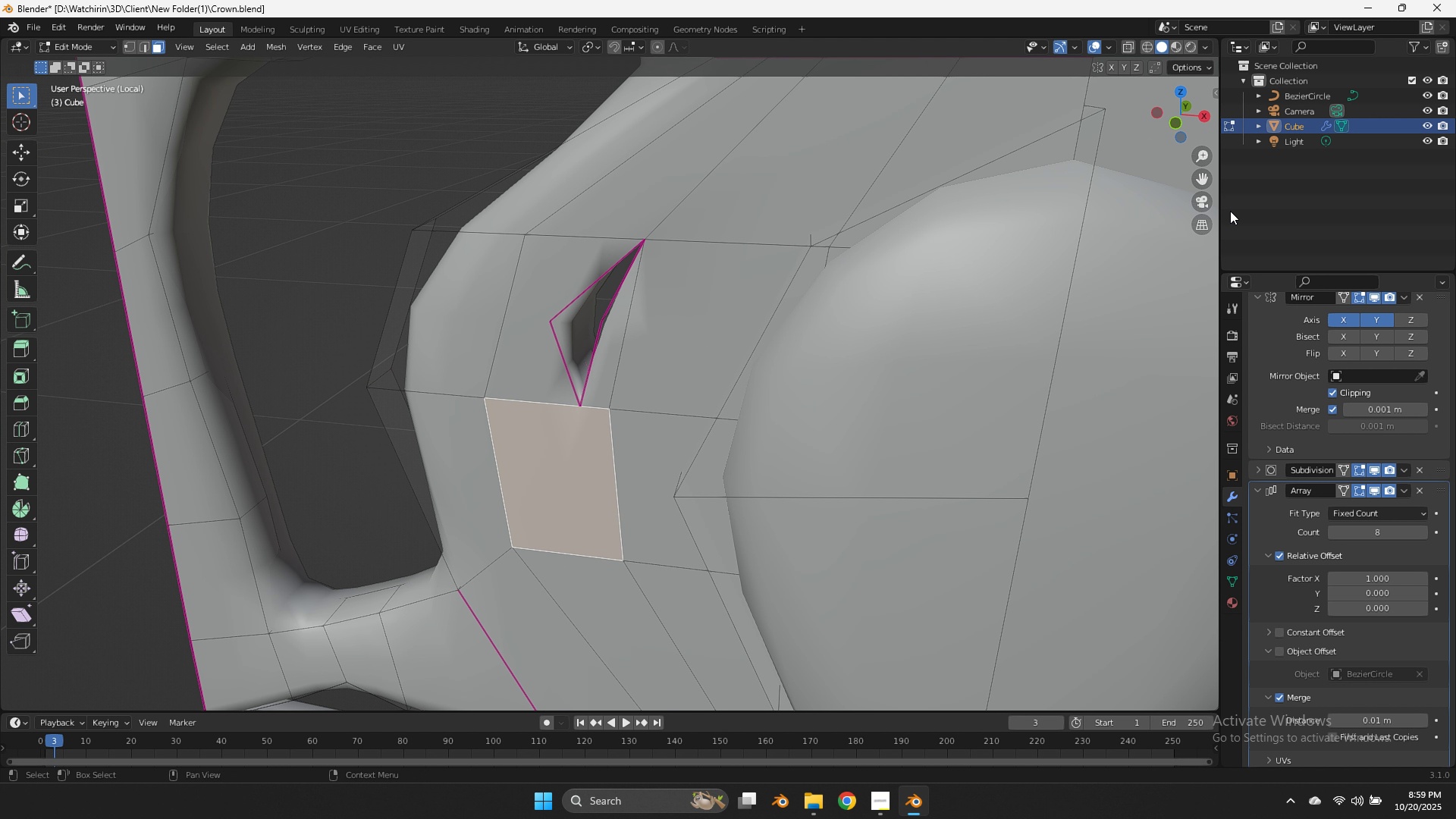 
left_click_drag(start_coordinate=[1205, 179], to_coordinate=[14, 63])
 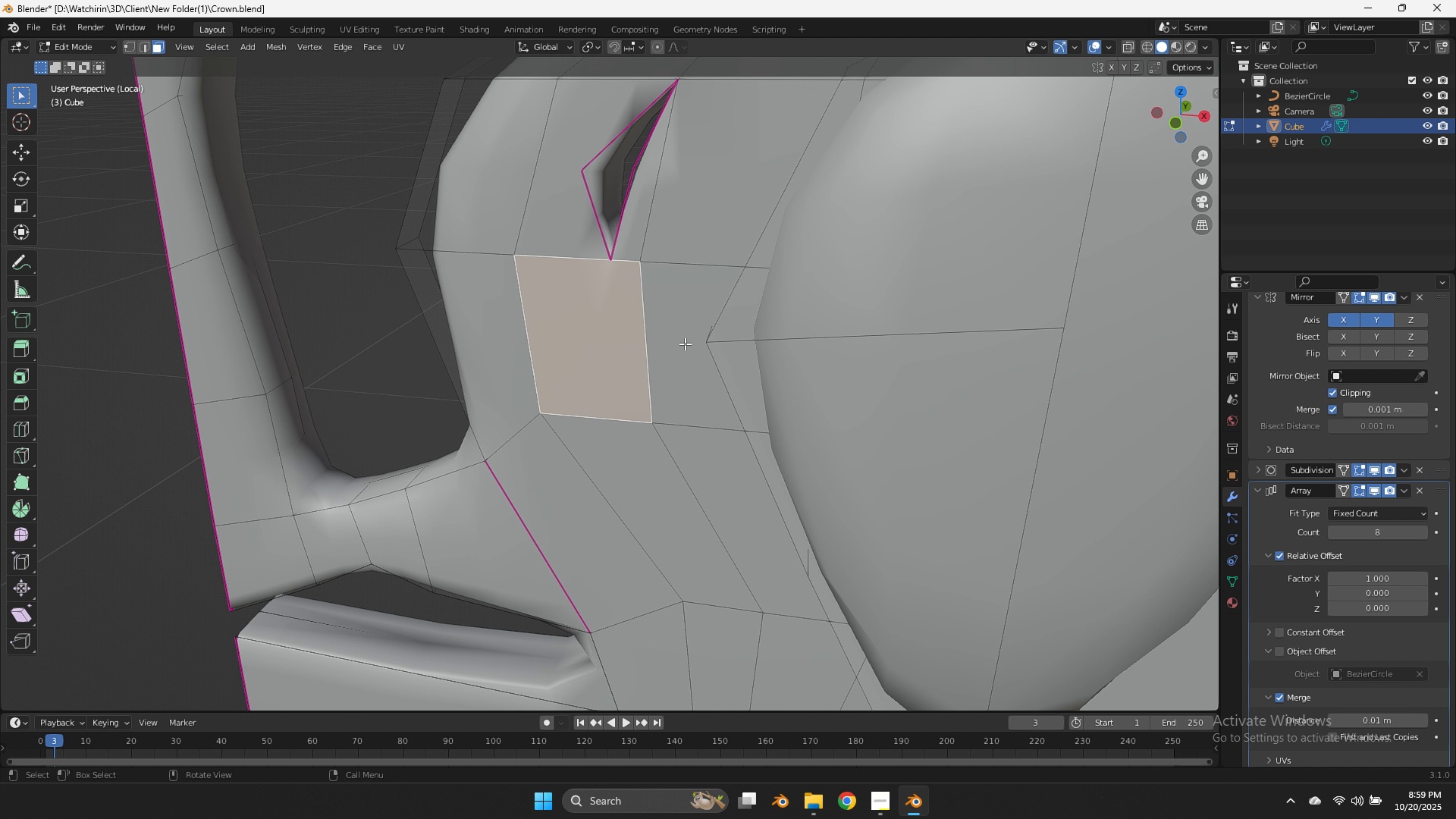 
key(K)
 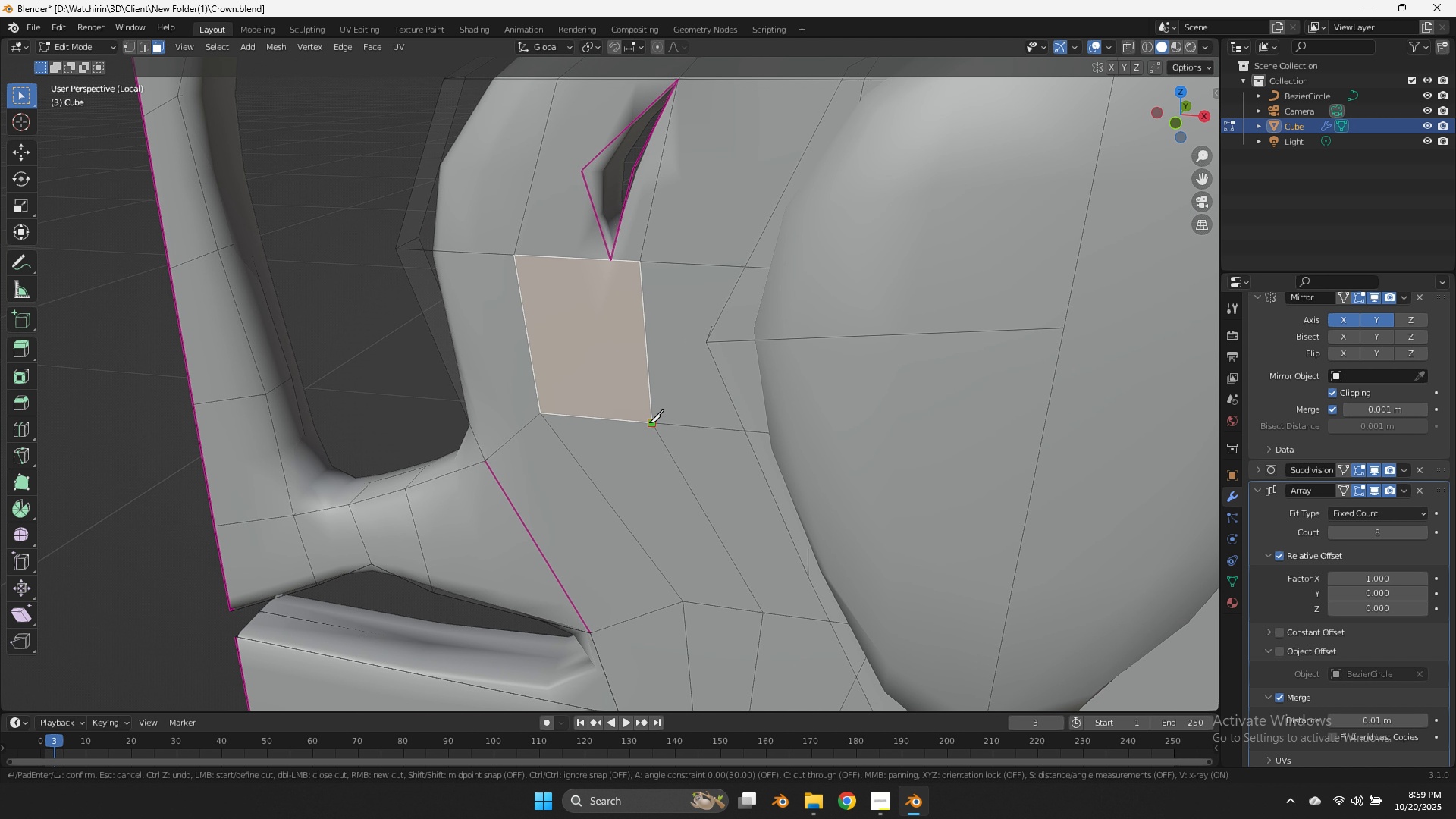 
left_click([649, 422])
 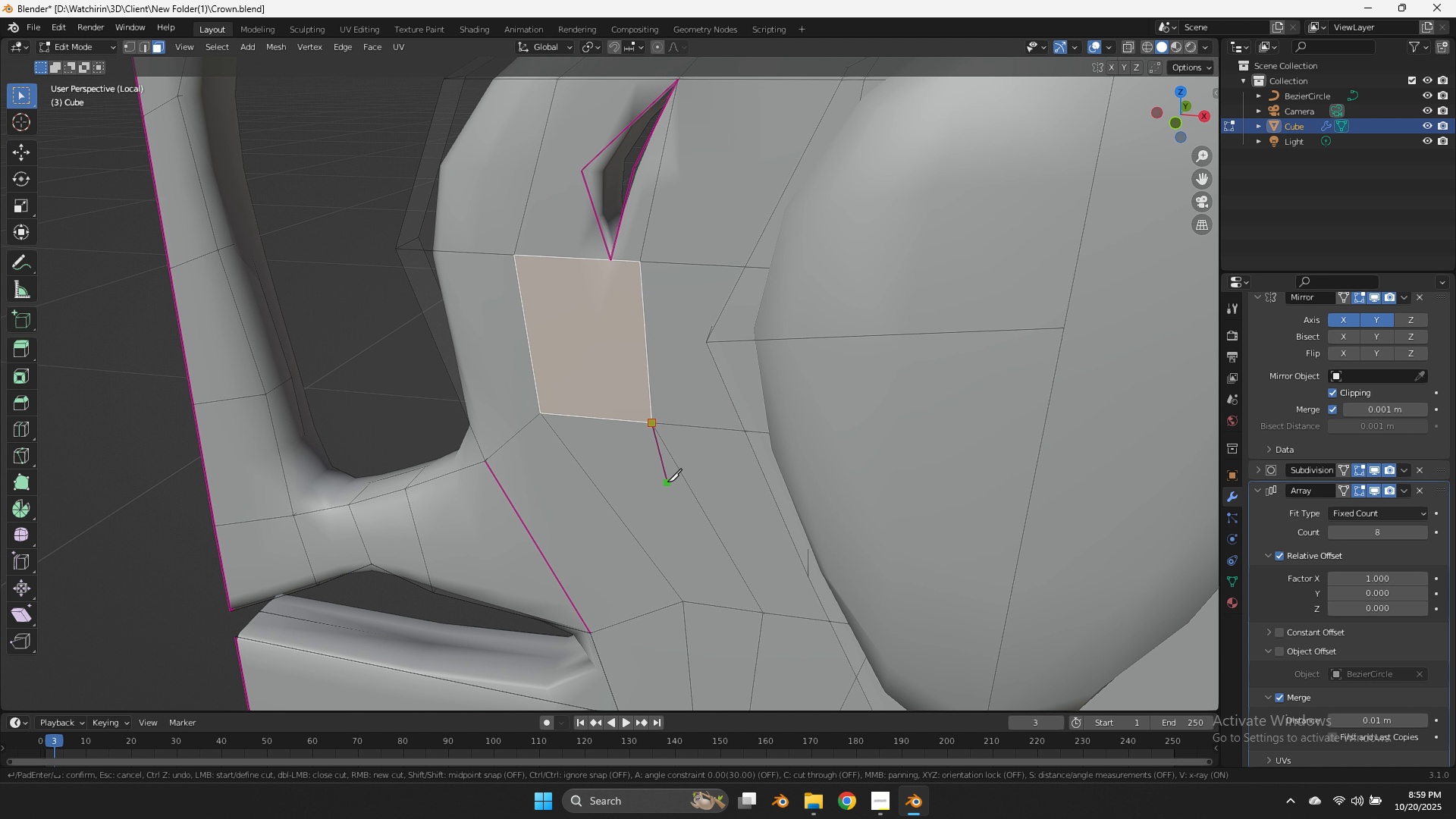 
left_click([670, 482])
 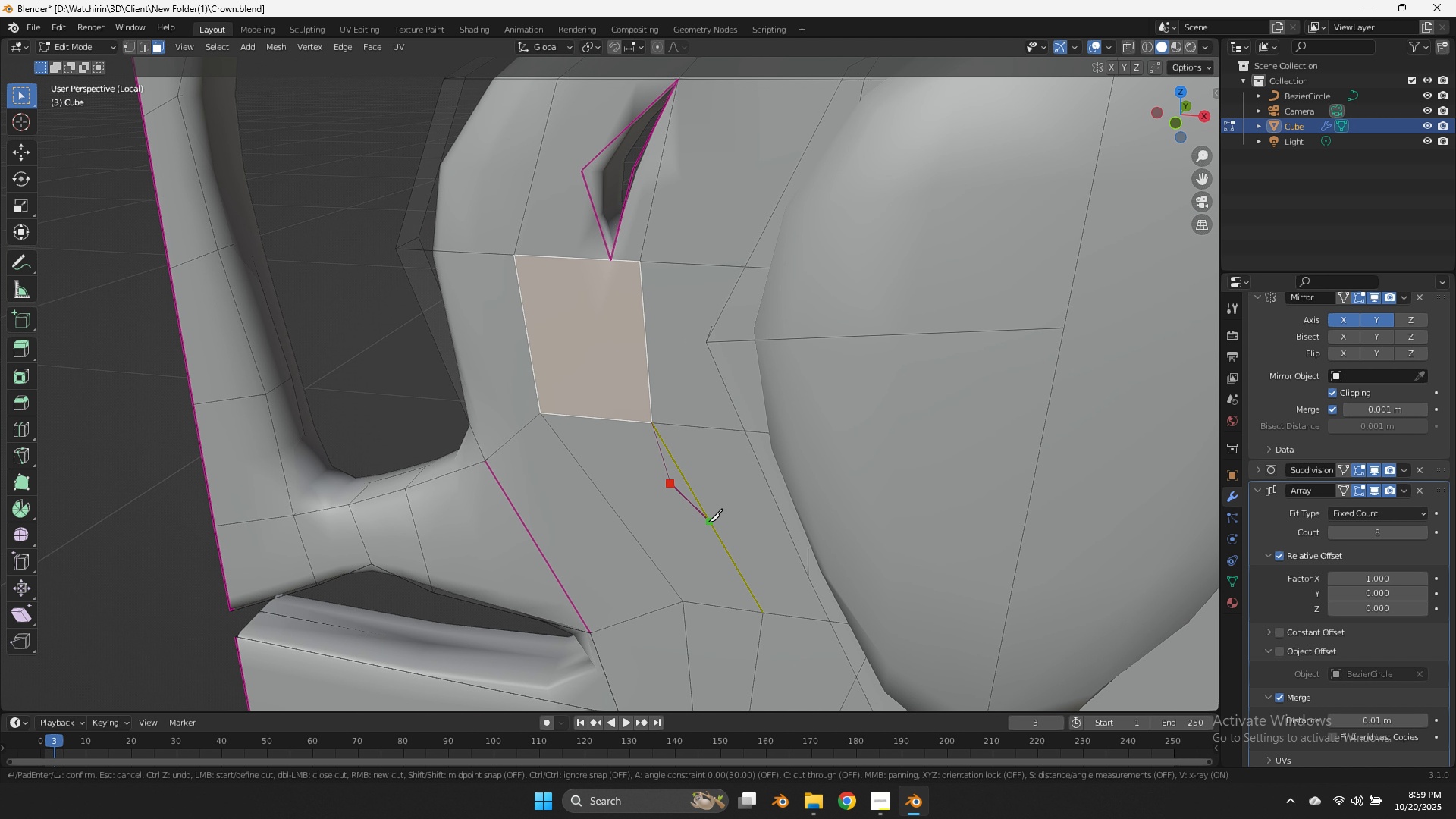 
left_click([709, 522])
 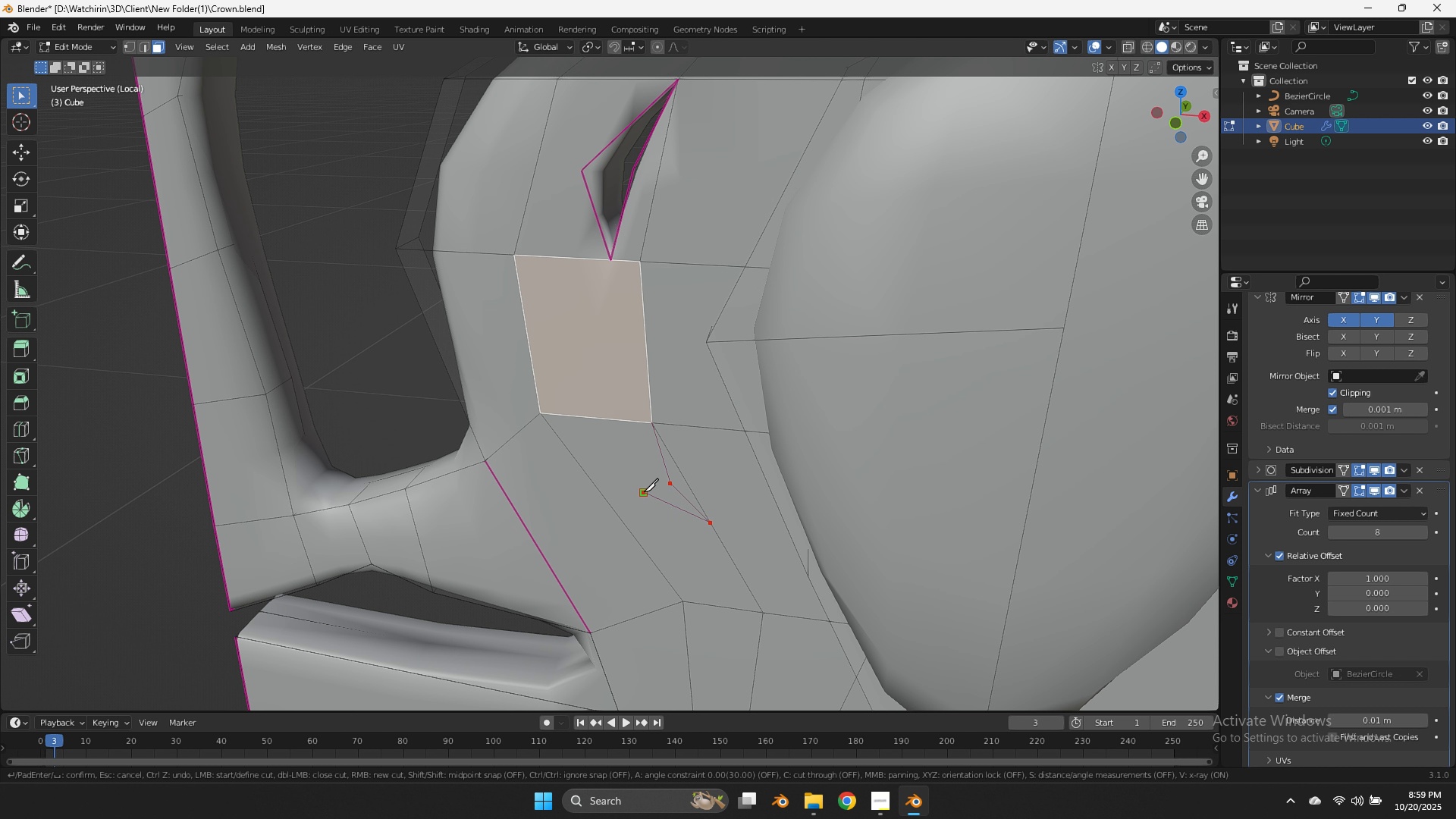 
left_click([644, 491])
 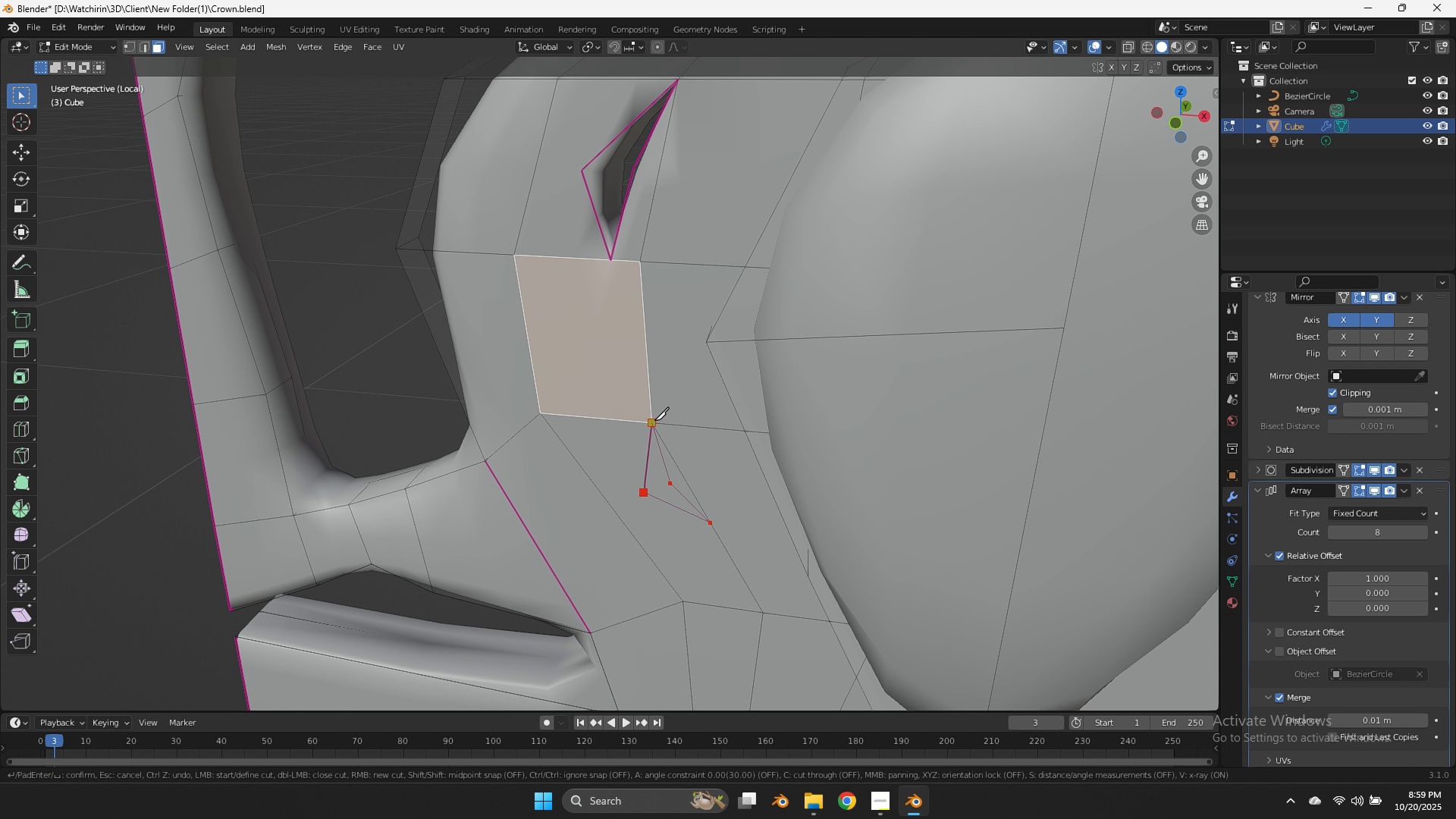 
left_click([654, 420])
 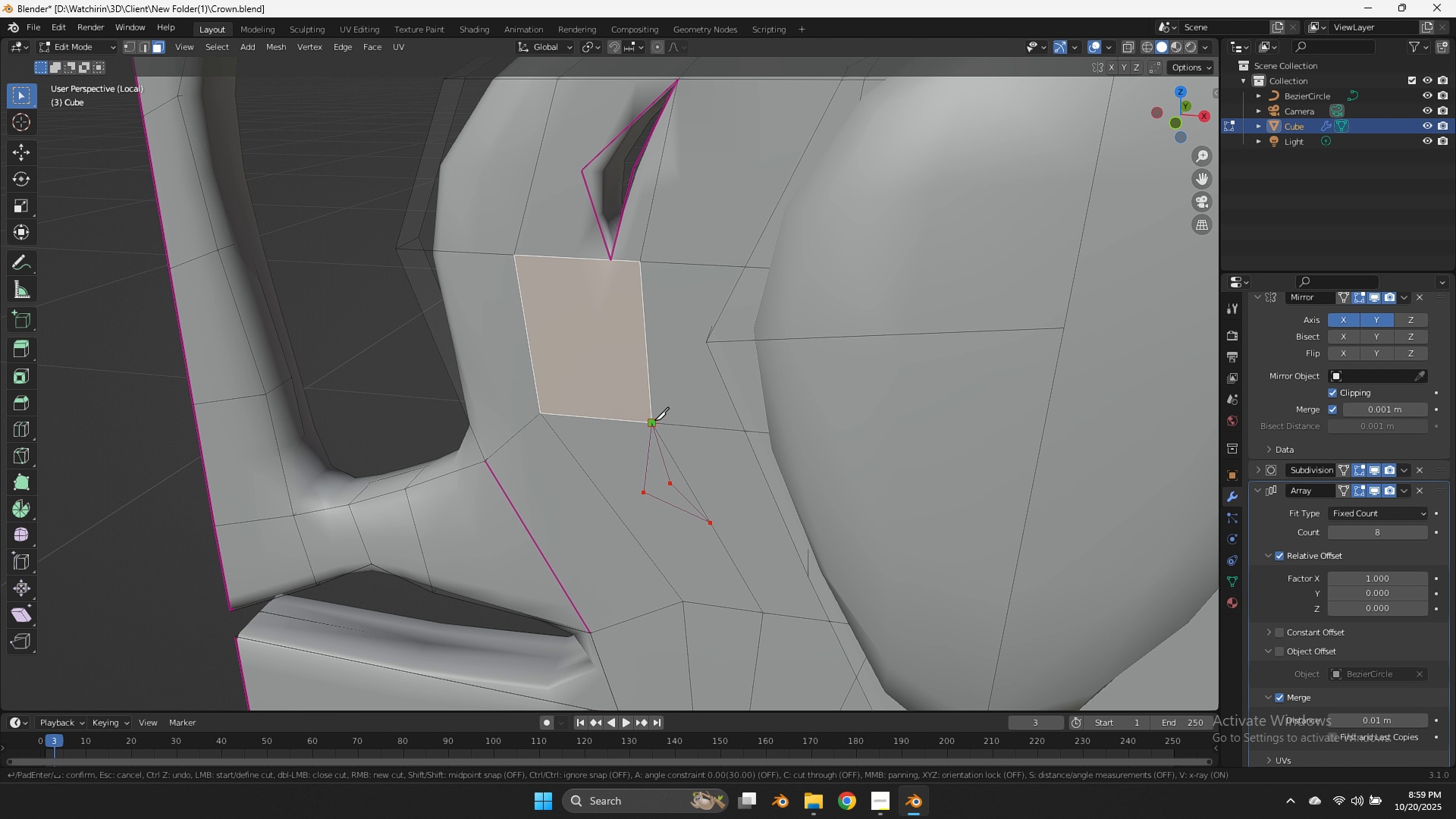 
key(Enter)
 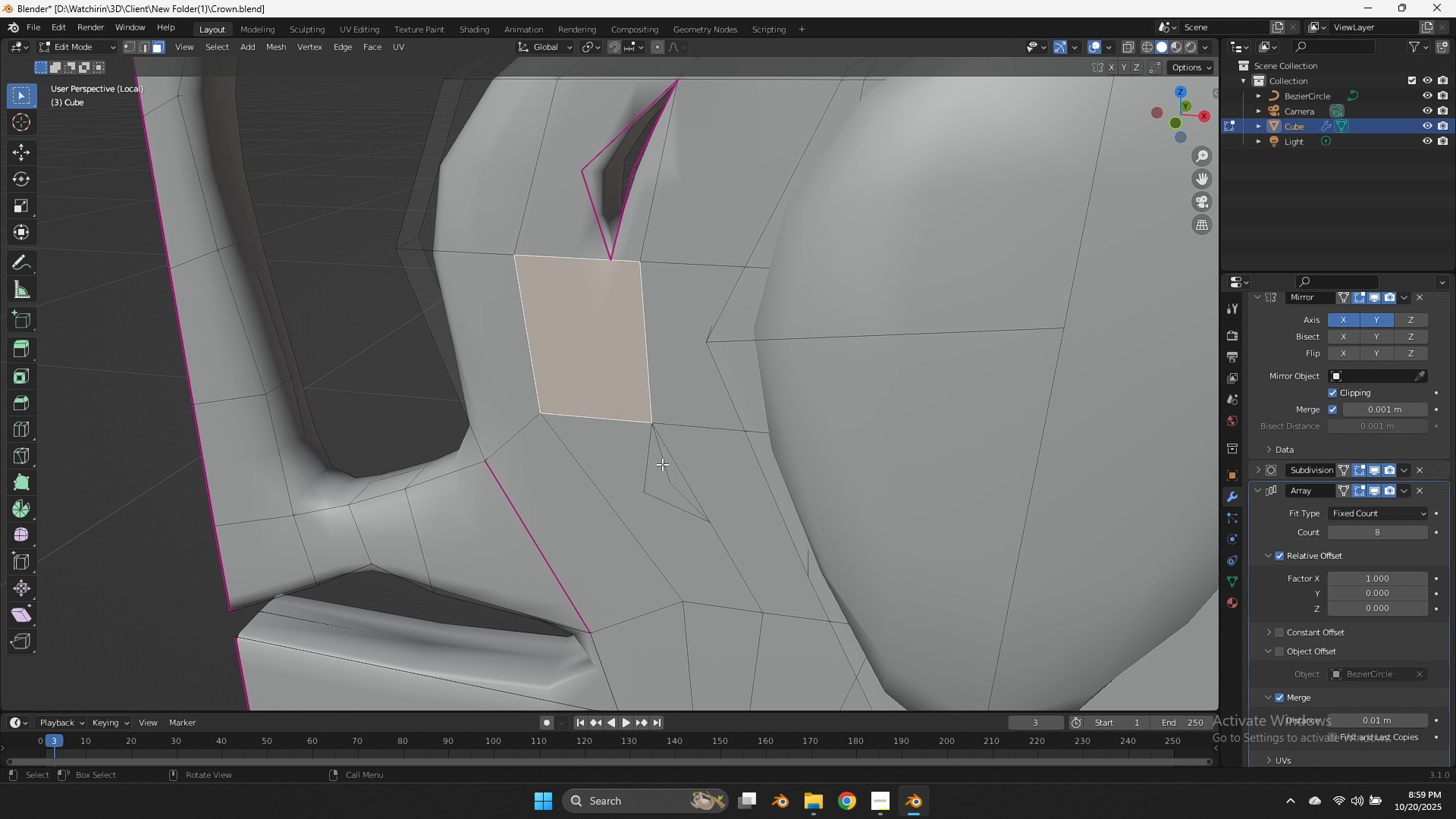 
left_click([653, 484])
 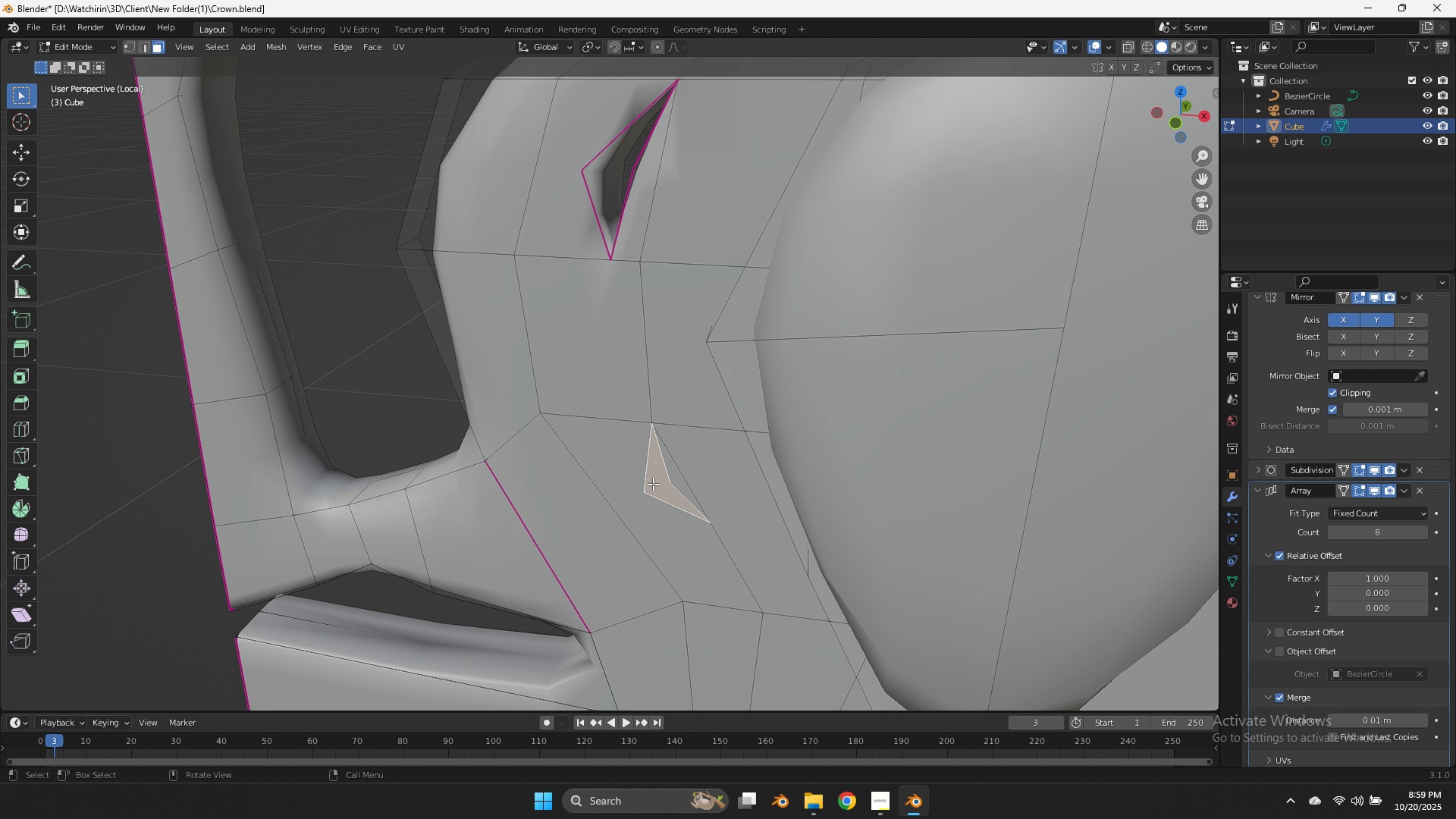 
key(X)
 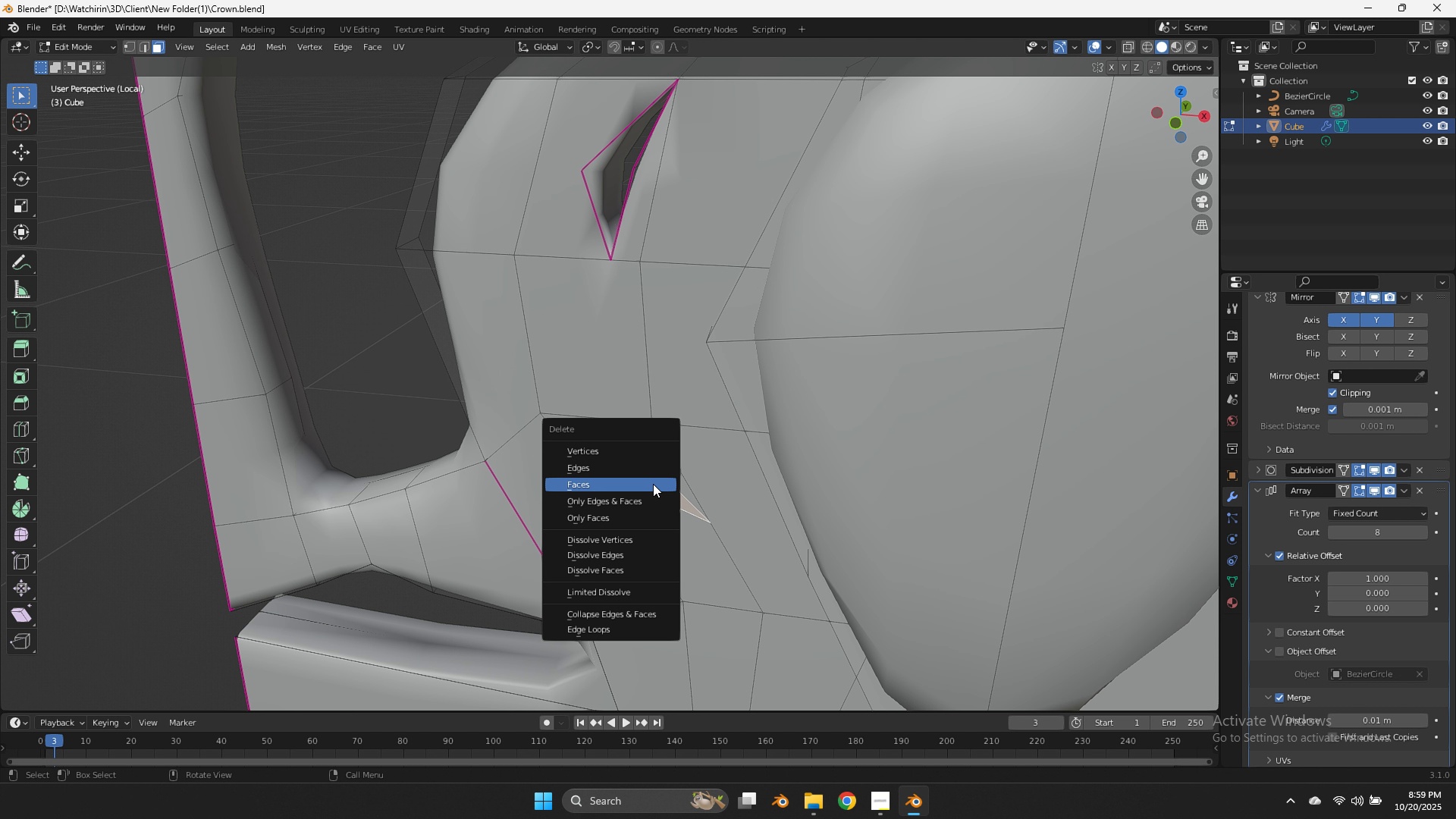 
left_click([653, 484])
 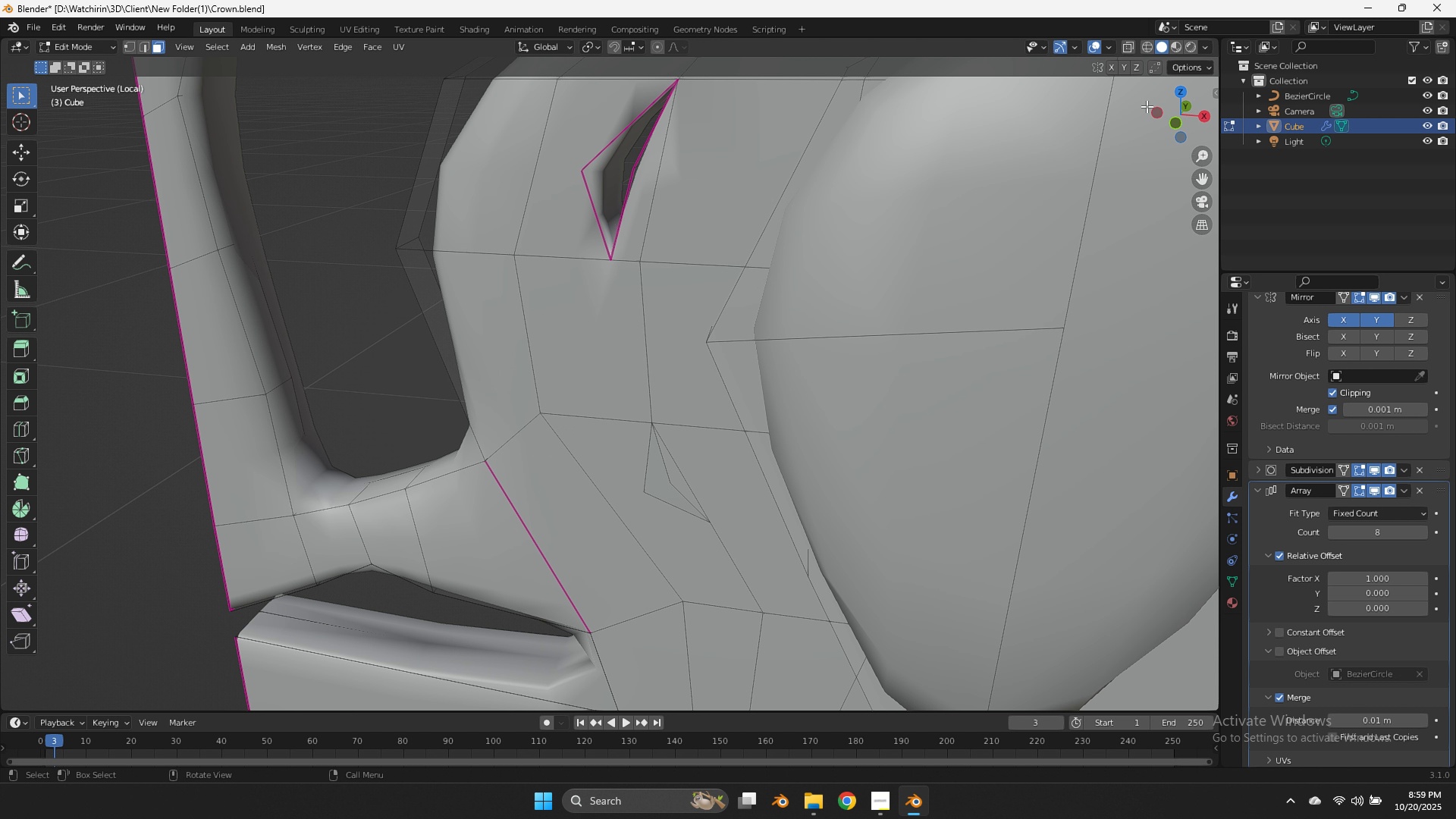 
left_click_drag(start_coordinate=[1178, 104], to_coordinate=[33, 74])
 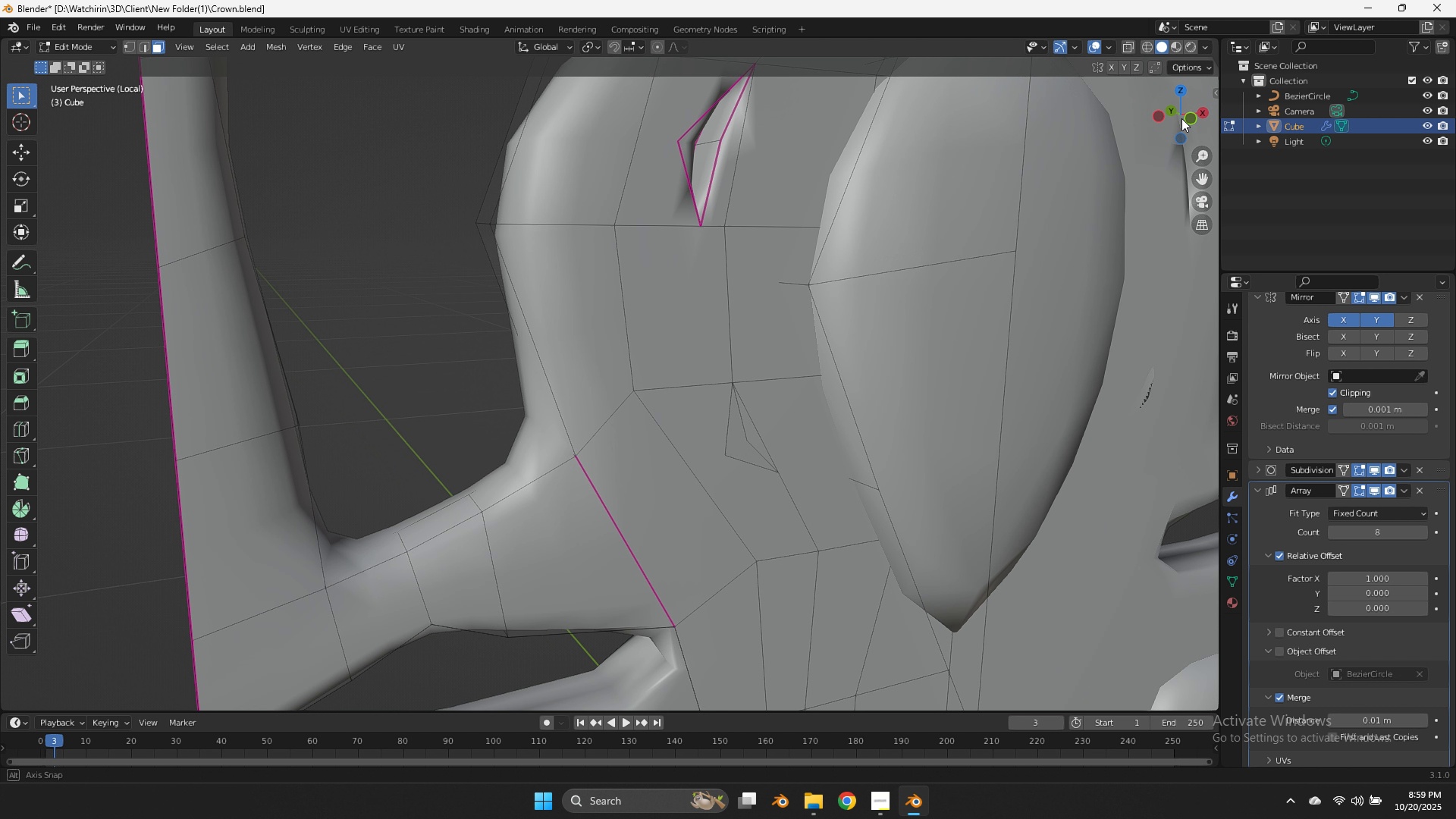 
left_click_drag(start_coordinate=[1178, 104], to_coordinate=[1181, 125])
 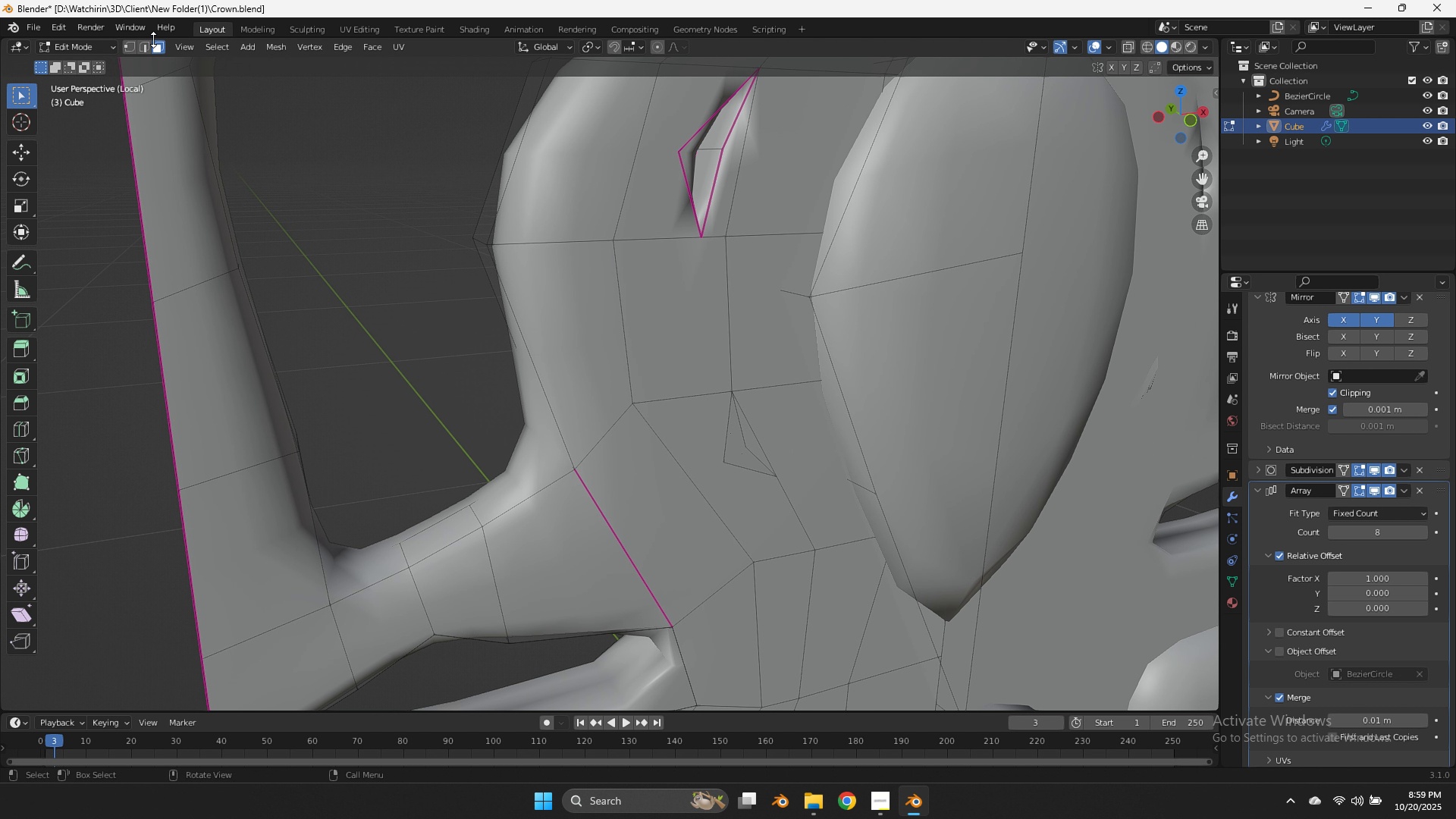 
double_click([144, 42])
 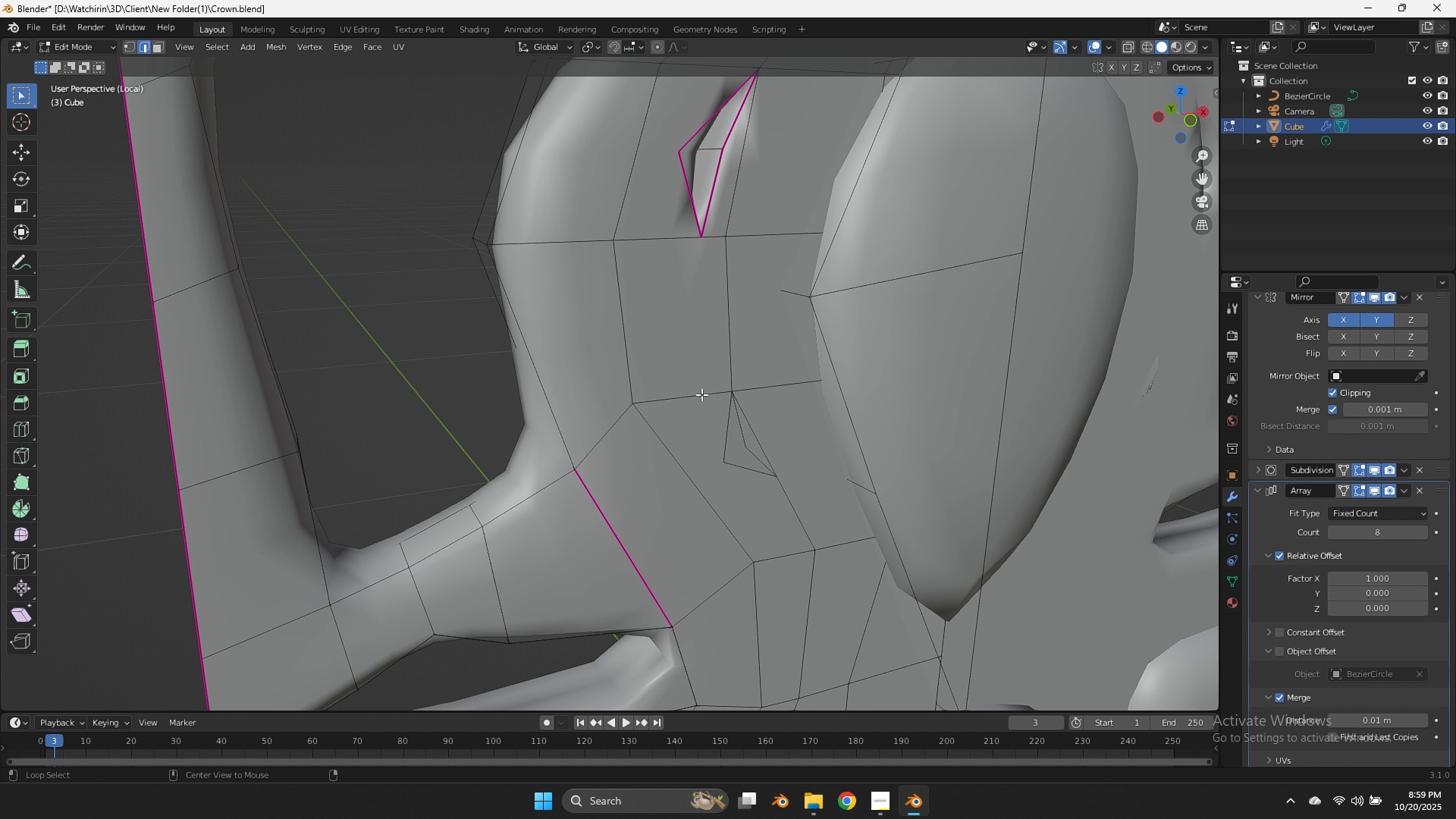 
hold_key(key=AltLeft, duration=1.81)
left_click([737, 419])
 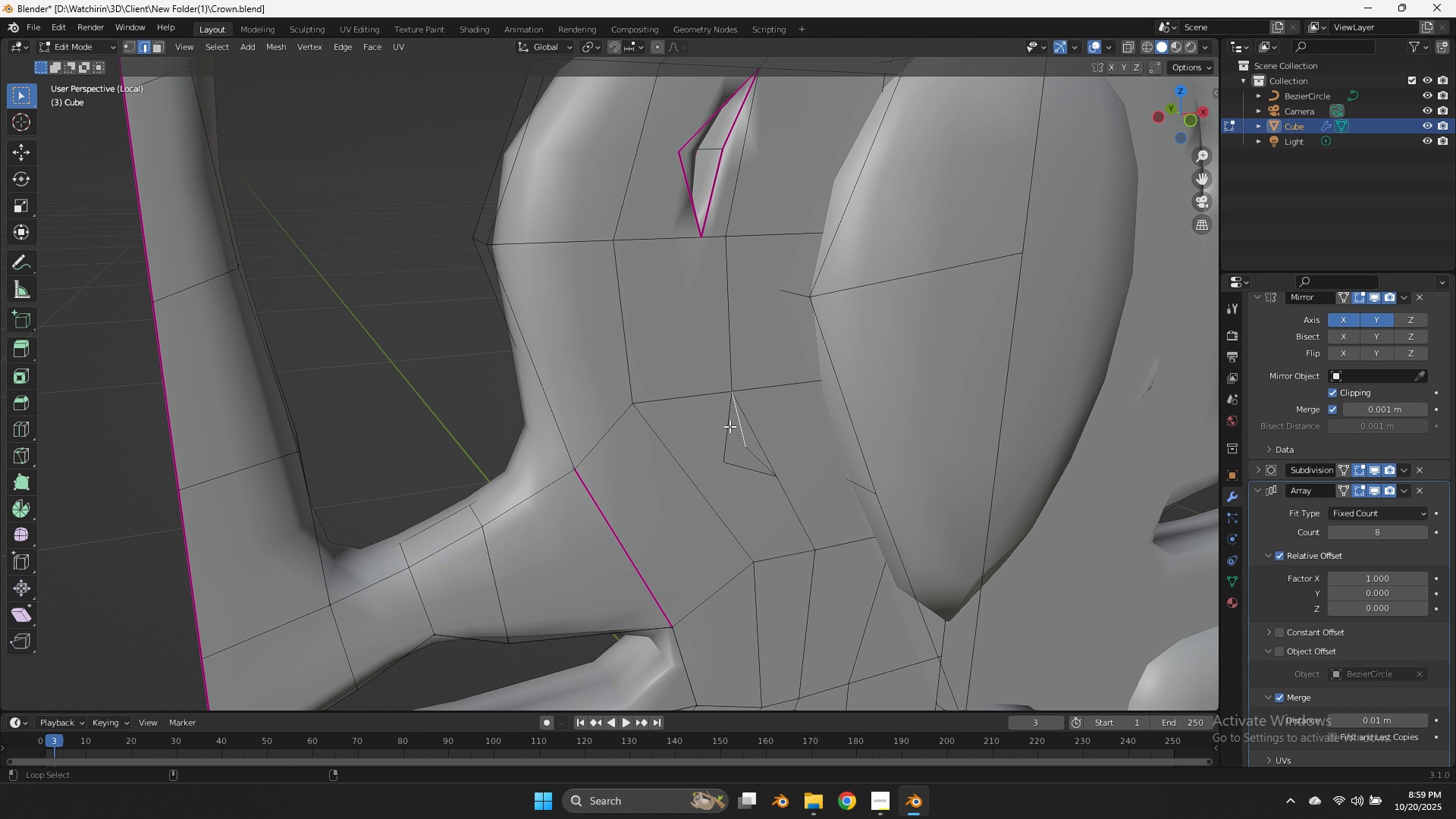 
hold_key(key=ShiftLeft, duration=1.58)
left_click([729, 427])
 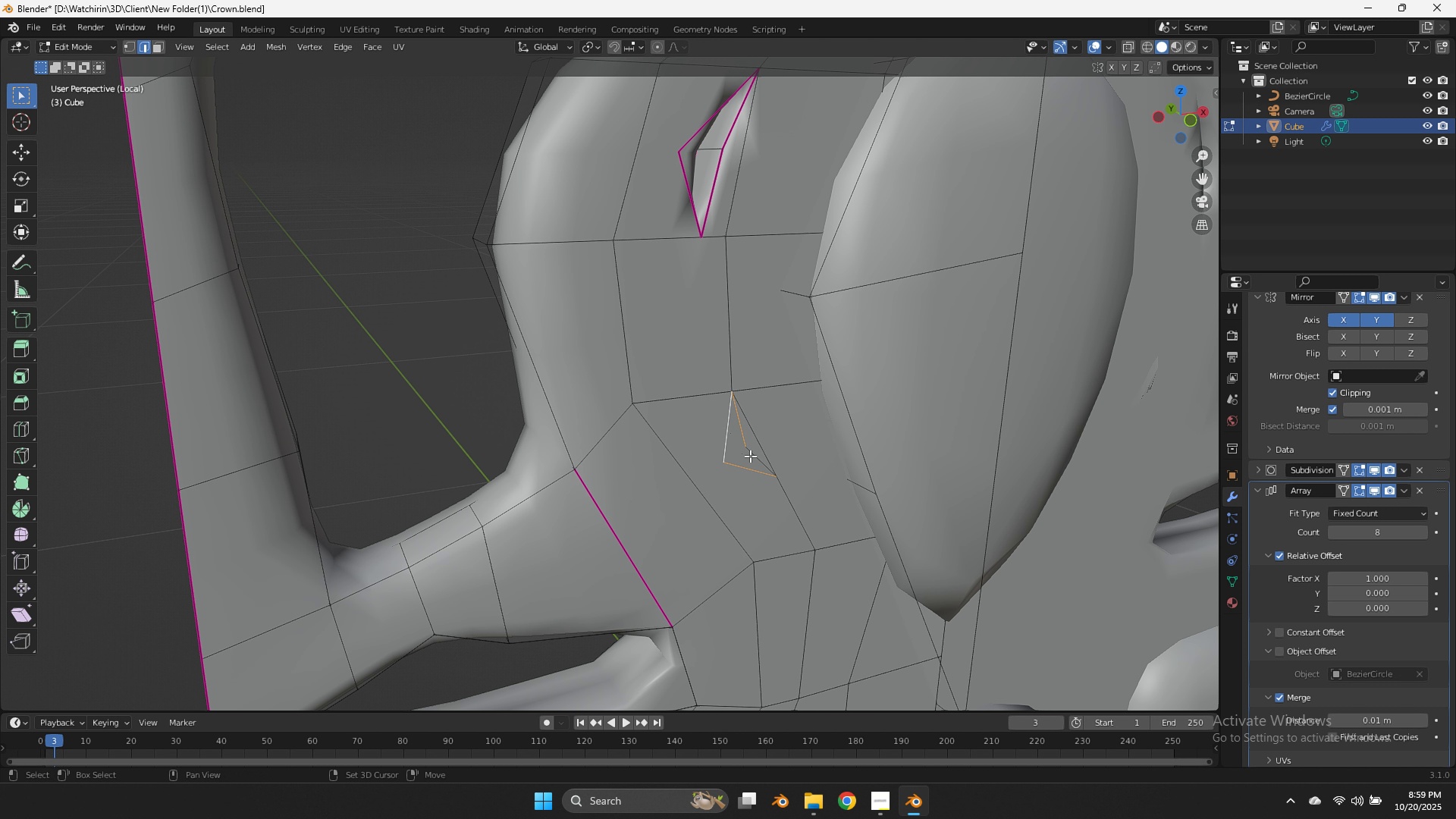 
left_click([751, 456])
 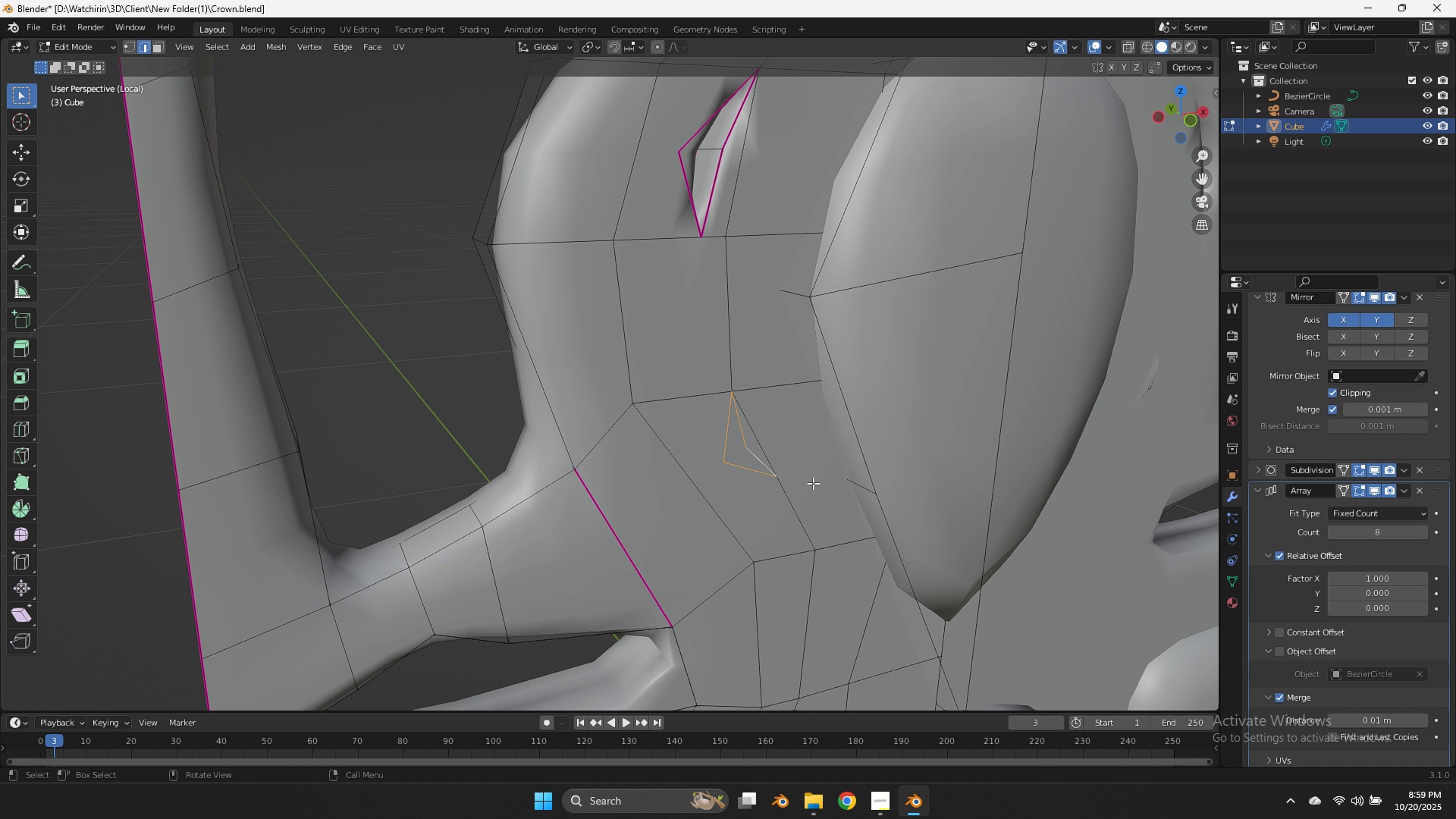 
type(ey)
 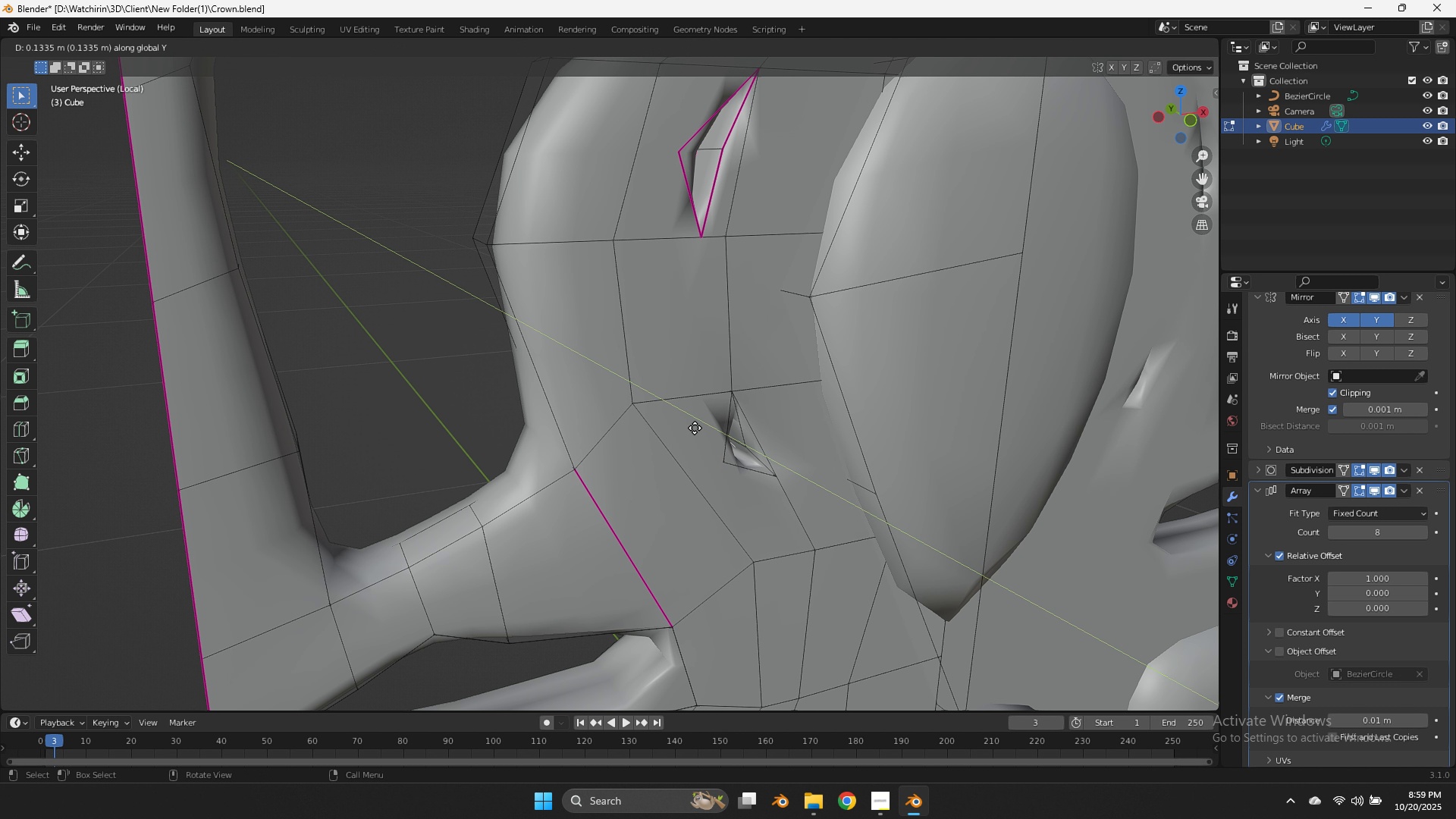 
left_click([695, 428])
 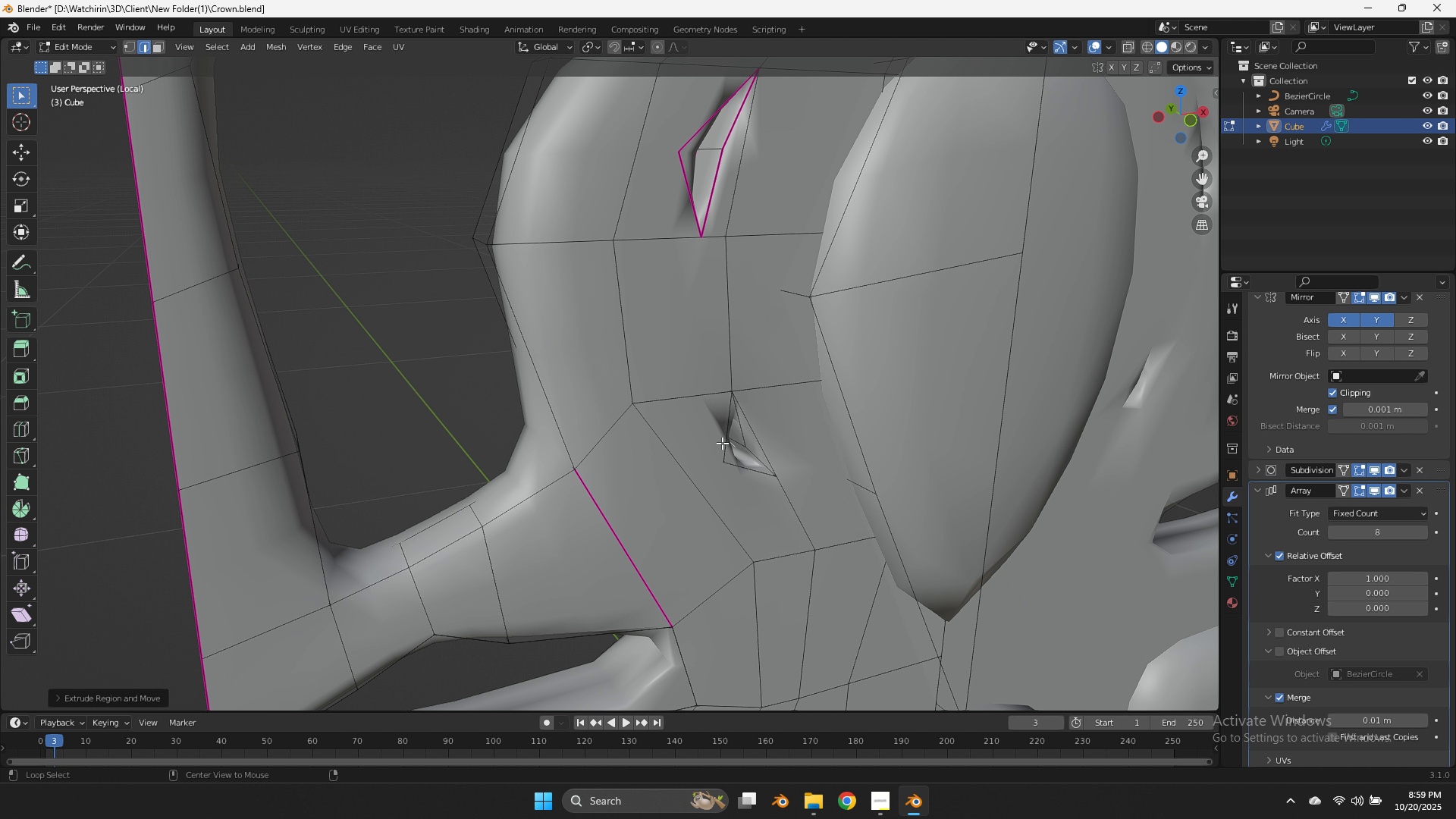 
hold_key(key=AltLeft, duration=1.04)
left_click([724, 443])
 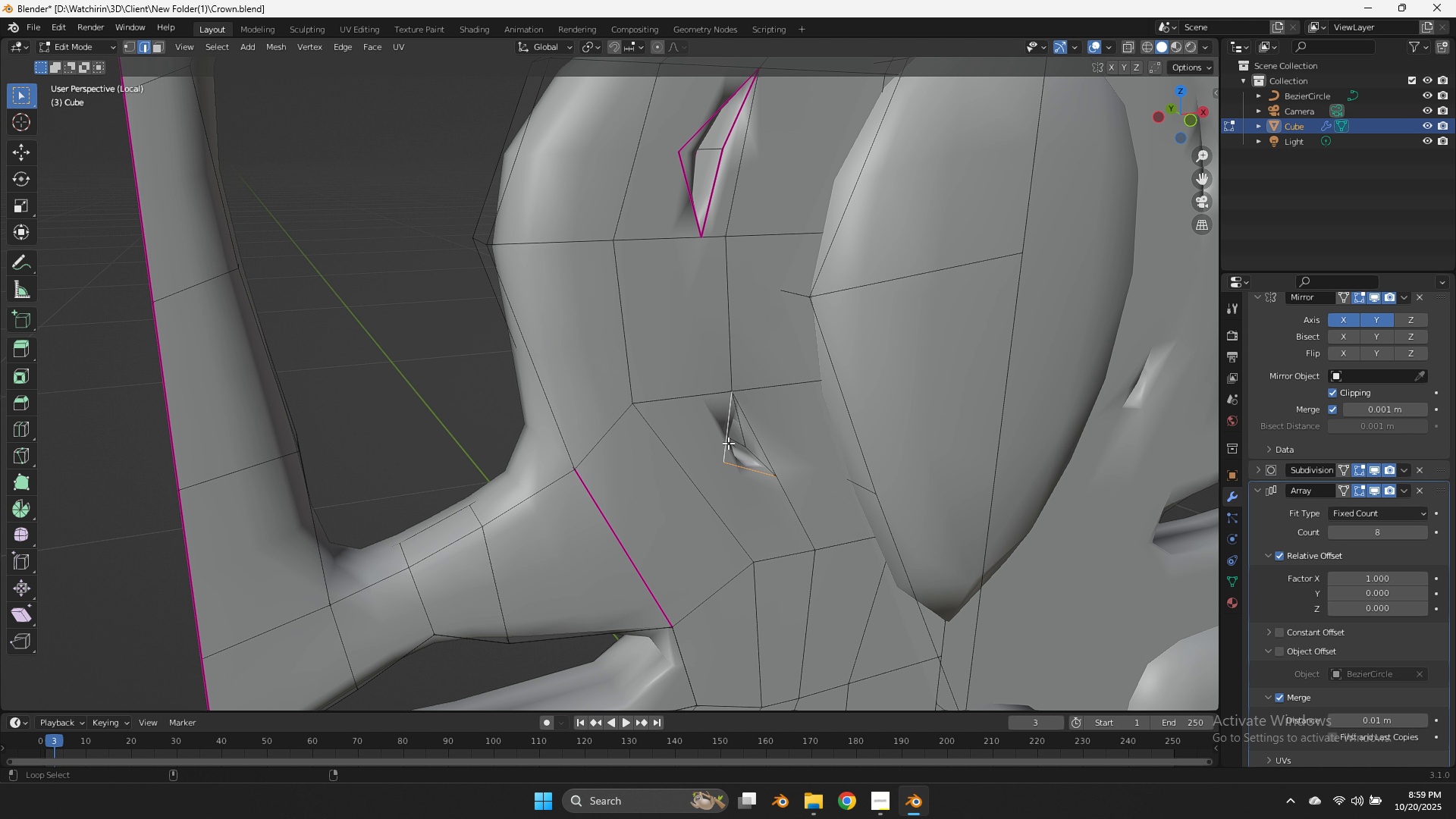 
hold_key(key=ShiftLeft, duration=0.49)
 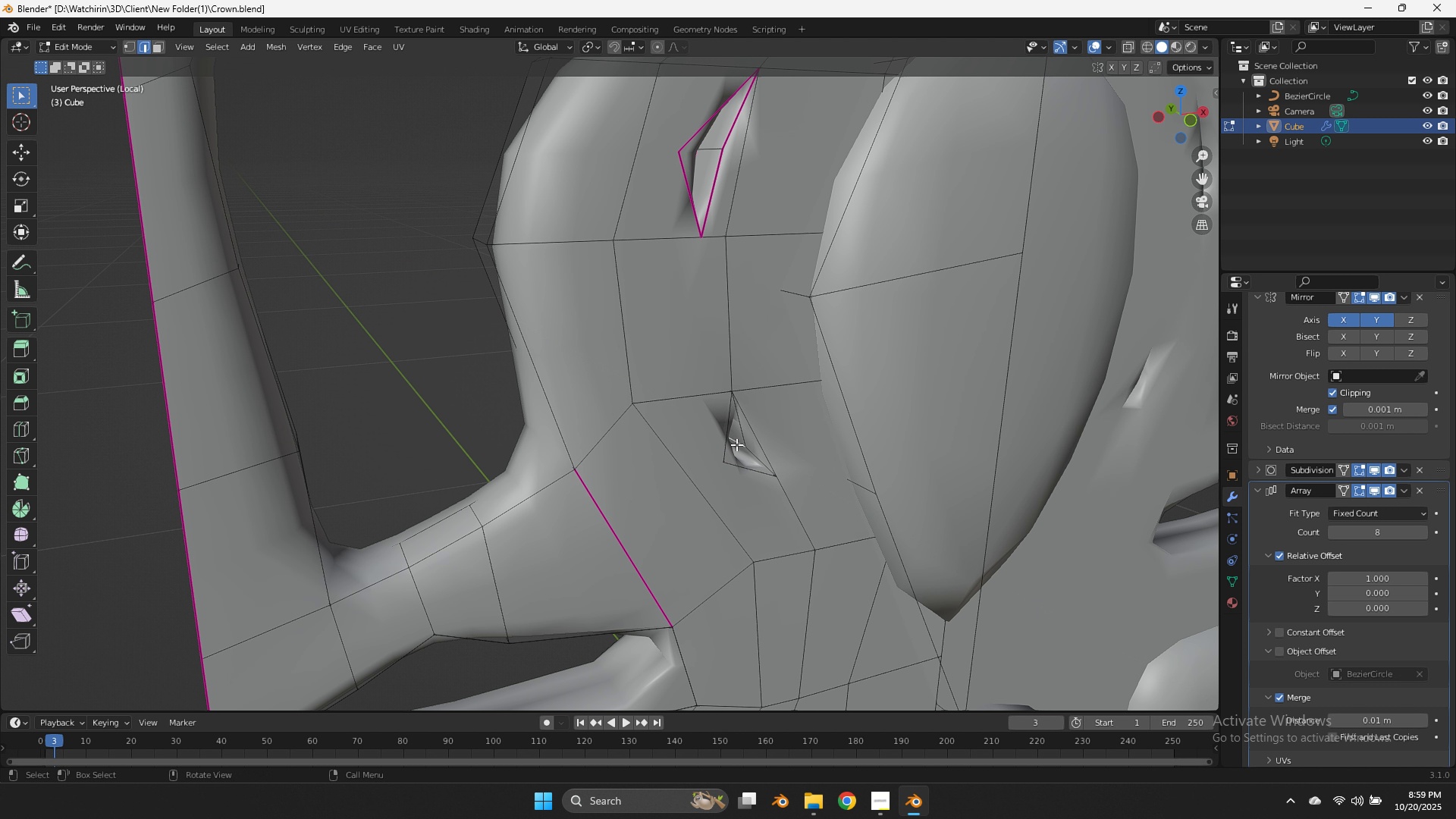 
left_click([736, 444])
 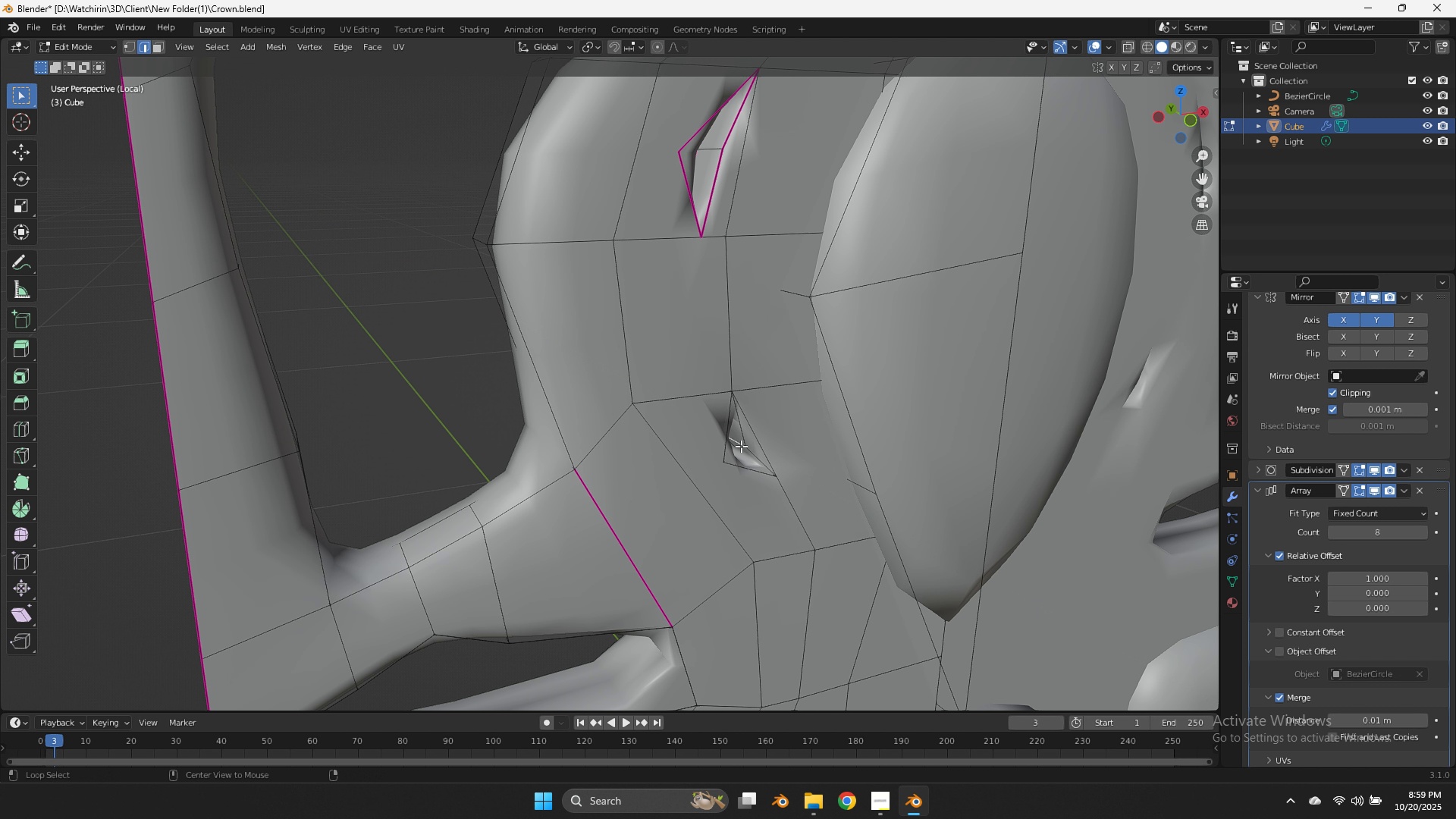 
hold_key(key=AltLeft, duration=3.28)
hold_key(key=ShiftLeft, duration=1.53)
left_click([739, 435])
 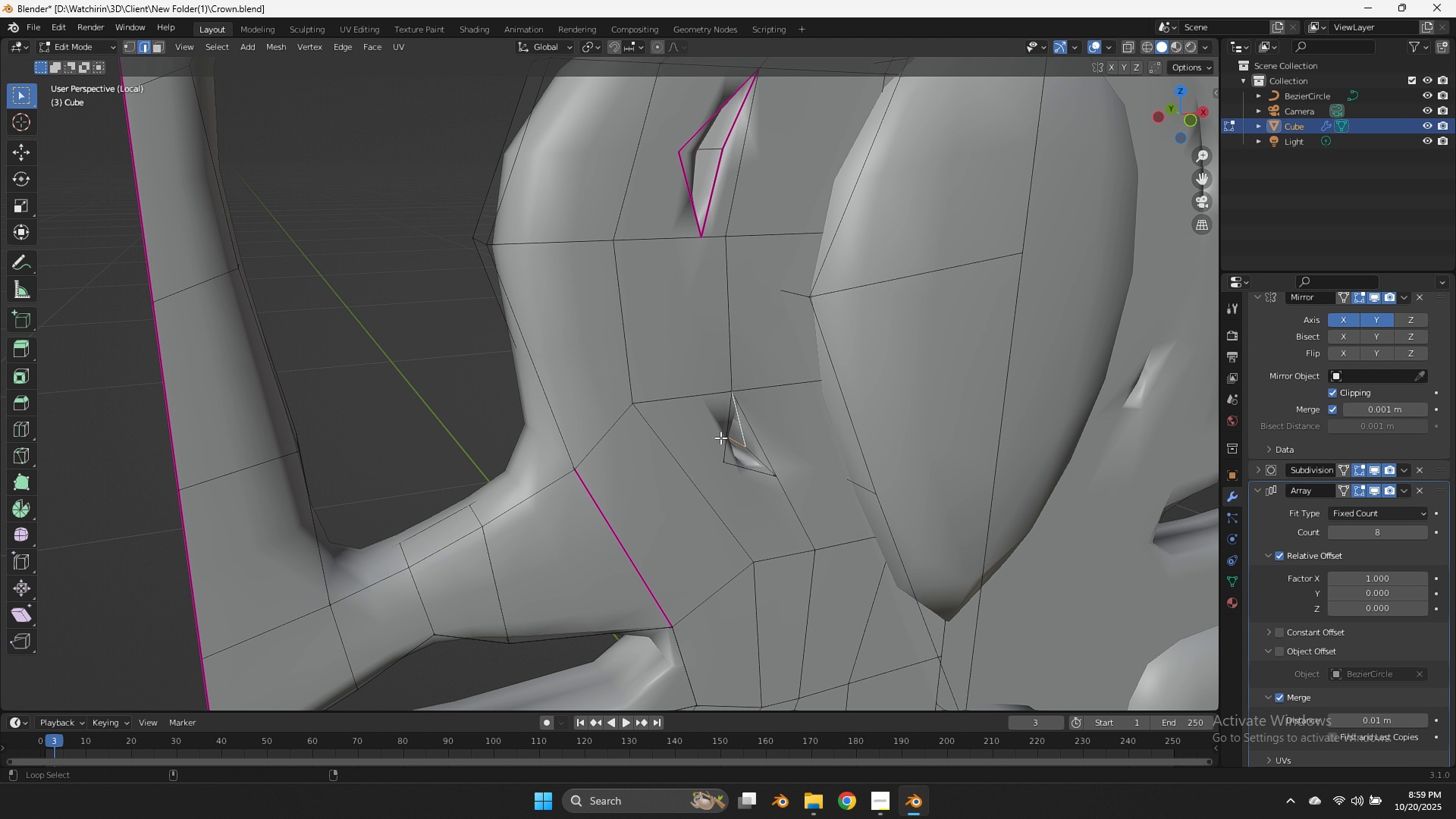 
left_click([720, 438])
 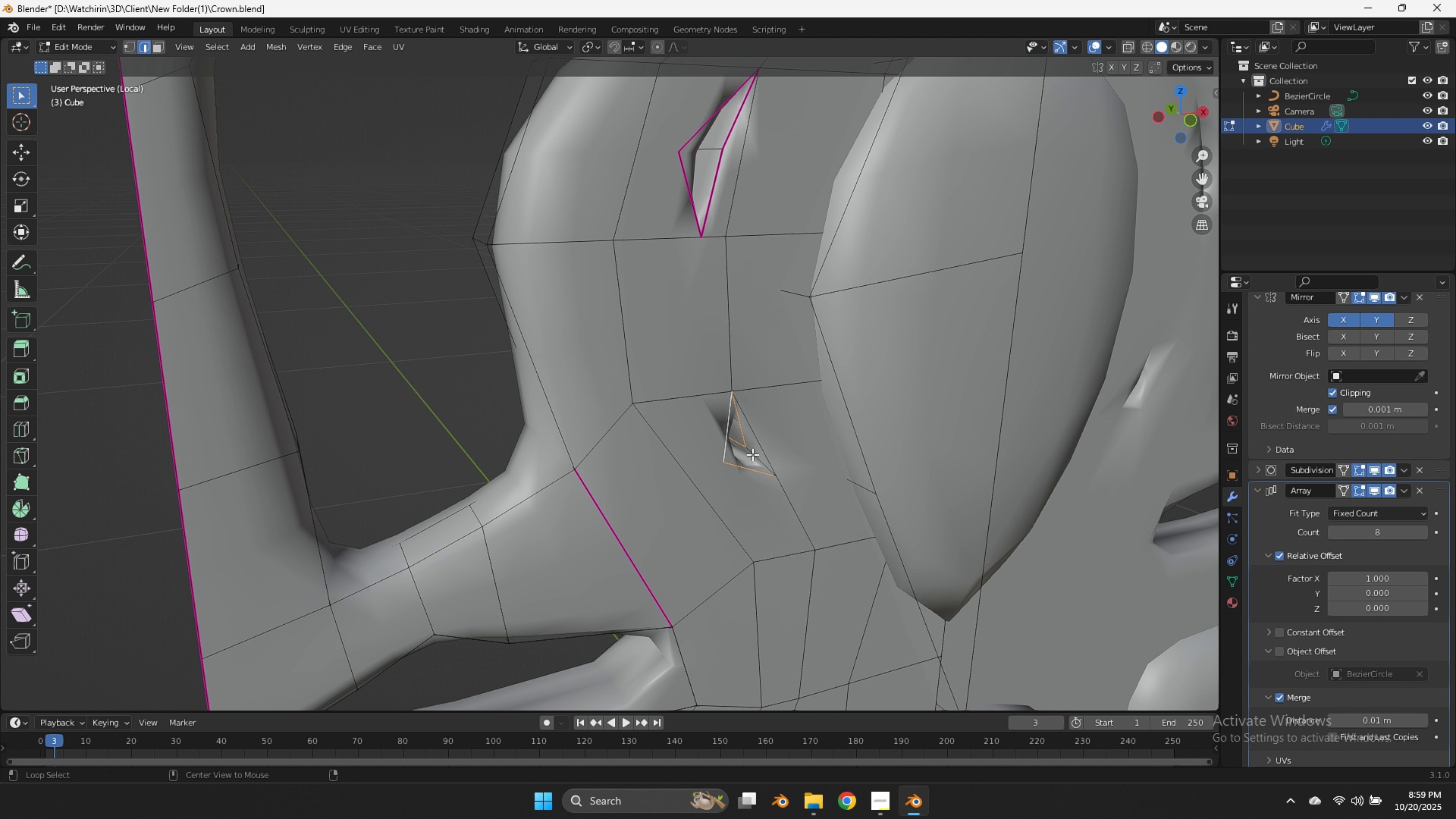 
left_click([752, 454])
 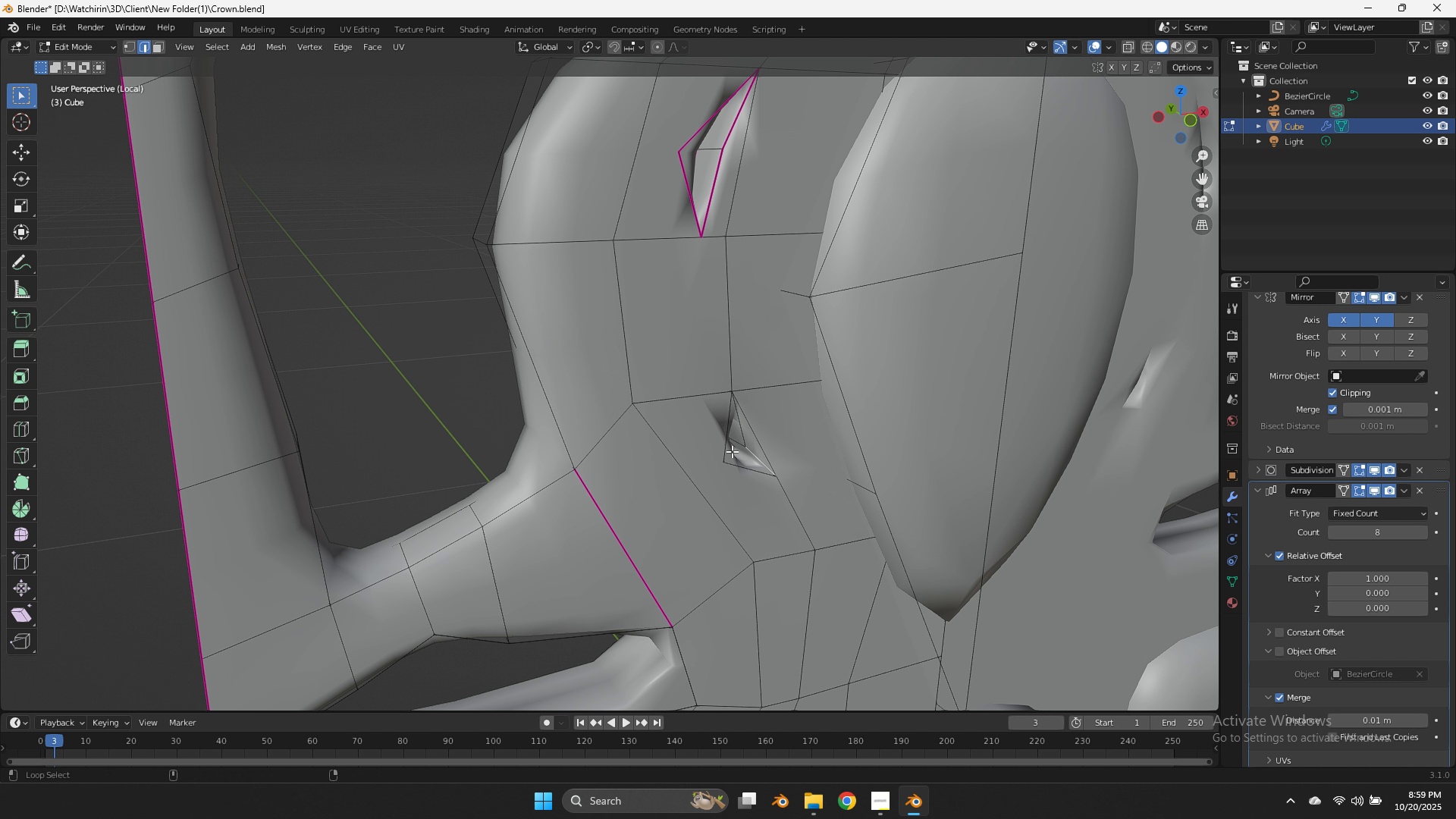 
double_click([740, 420])
 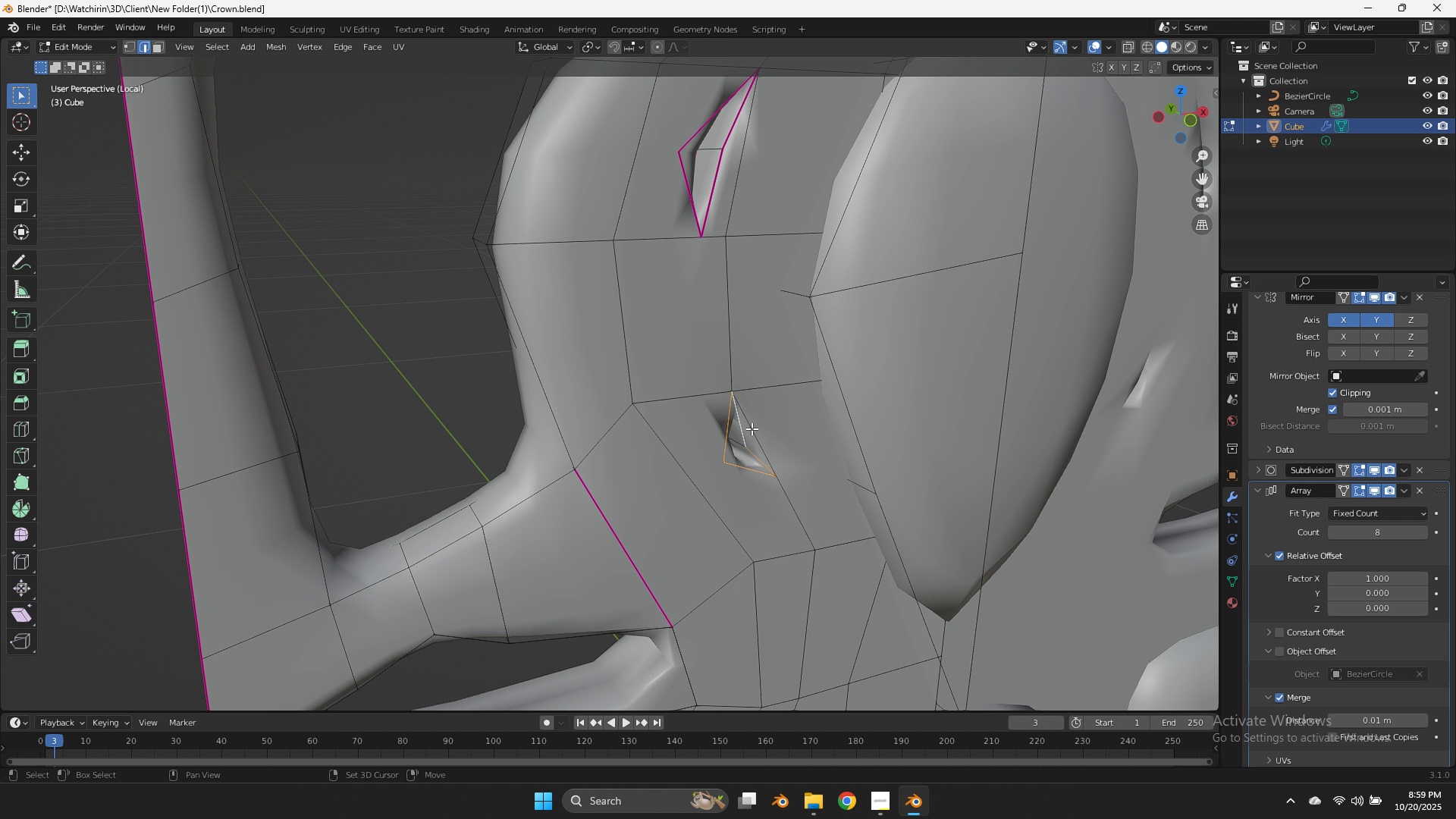 
type(Ez)
 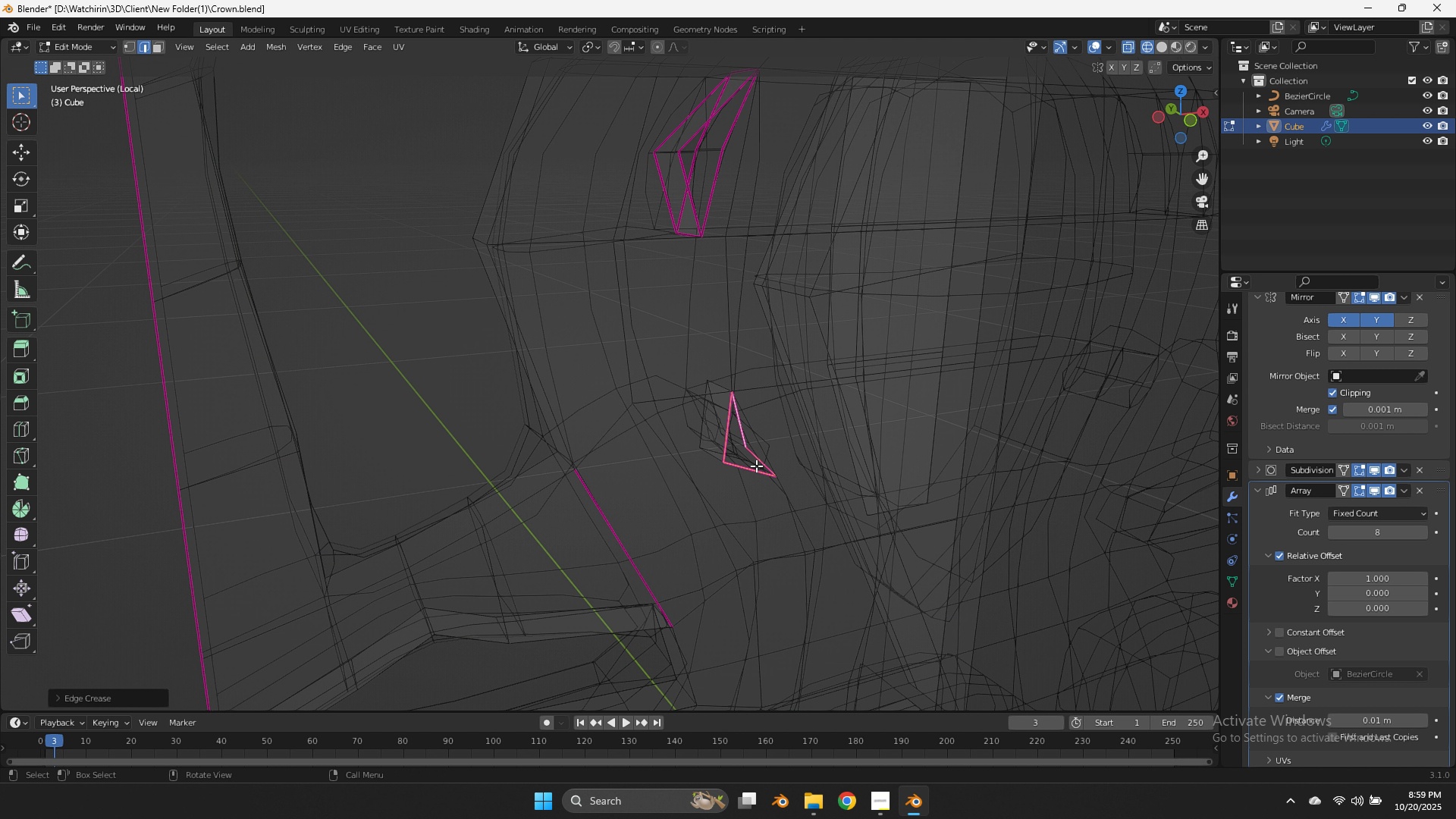 
left_click([756, 466])
 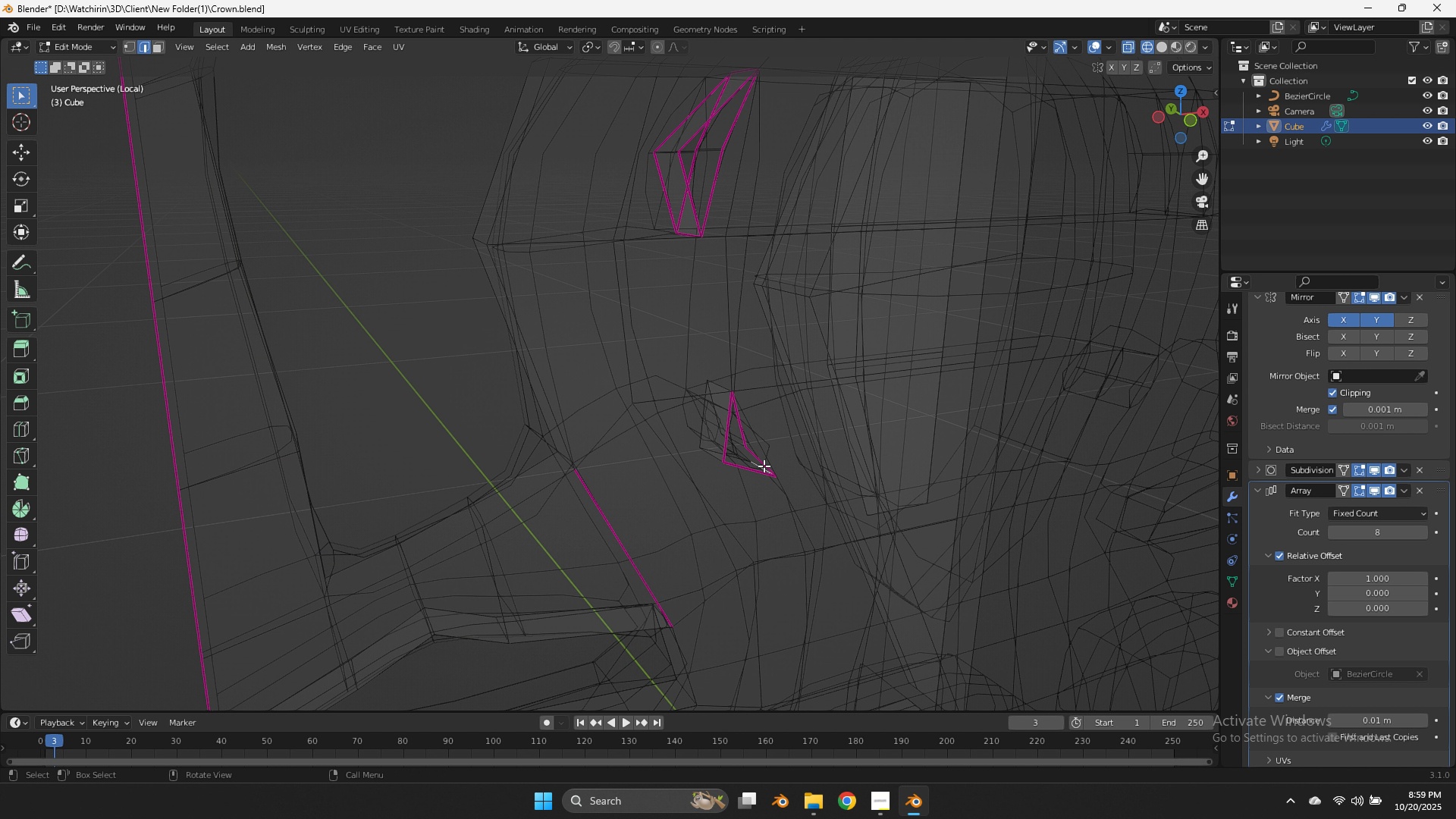 
type(Ezz)
 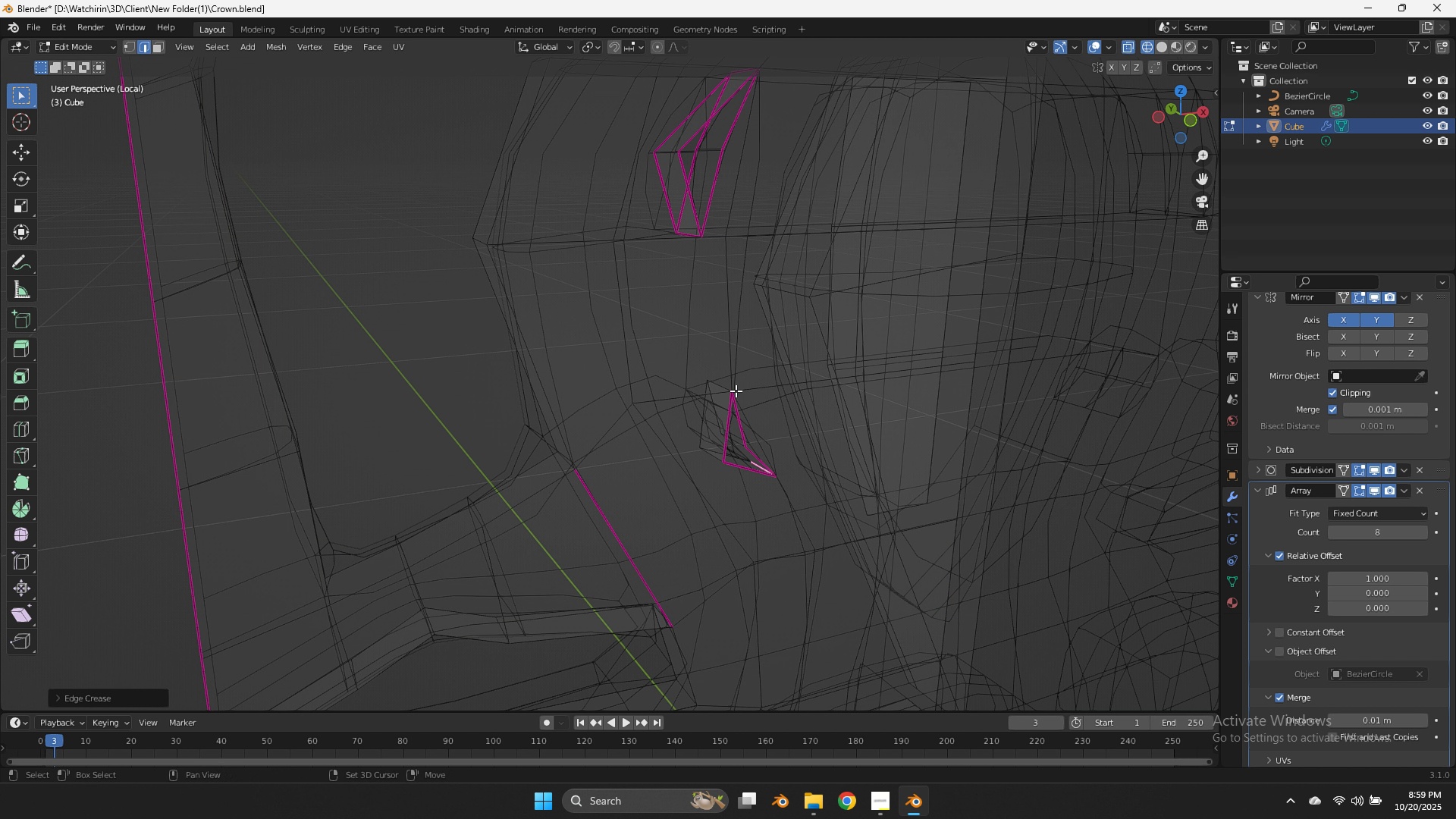 
left_click([725, 387])
 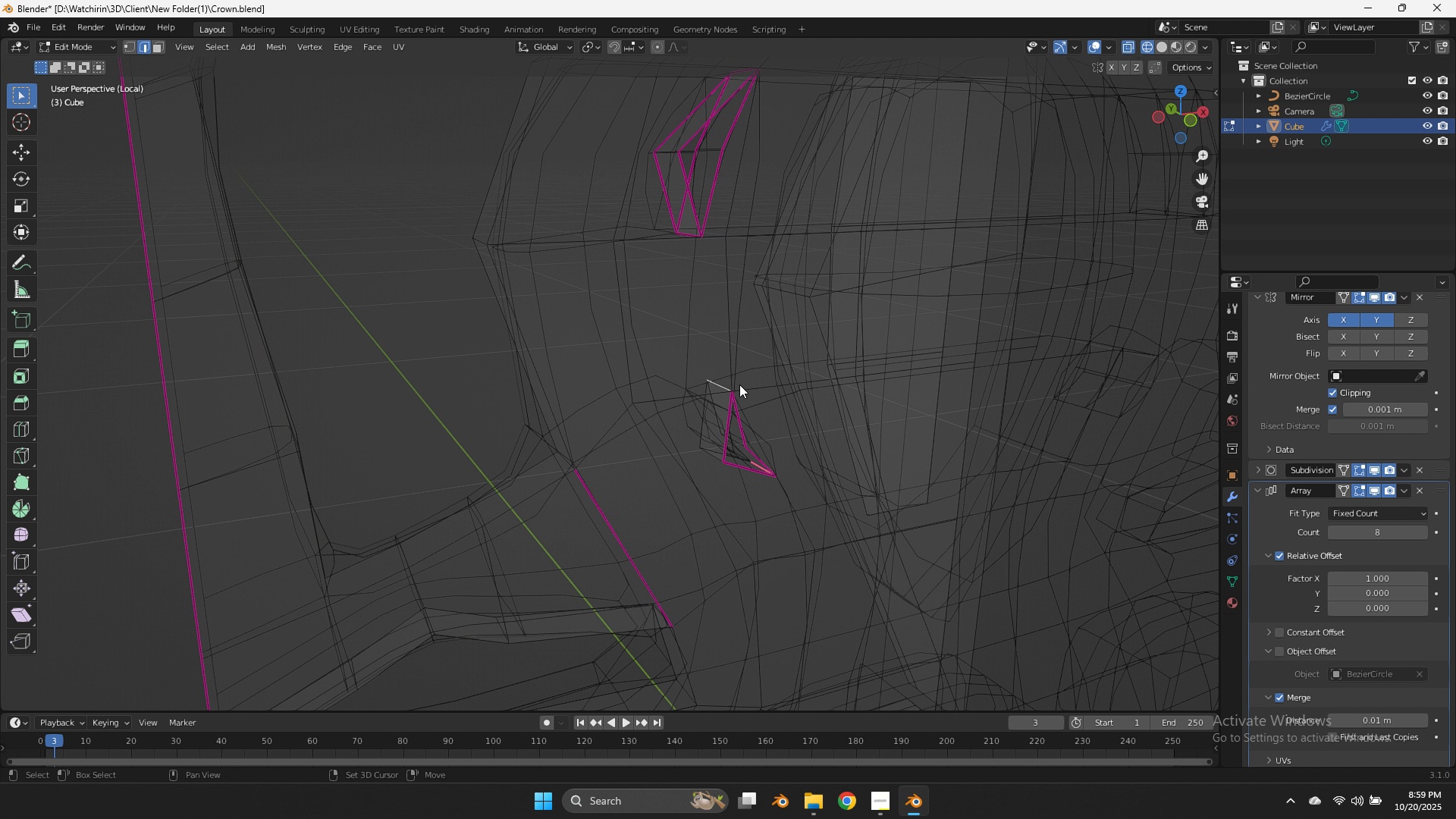 
key(Shift+E)
 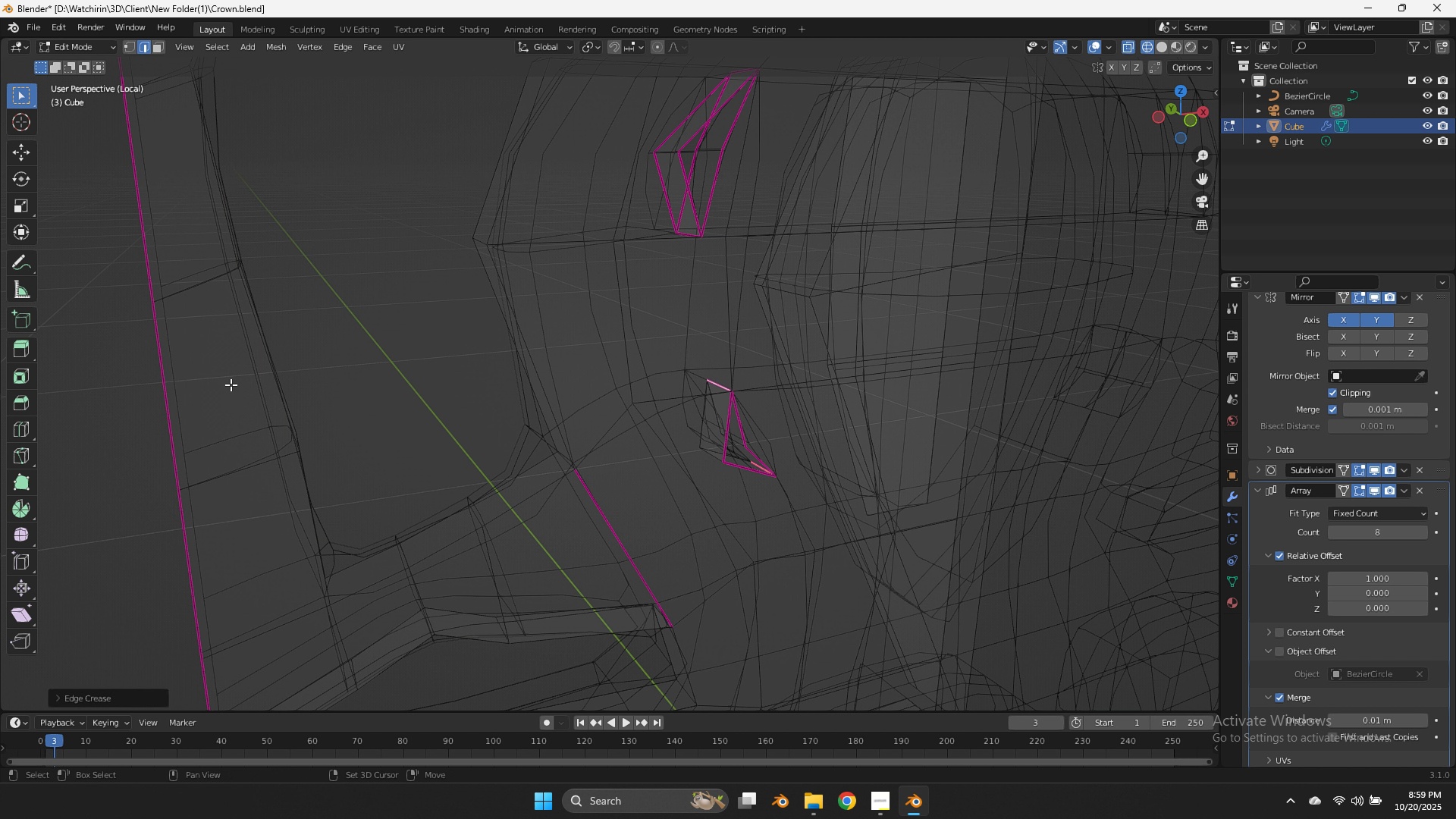 
left_click([231, 384])
 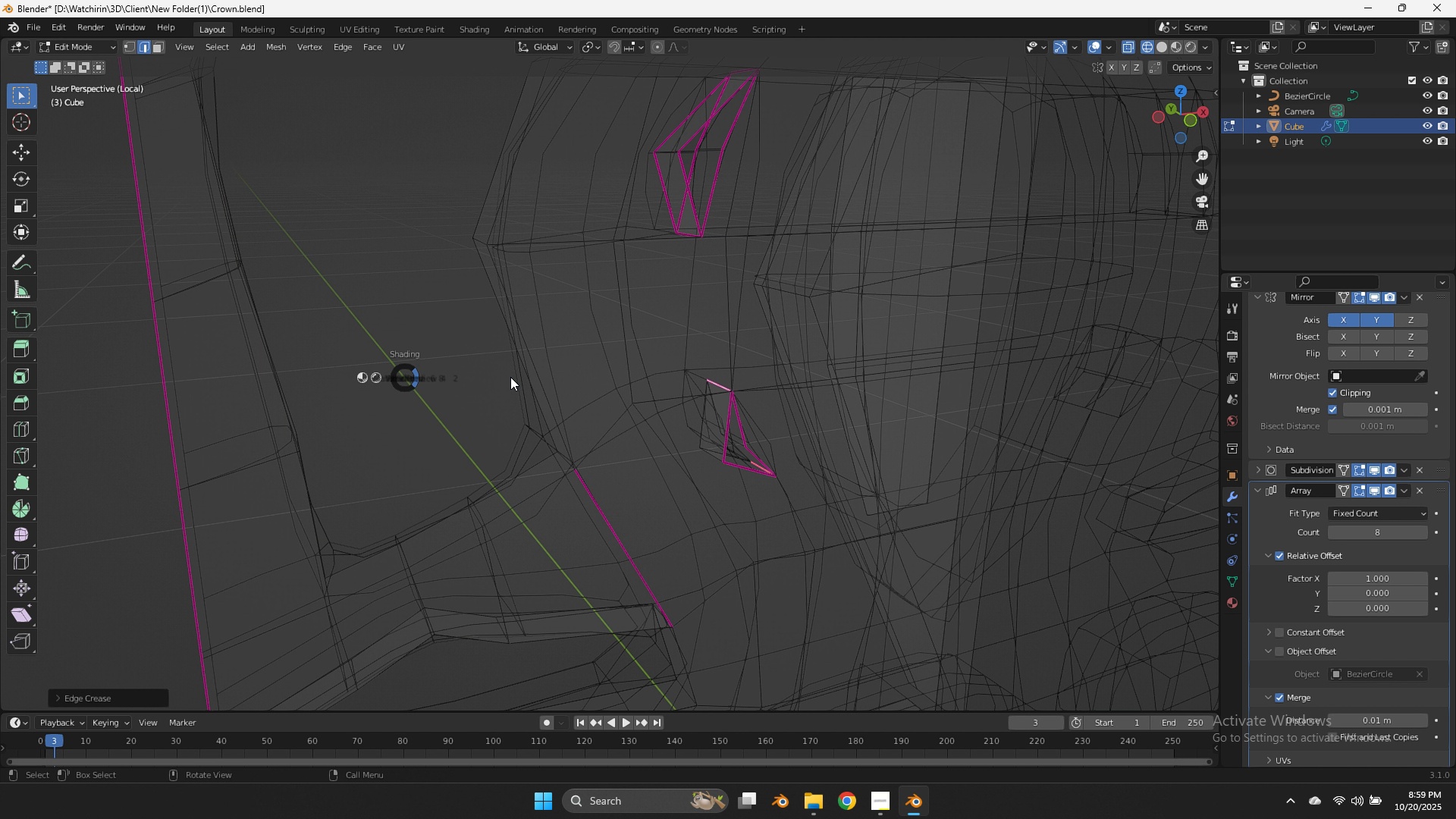 
key(Z)
 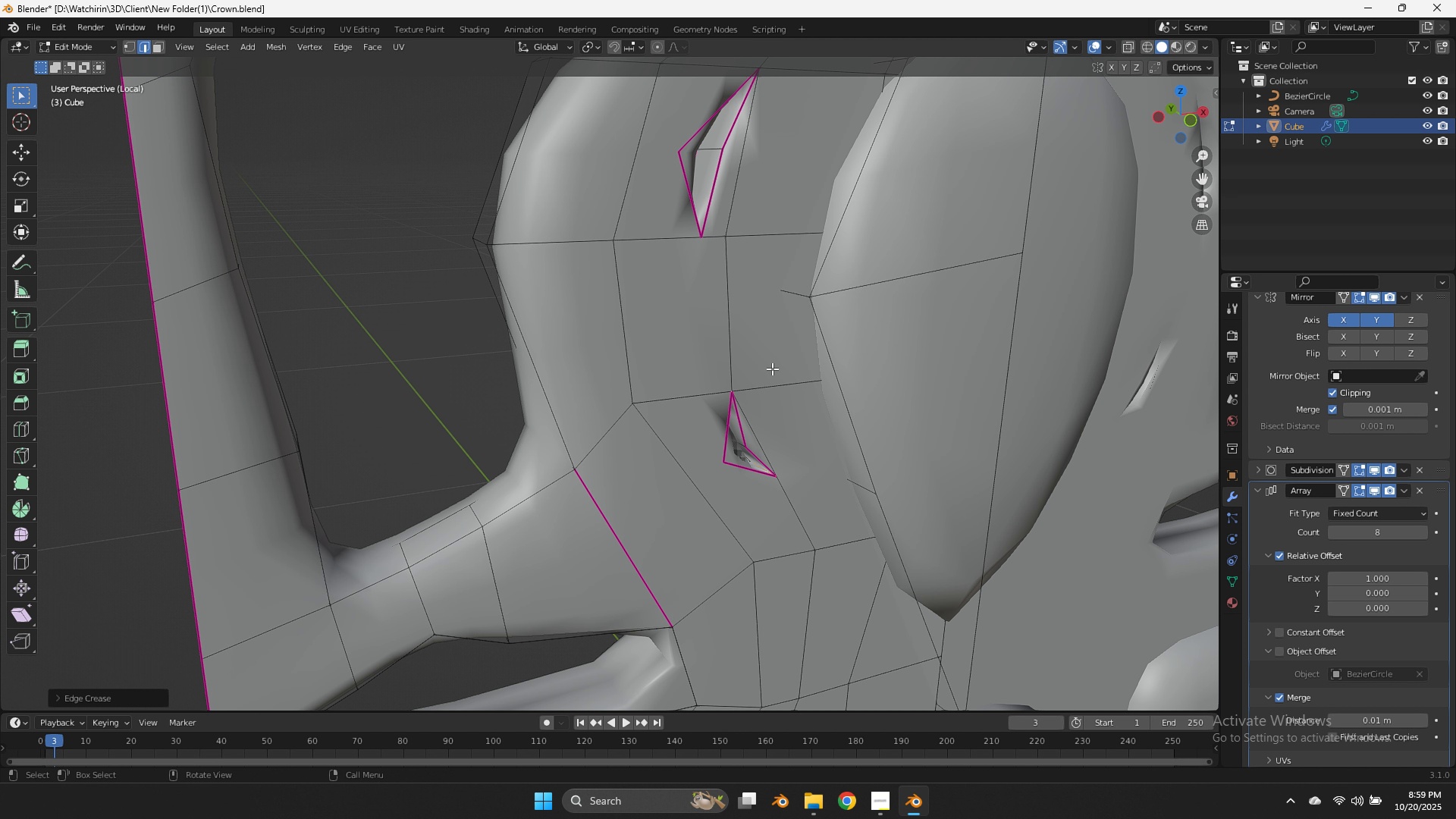 
key(Tab)
 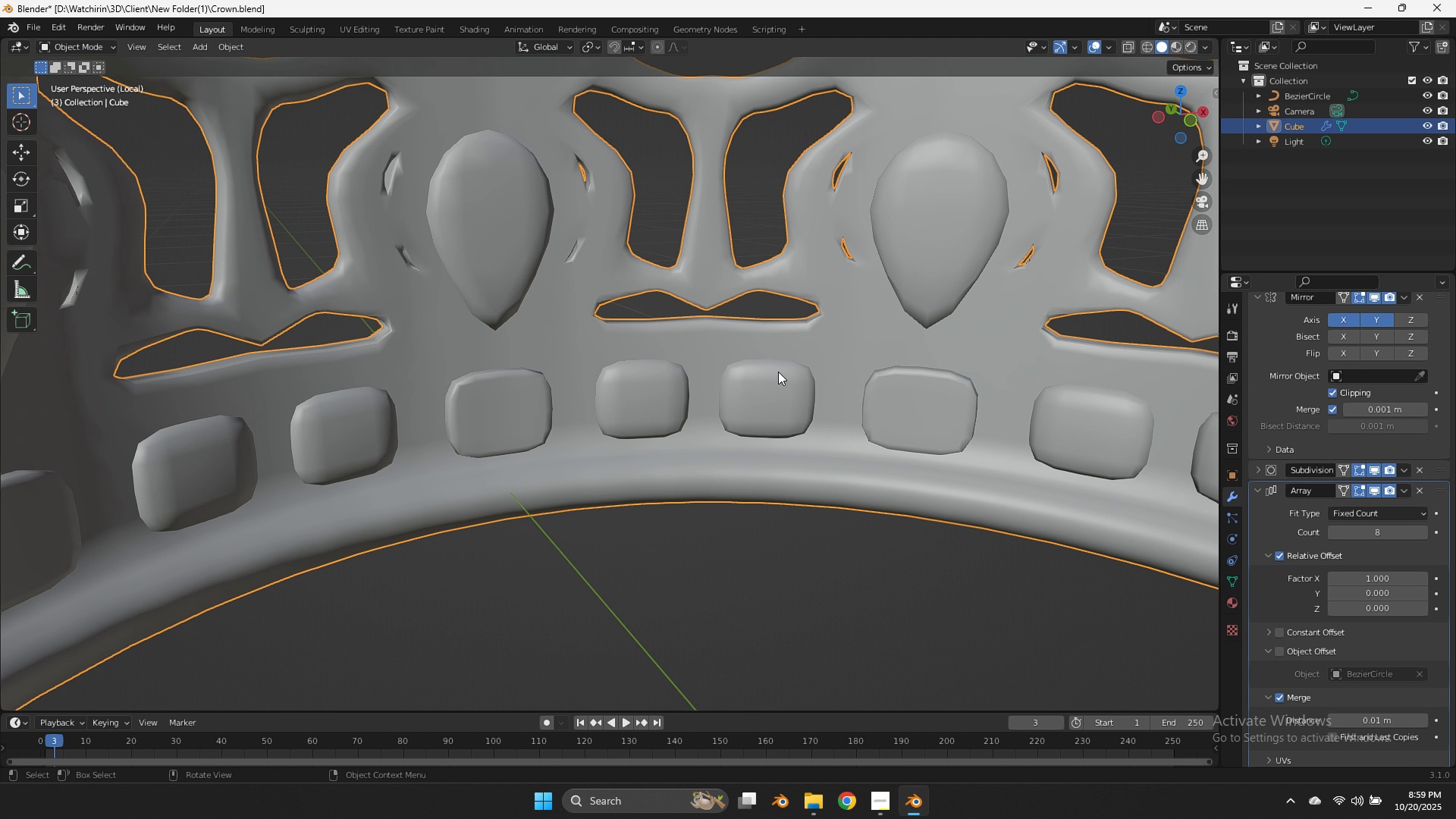 
scroll: coordinate [778, 372], scroll_direction: down, amount: 2.0
 